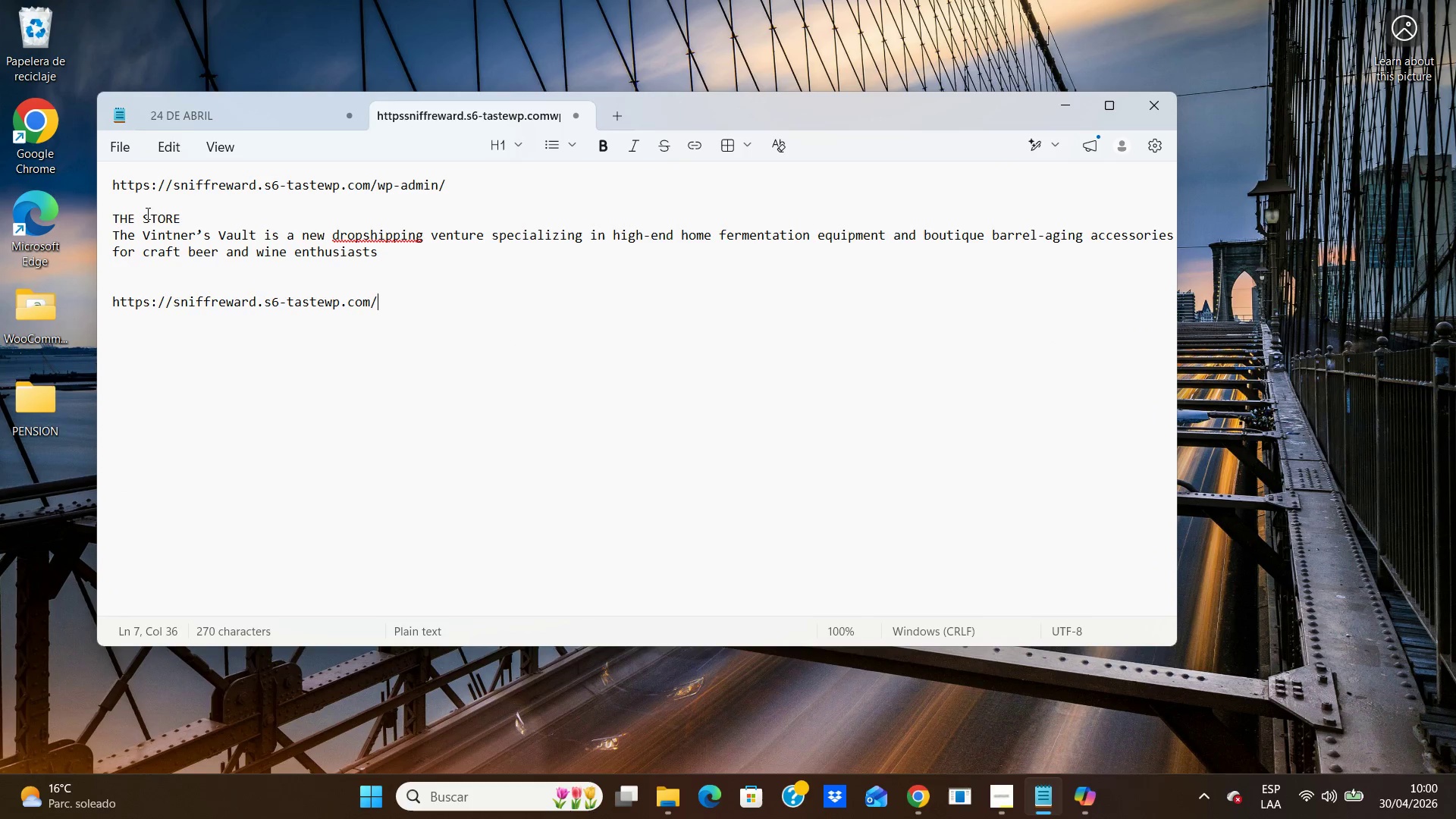 
left_click_drag(start_coordinate=[256, 235], to_coordinate=[116, 240])
 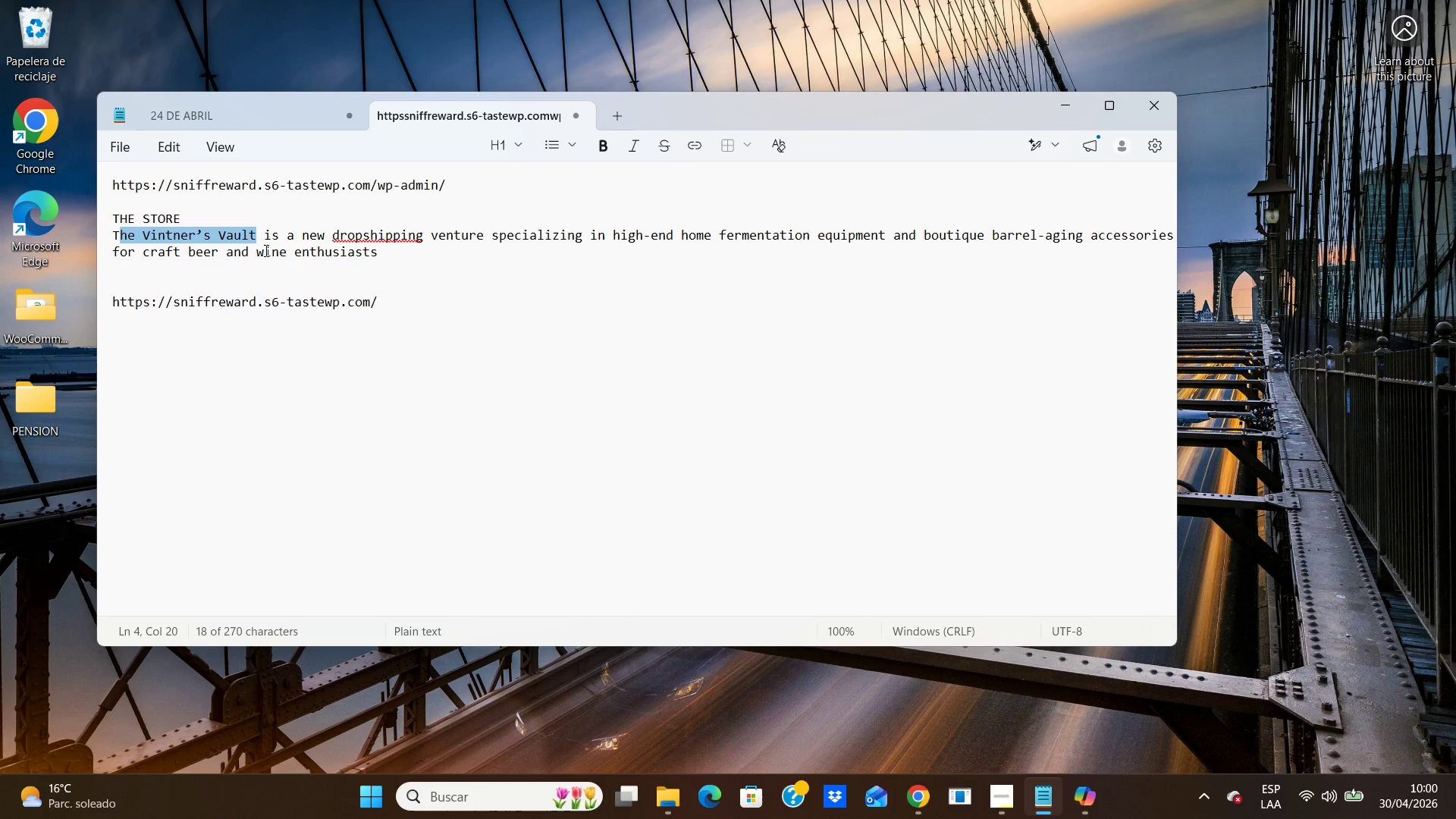 
left_click([265, 250])
 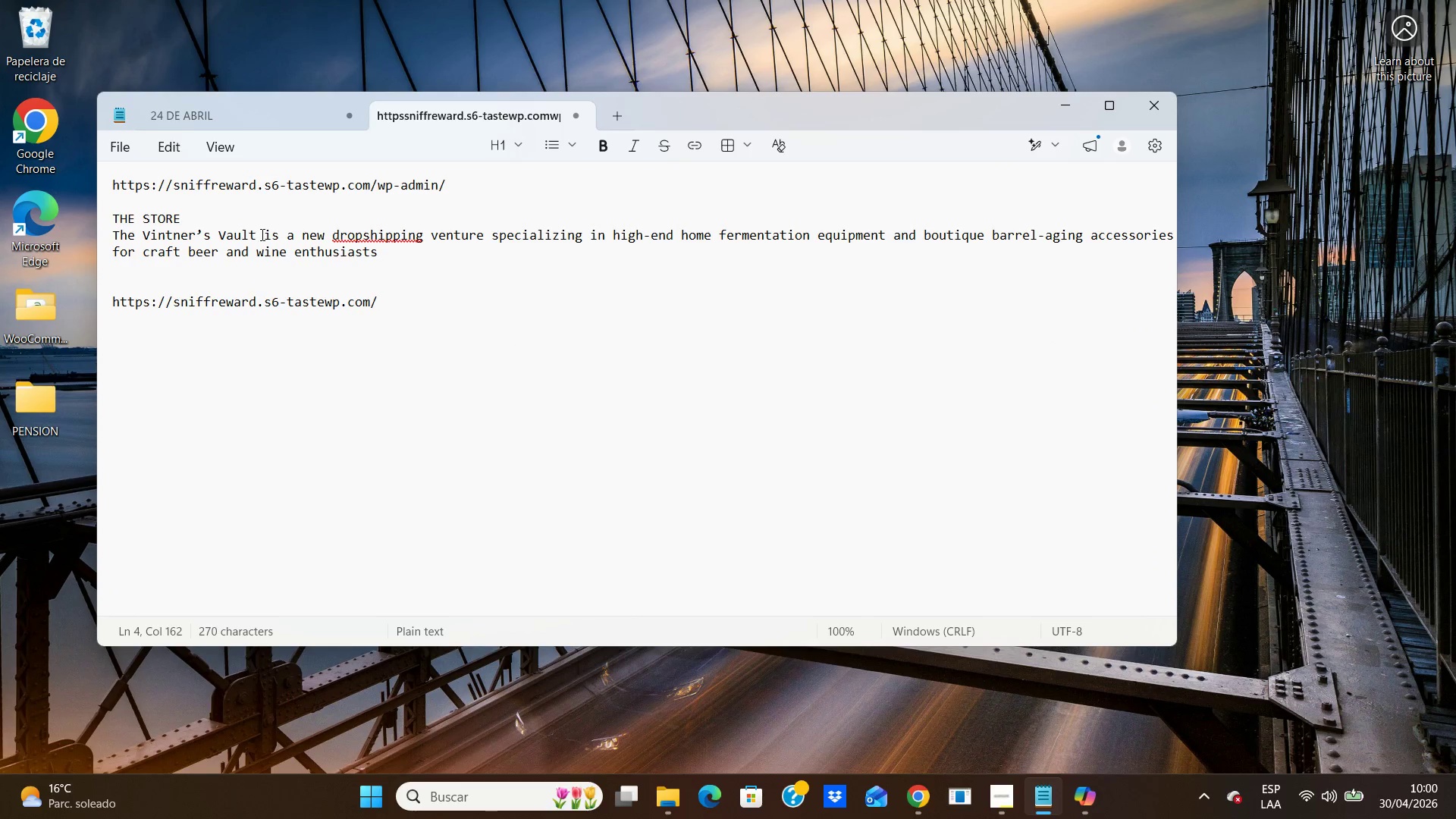 
left_click_drag(start_coordinate=[261, 234], to_coordinate=[83, 241])
 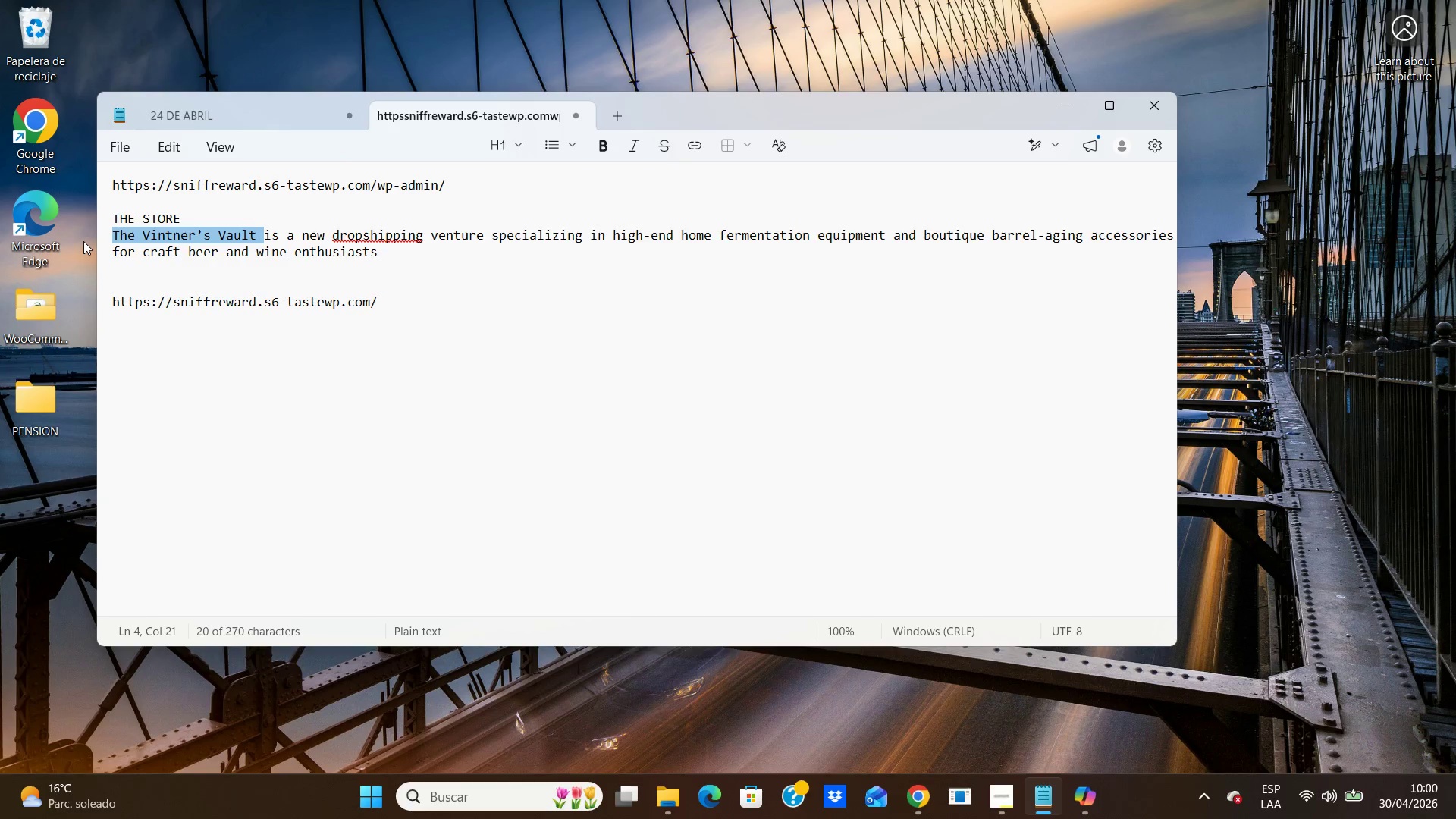 
key(Control+C)
 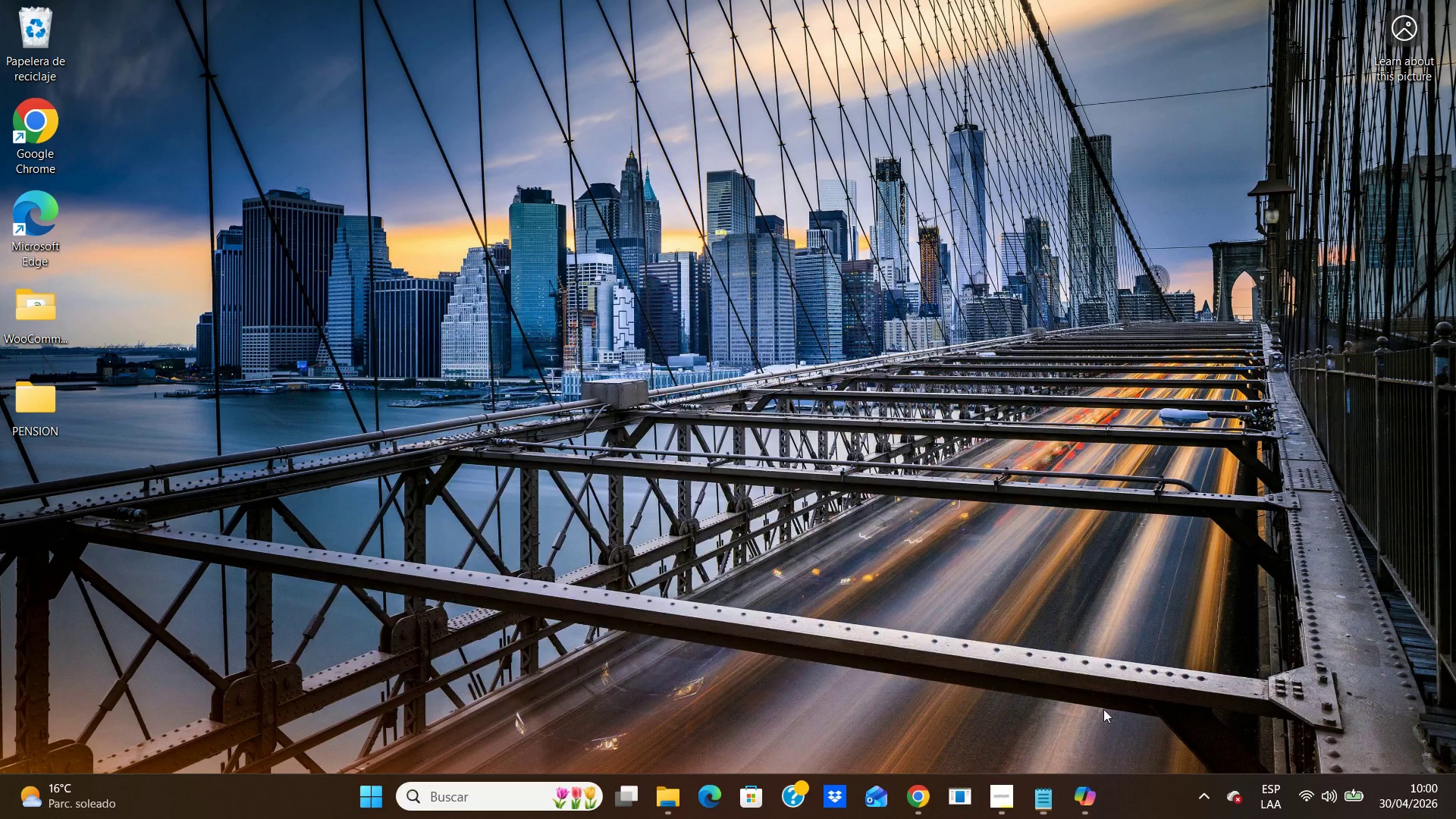 
left_click([1088, 789])
 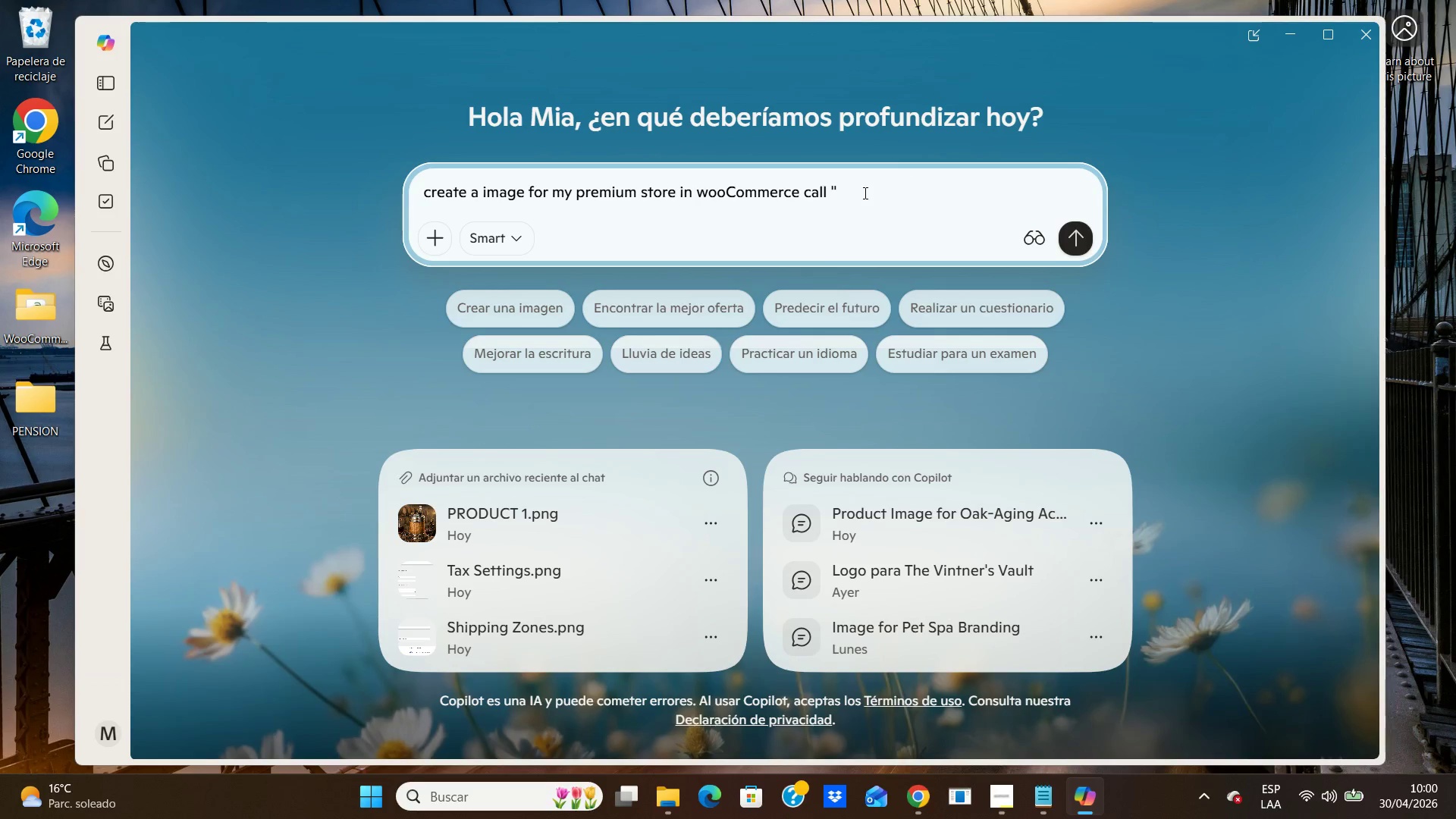 
key(Control+V)
 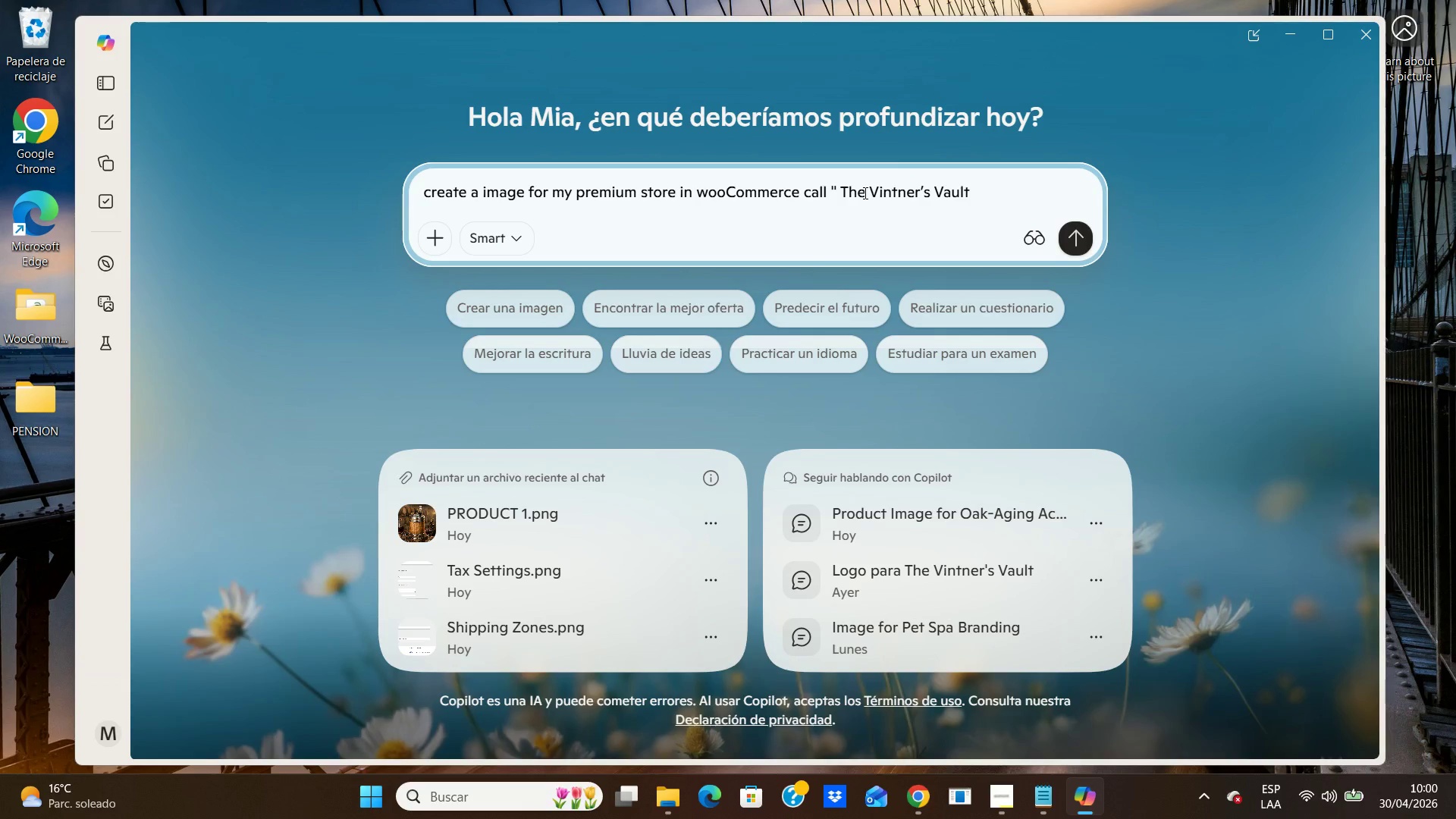 
key(Shift+2)
 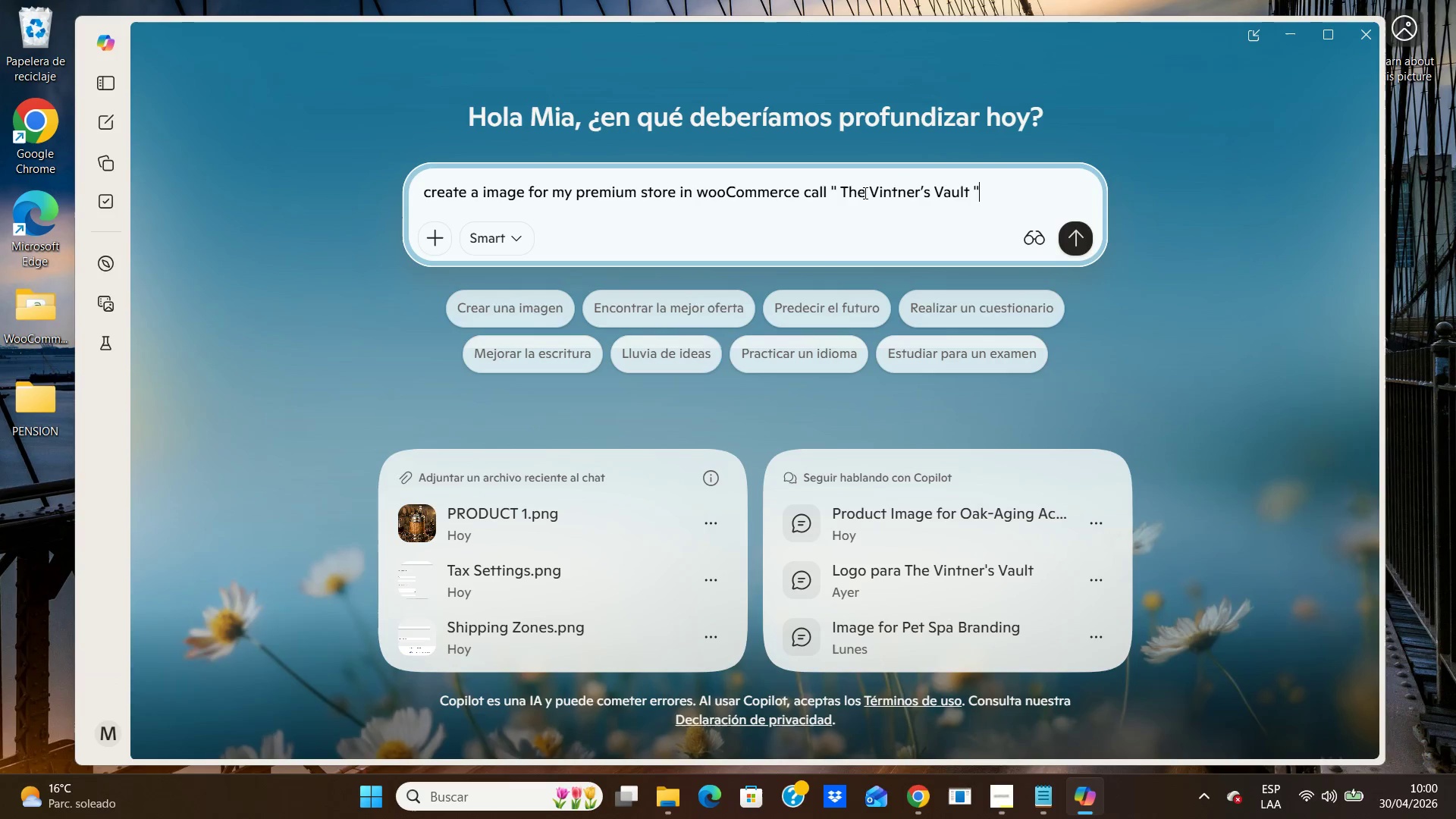 
key(Space)
 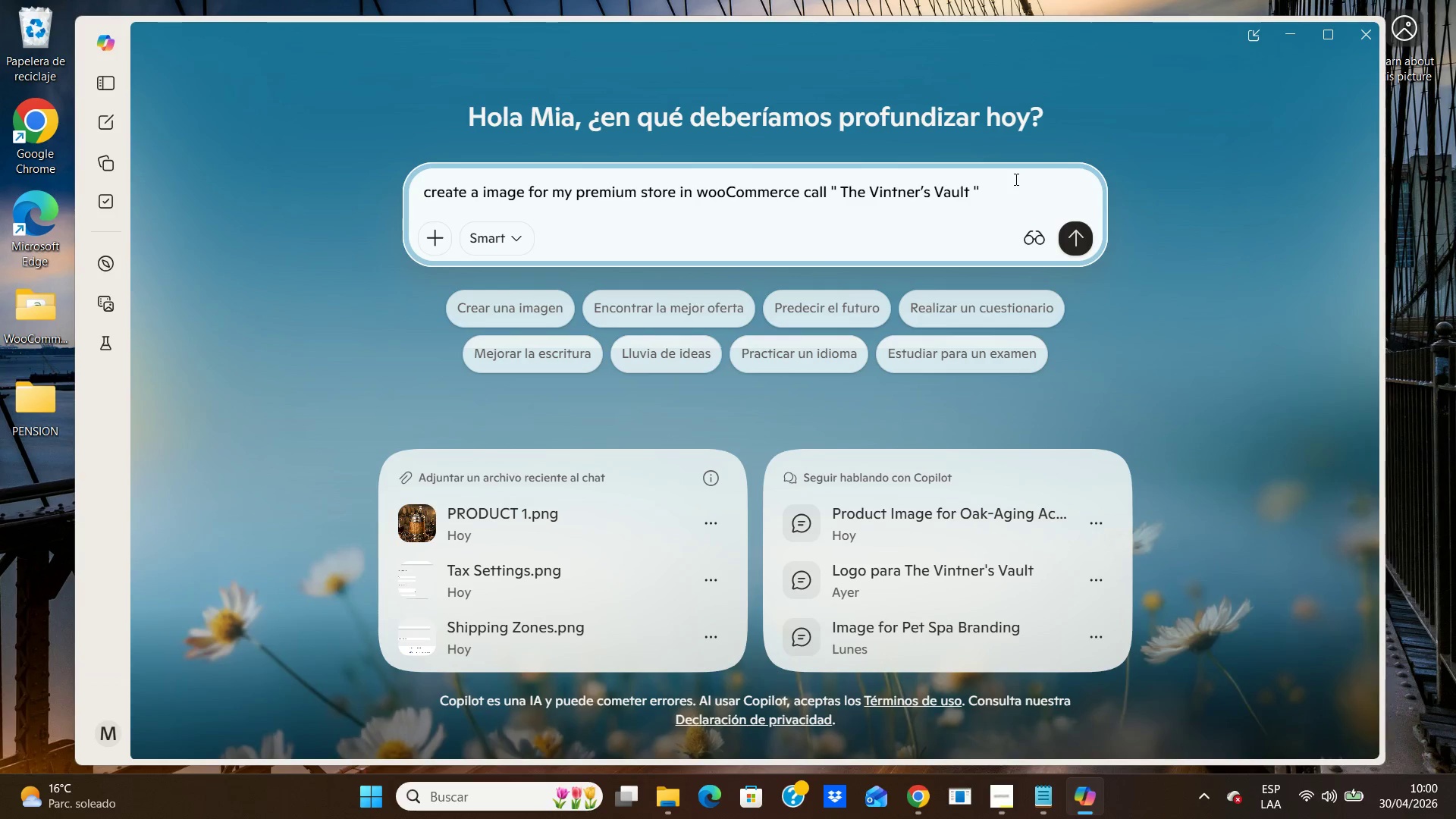 
left_click([1294, 27])
 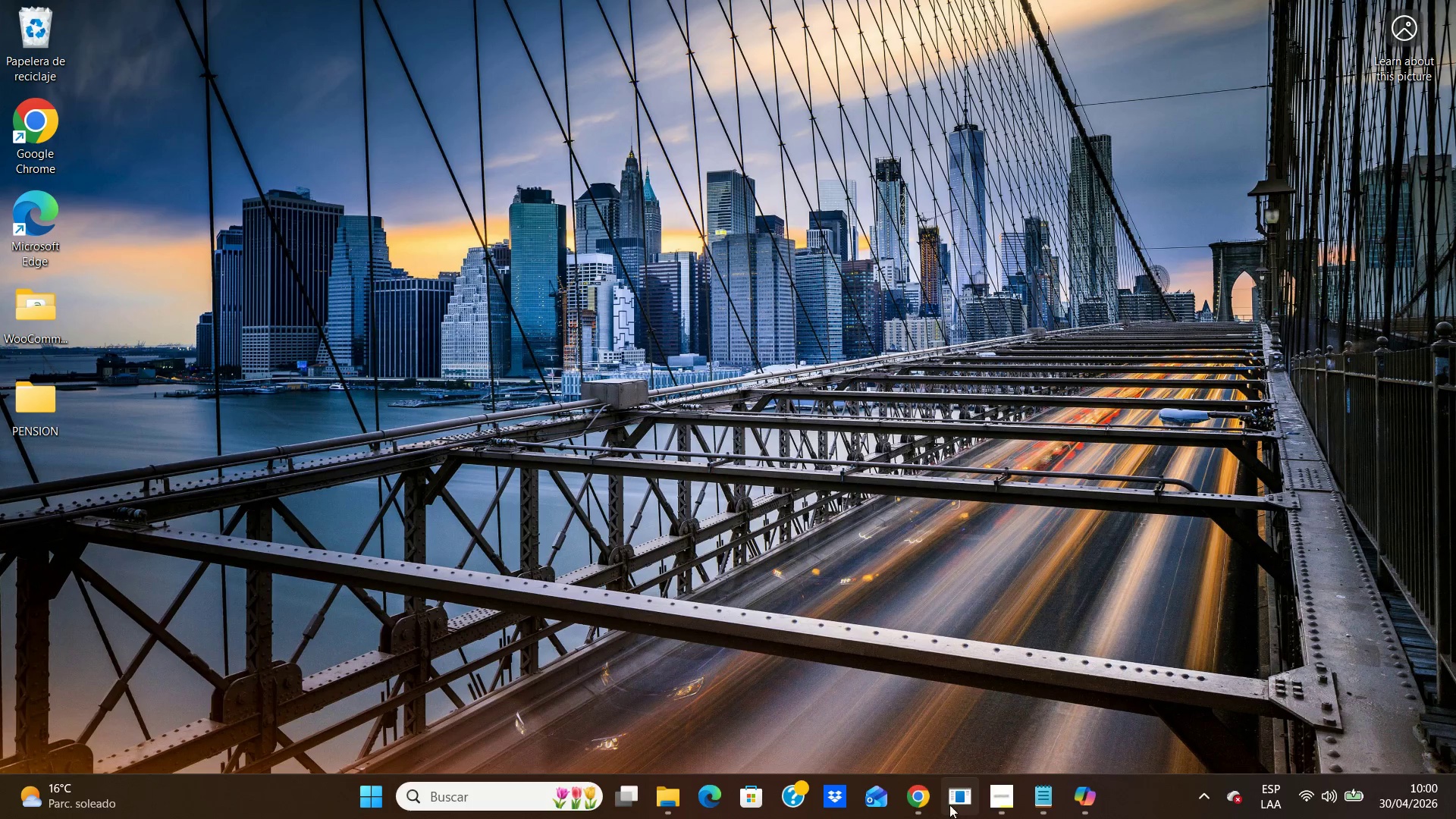 
mouse_move([923, 757])
 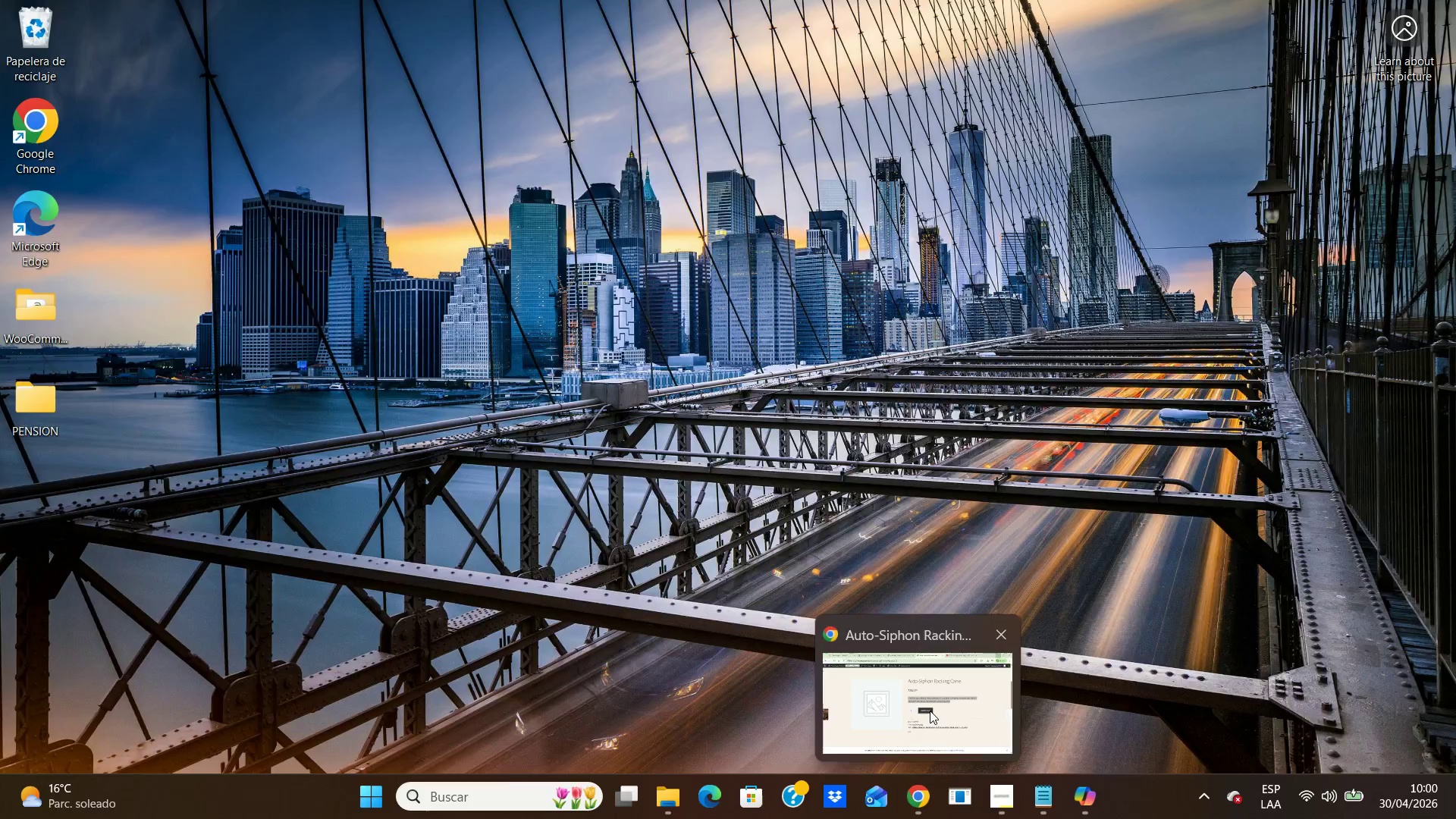 
left_click([930, 711])
 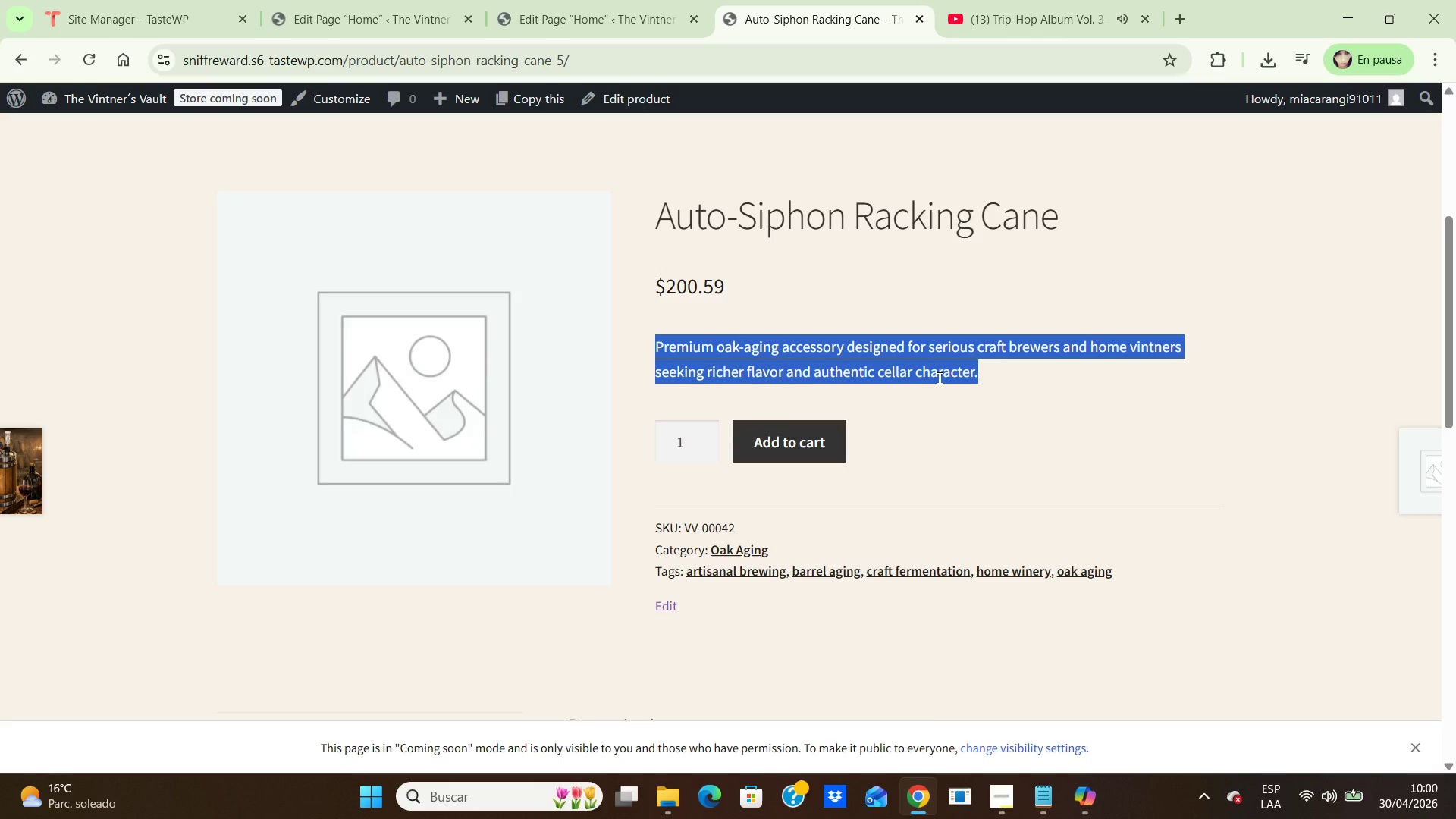 
key(Control+C)
 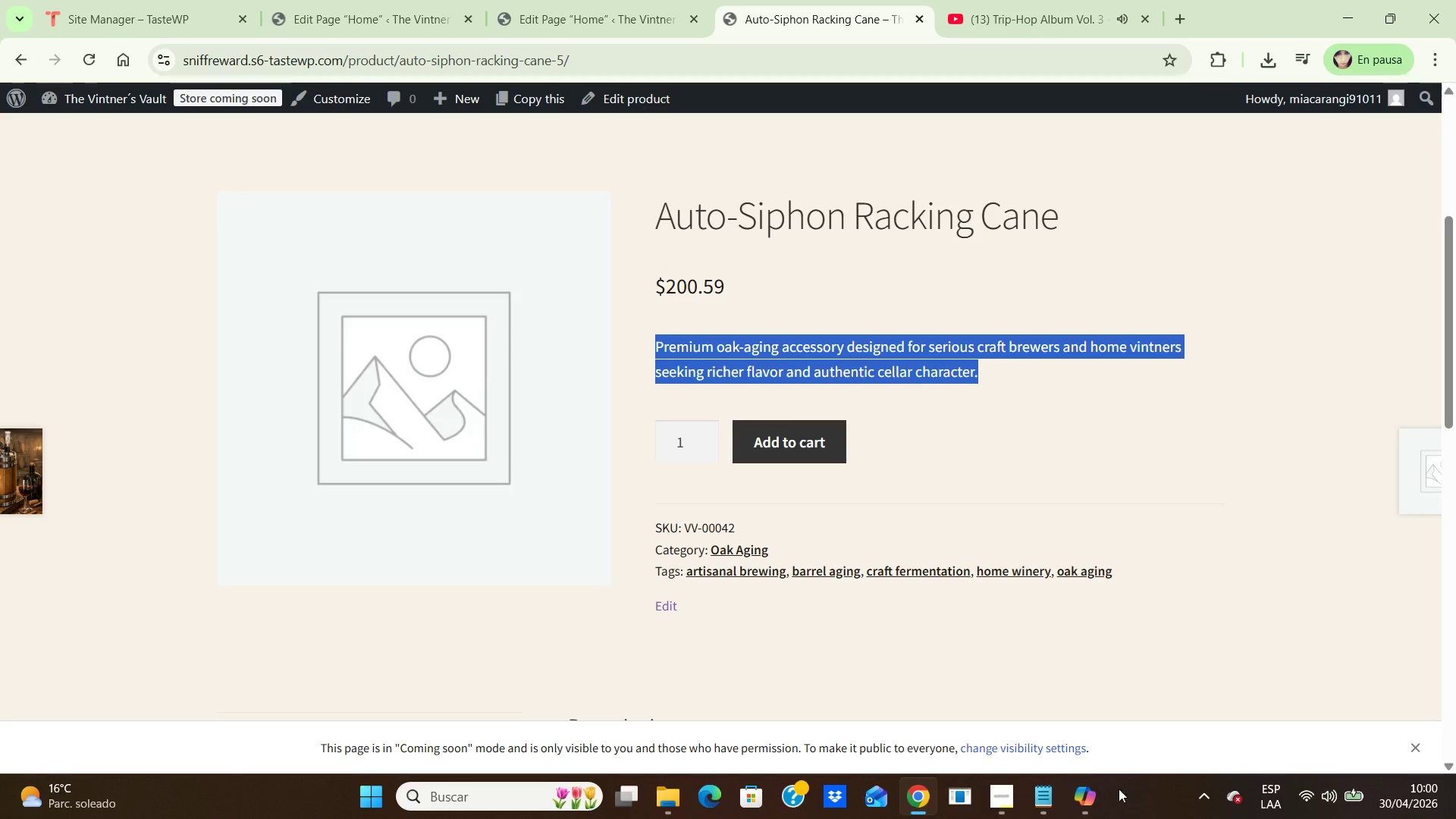 
left_click([1094, 799])
 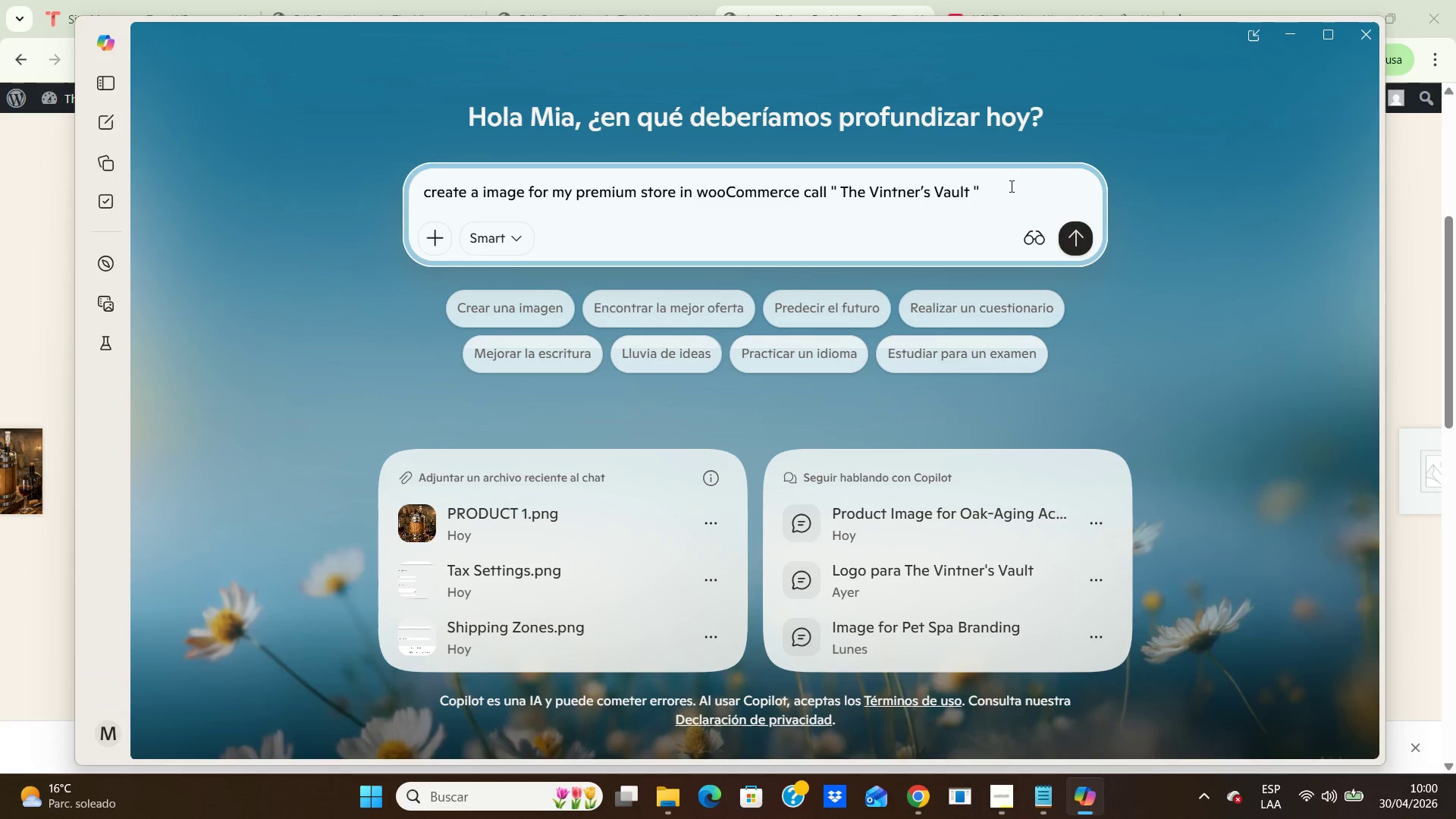 
key(Control+V)
 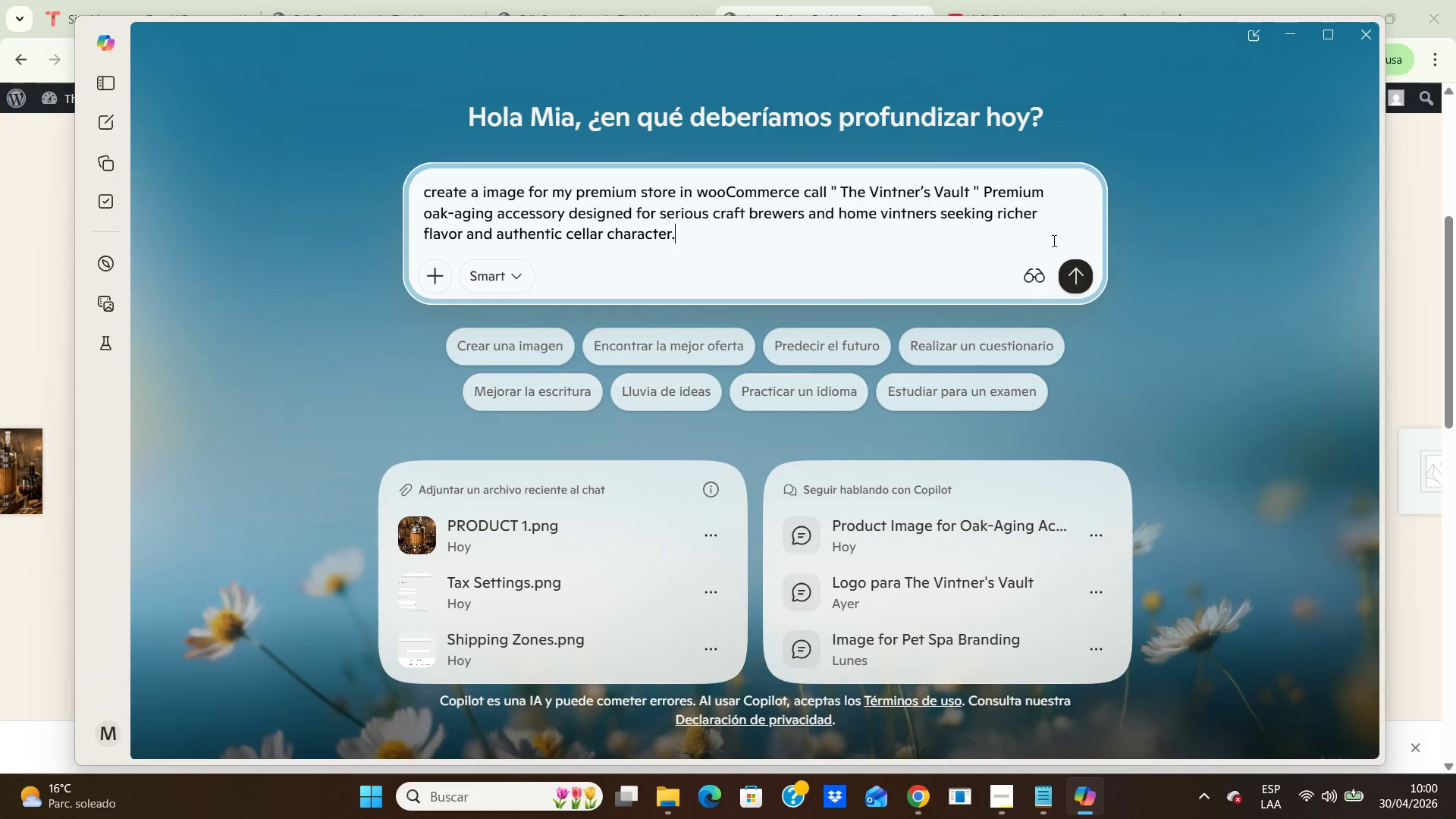 
left_click([1087, 287])
 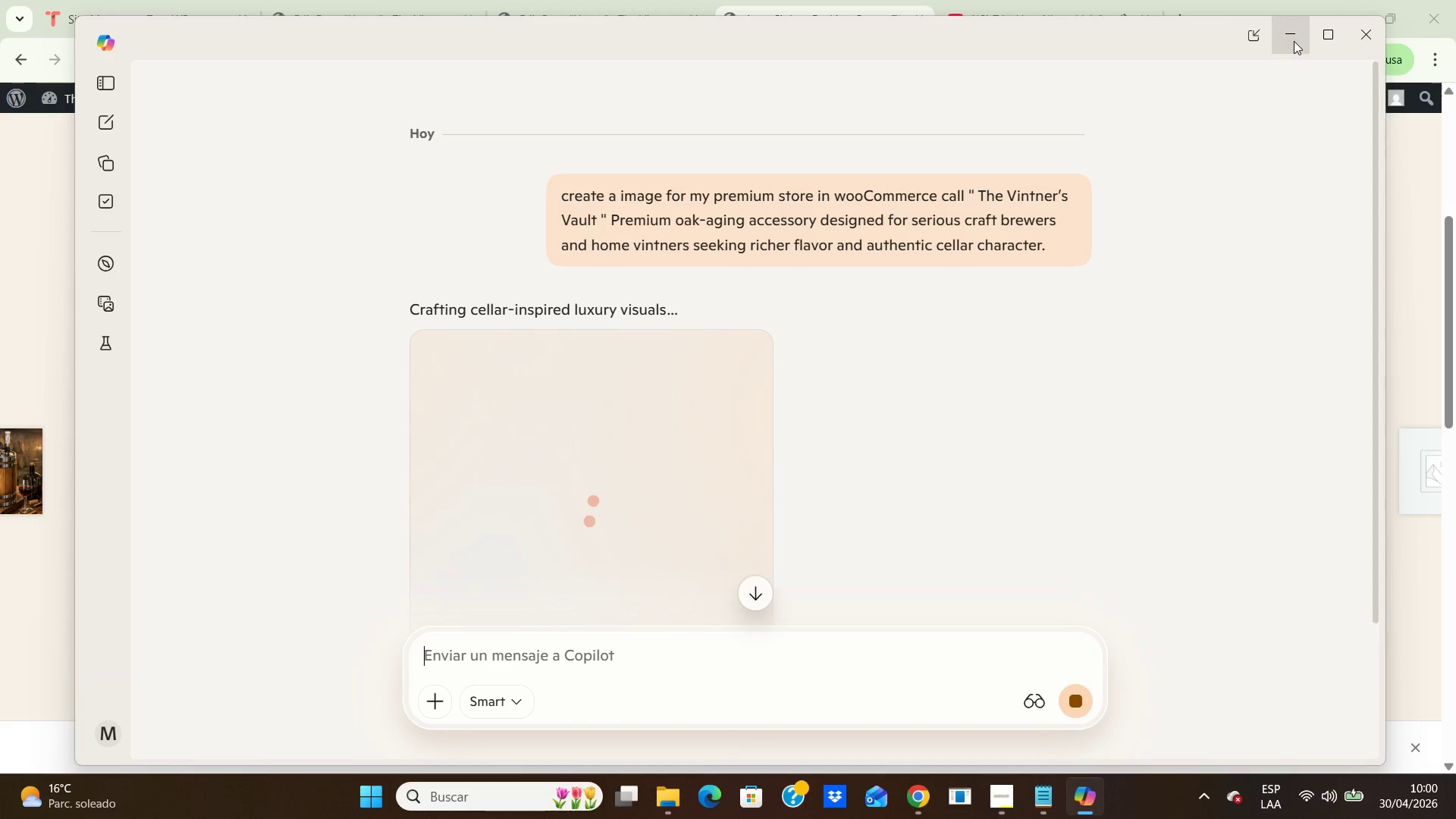 
wait(7.27)
 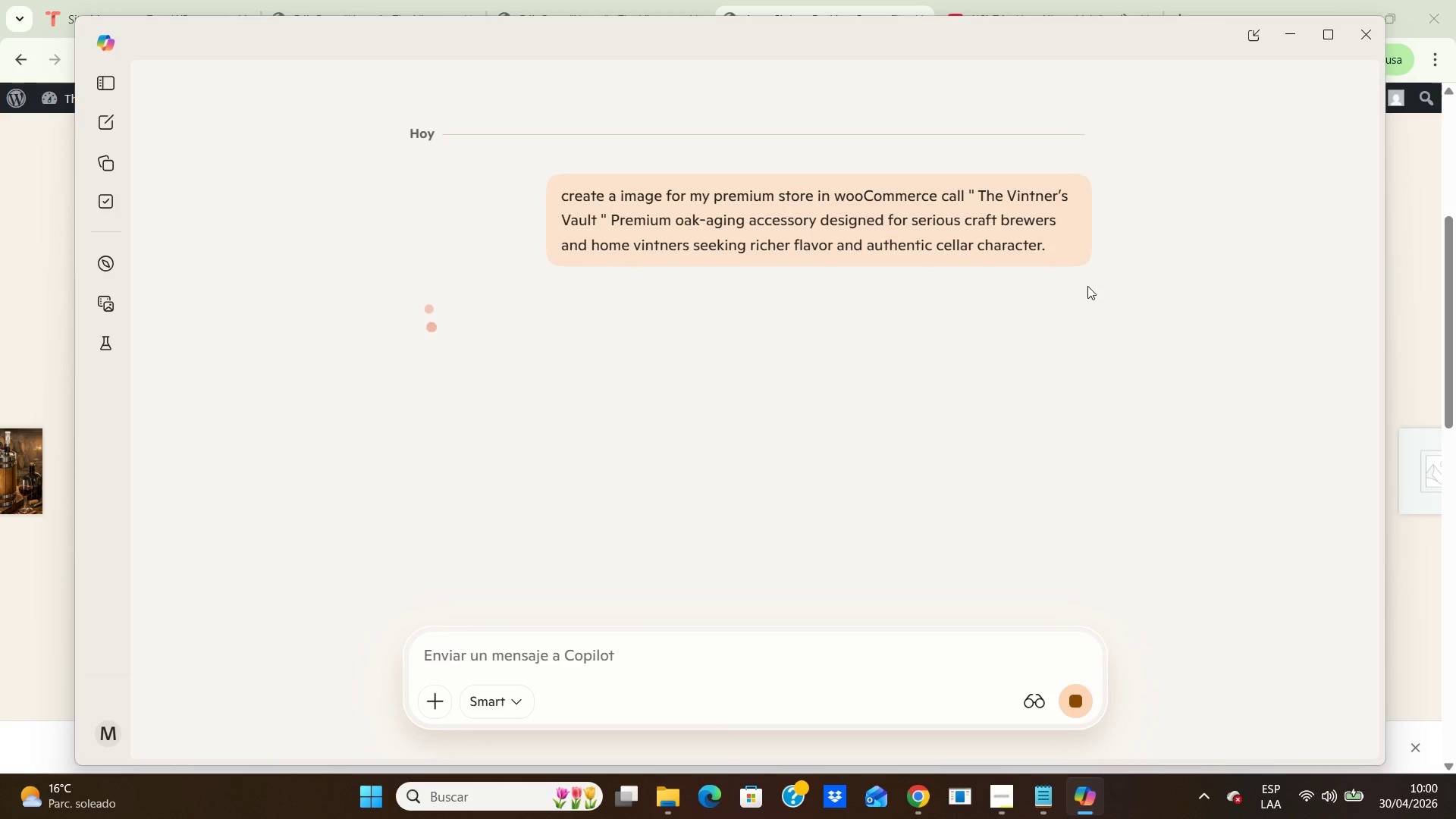 
left_click([1292, 30])
 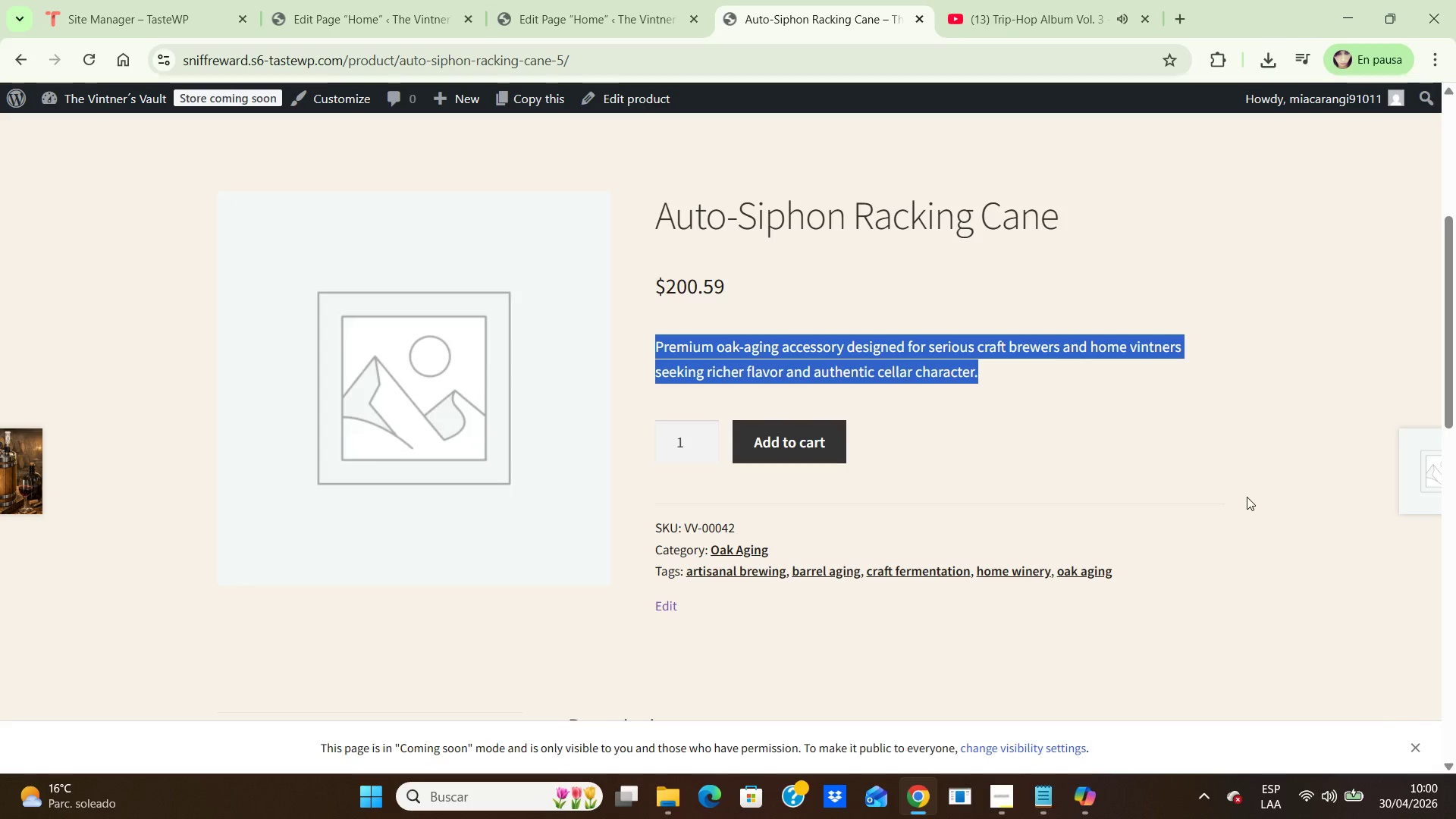 
left_click([1247, 497])
 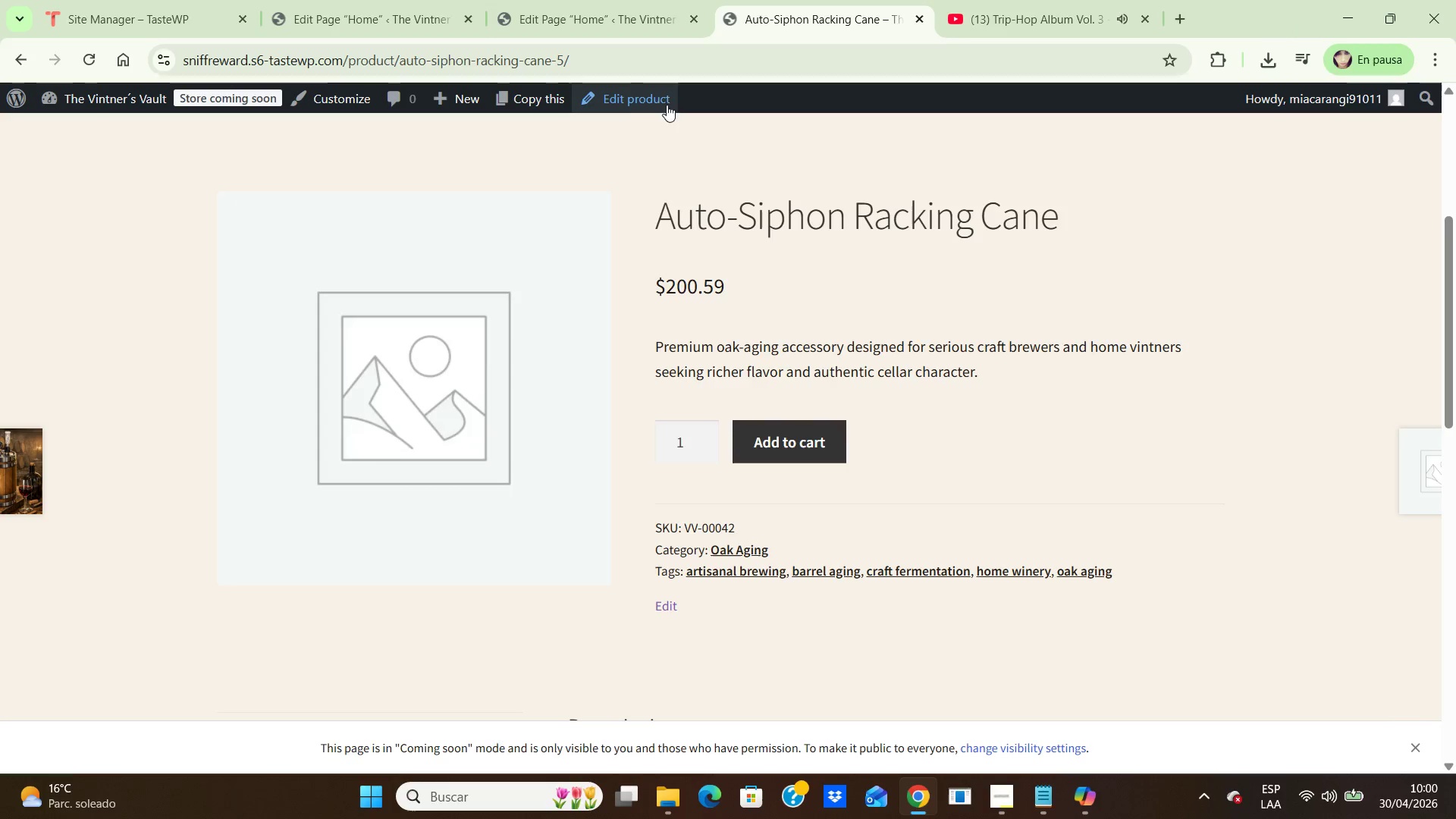 
left_click([641, 107])
 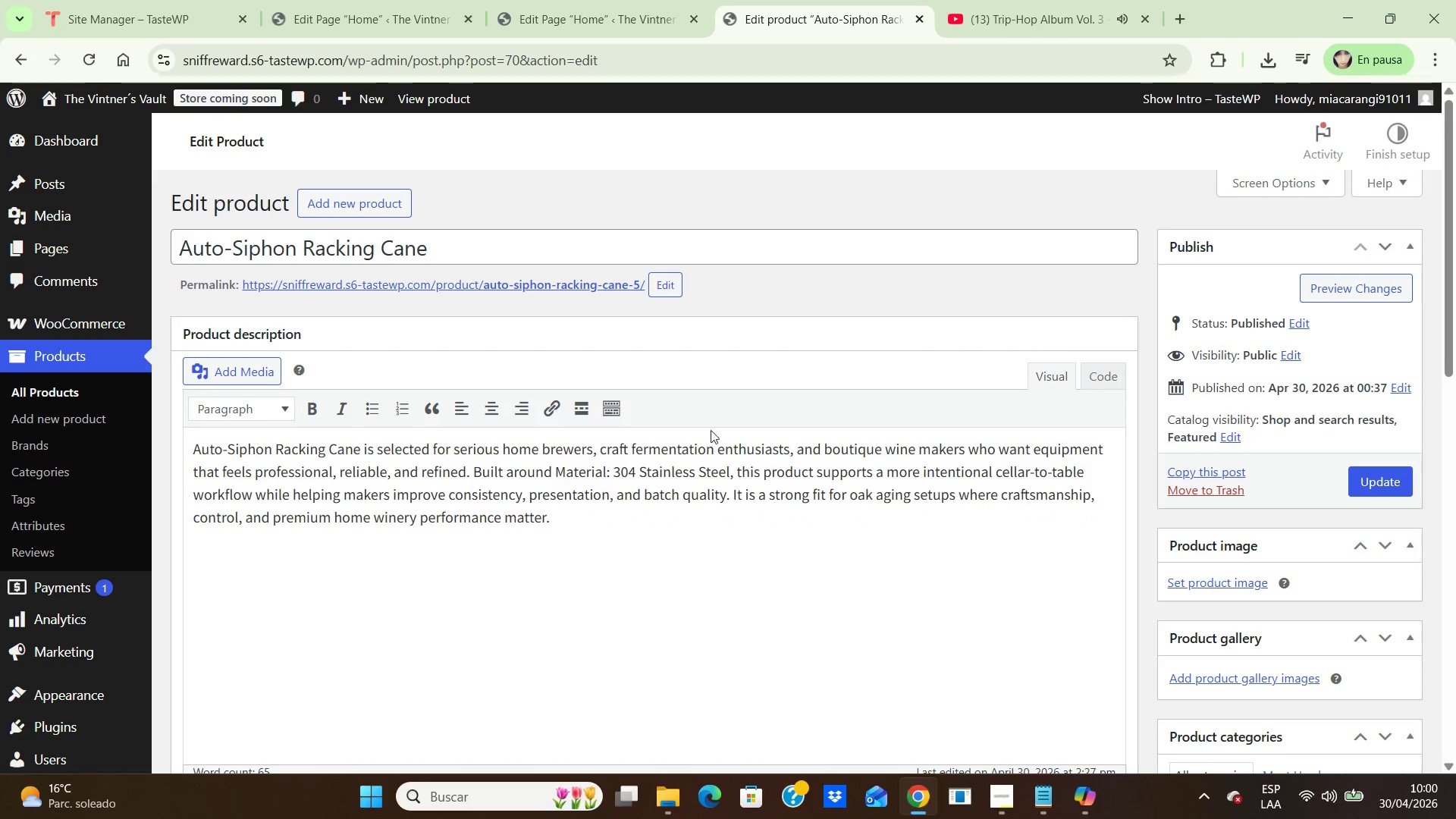 
scroll: coordinate [688, 442], scroll_direction: down, amount: 2.0
 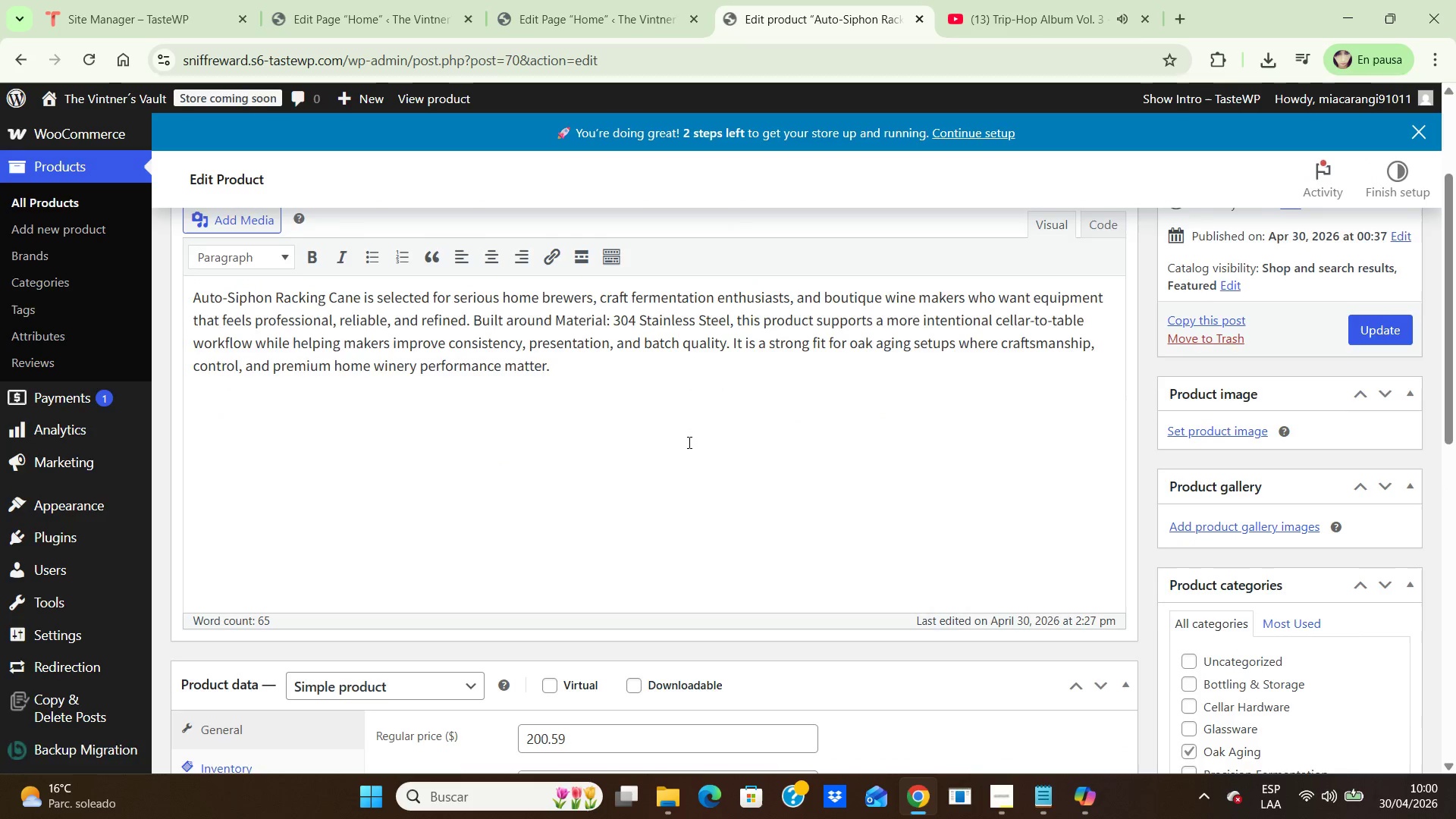 
scroll: coordinate [688, 442], scroll_direction: up, amount: 2.0
 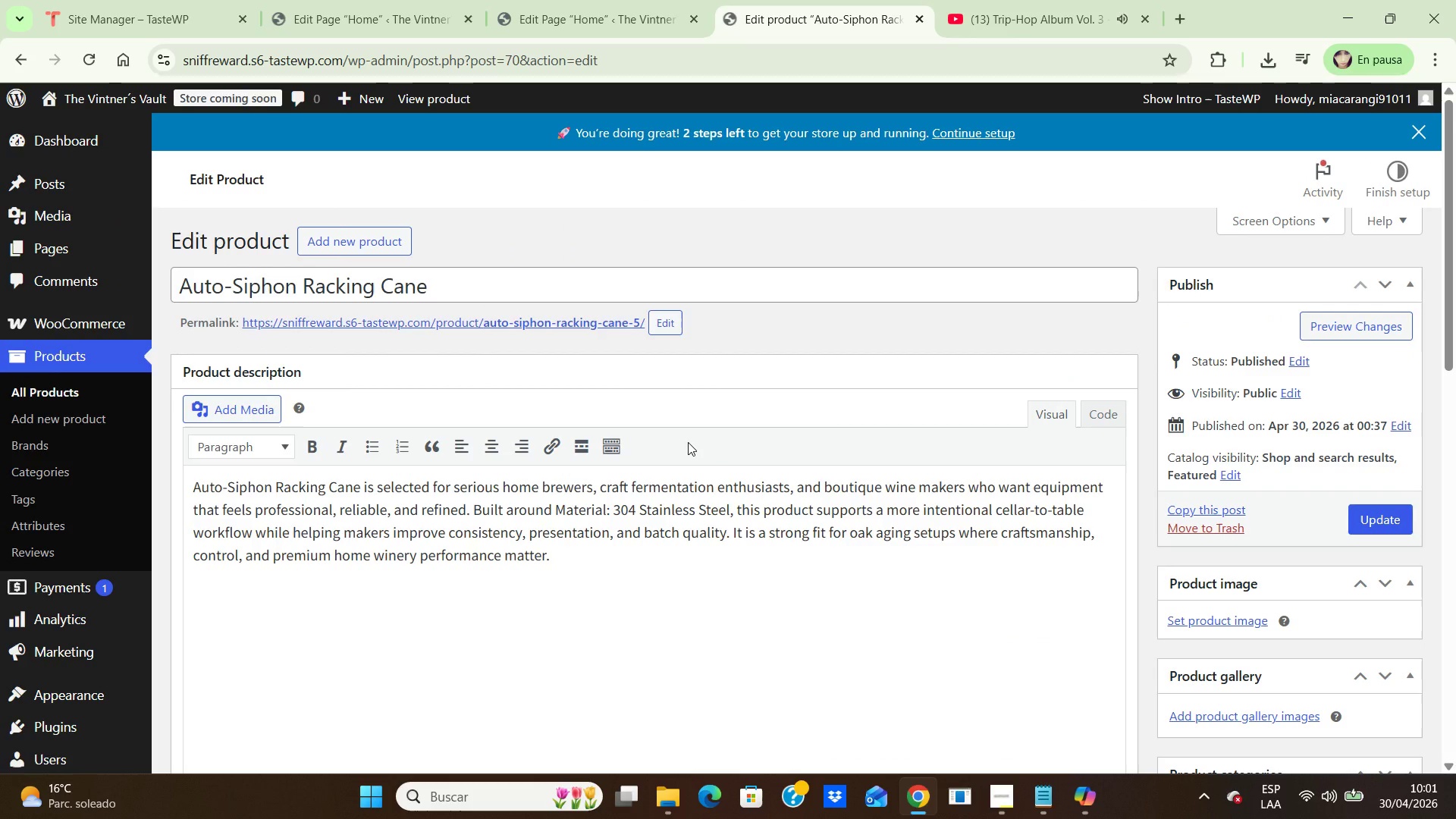 
wait(8.19)
 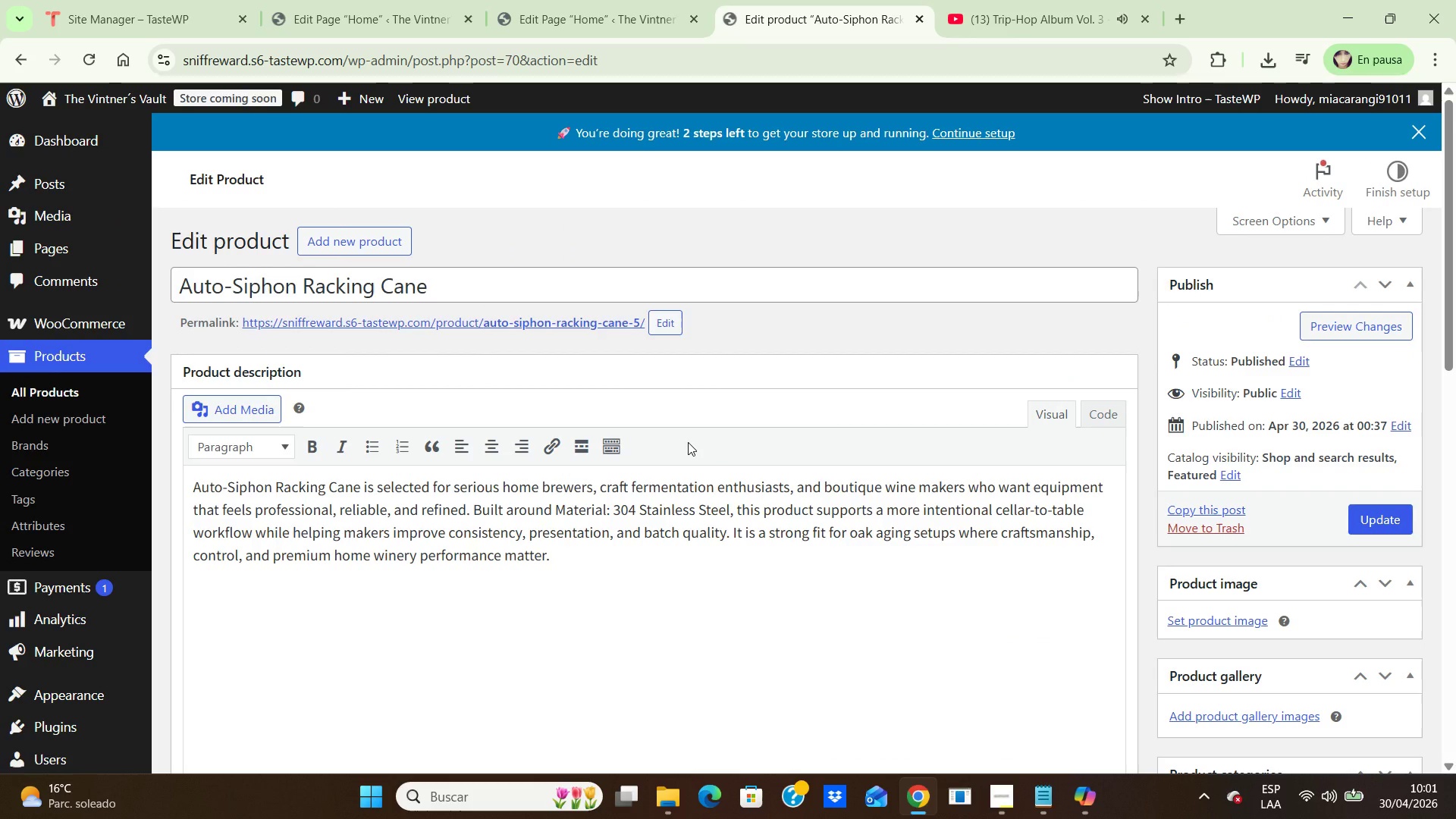 
scroll: coordinate [880, 518], scroll_direction: down, amount: 2.0
 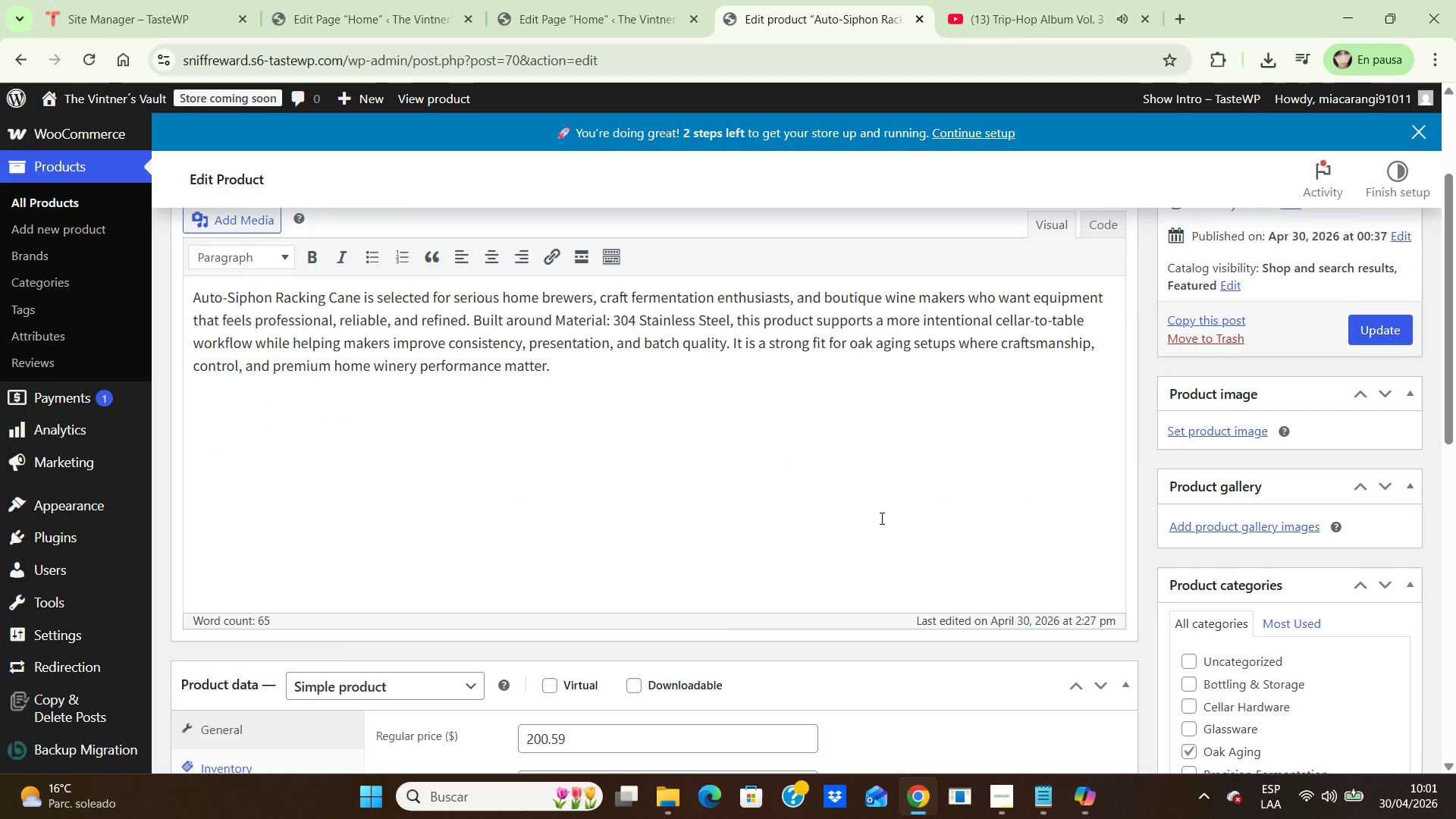 
scroll: coordinate [880, 518], scroll_direction: up, amount: 2.0
 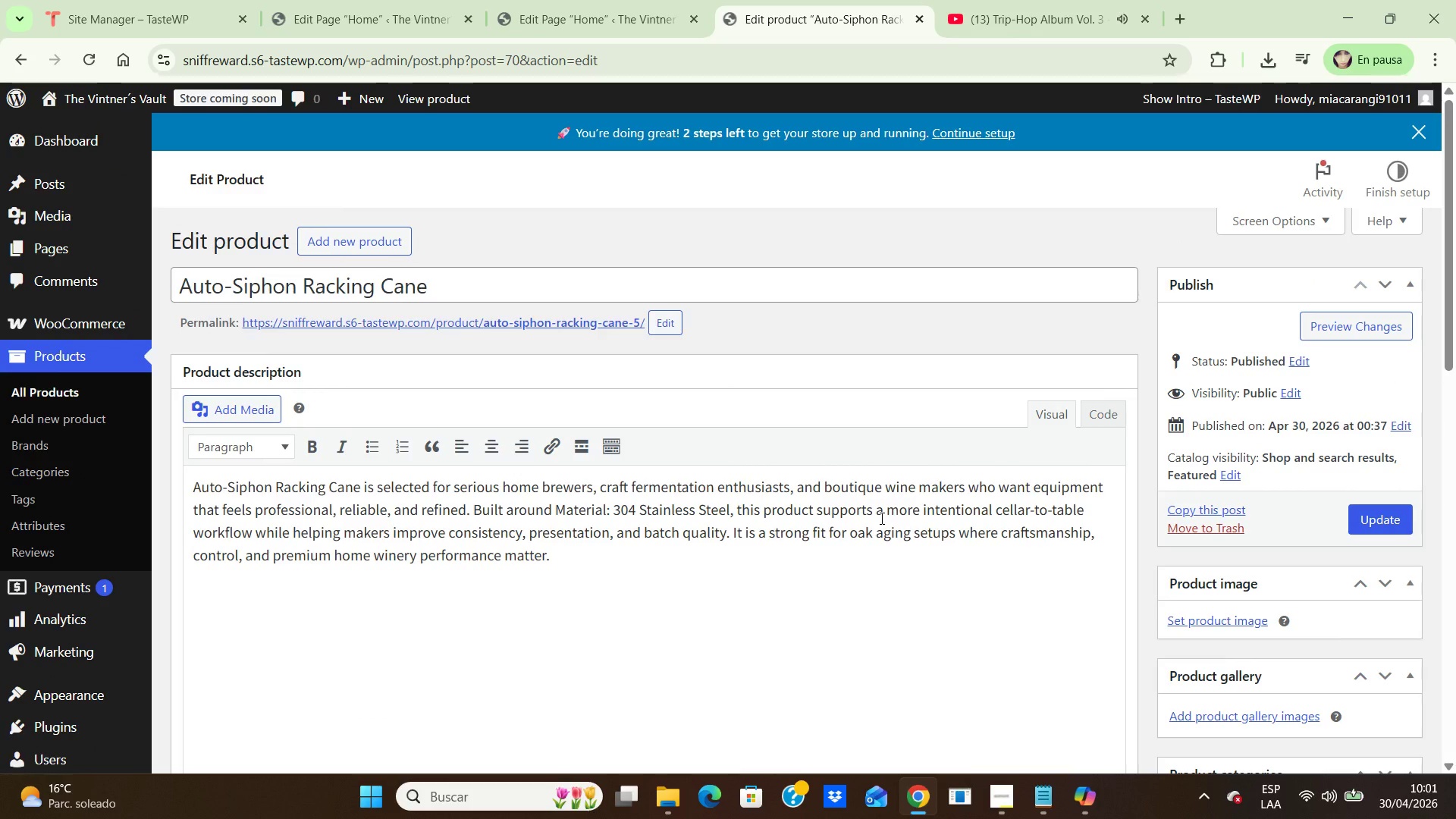 
wait(7.64)
 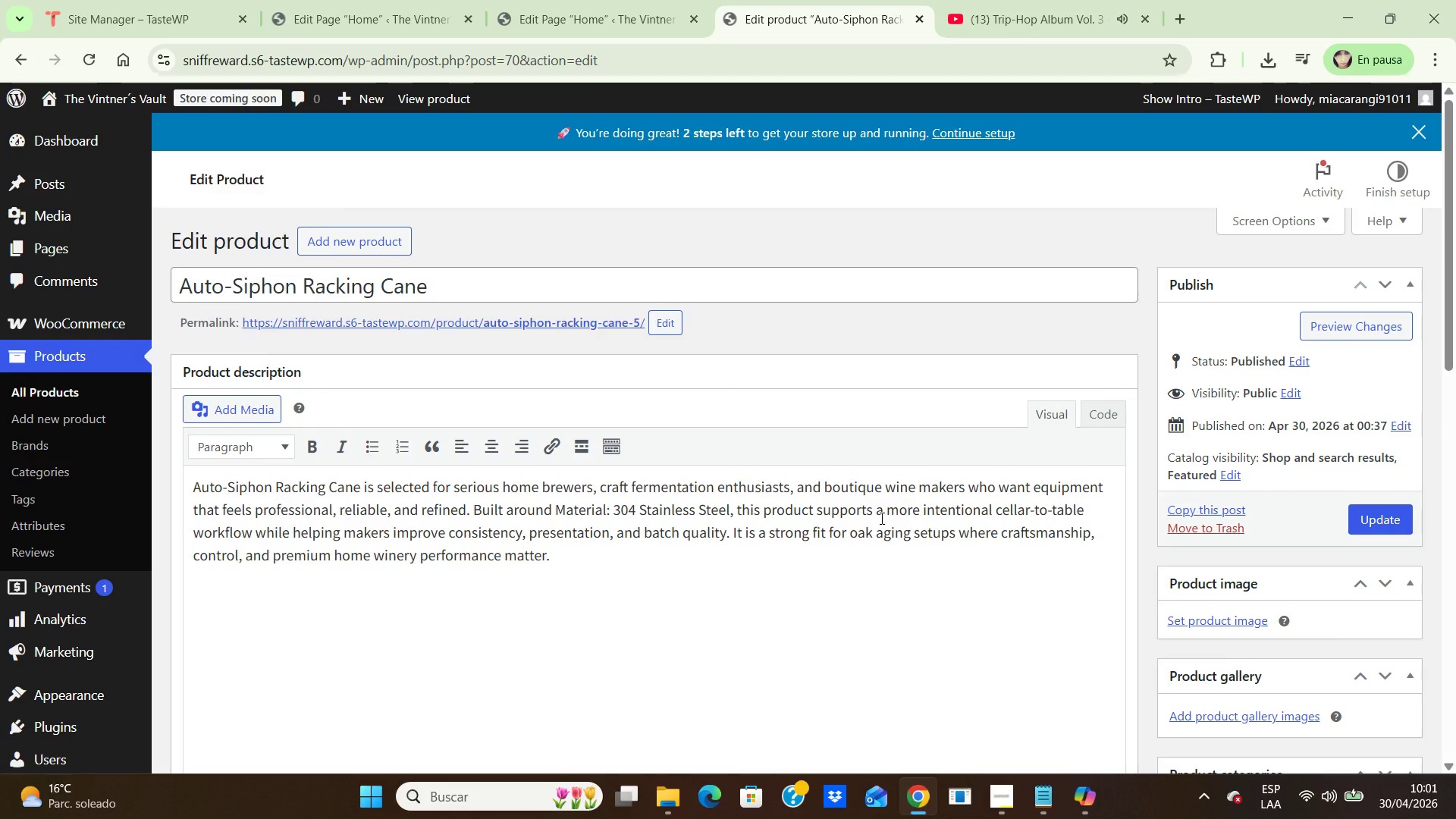 
left_click([1085, 801])
 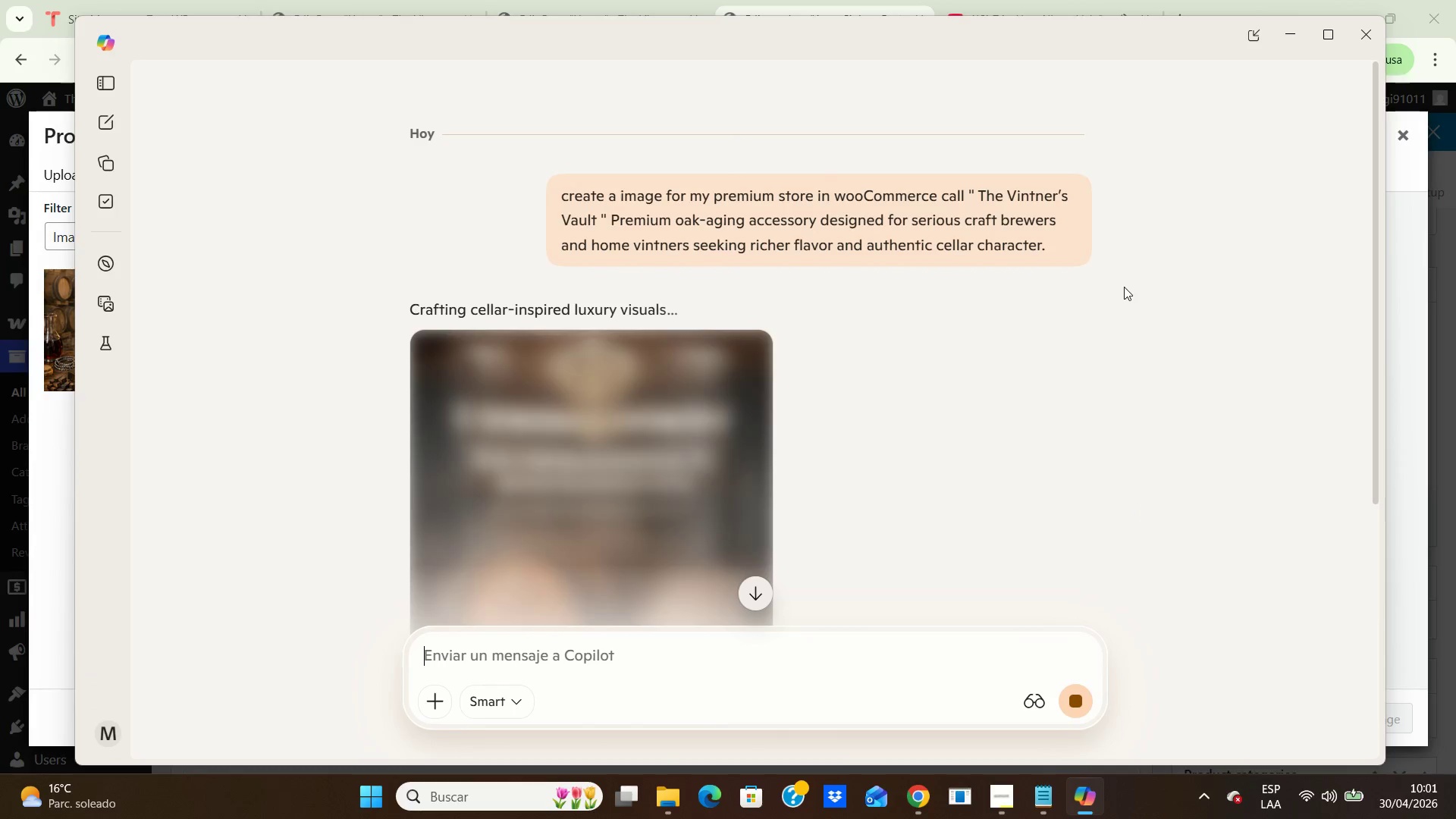 
scroll: coordinate [1124, 287], scroll_direction: down, amount: 3.0
 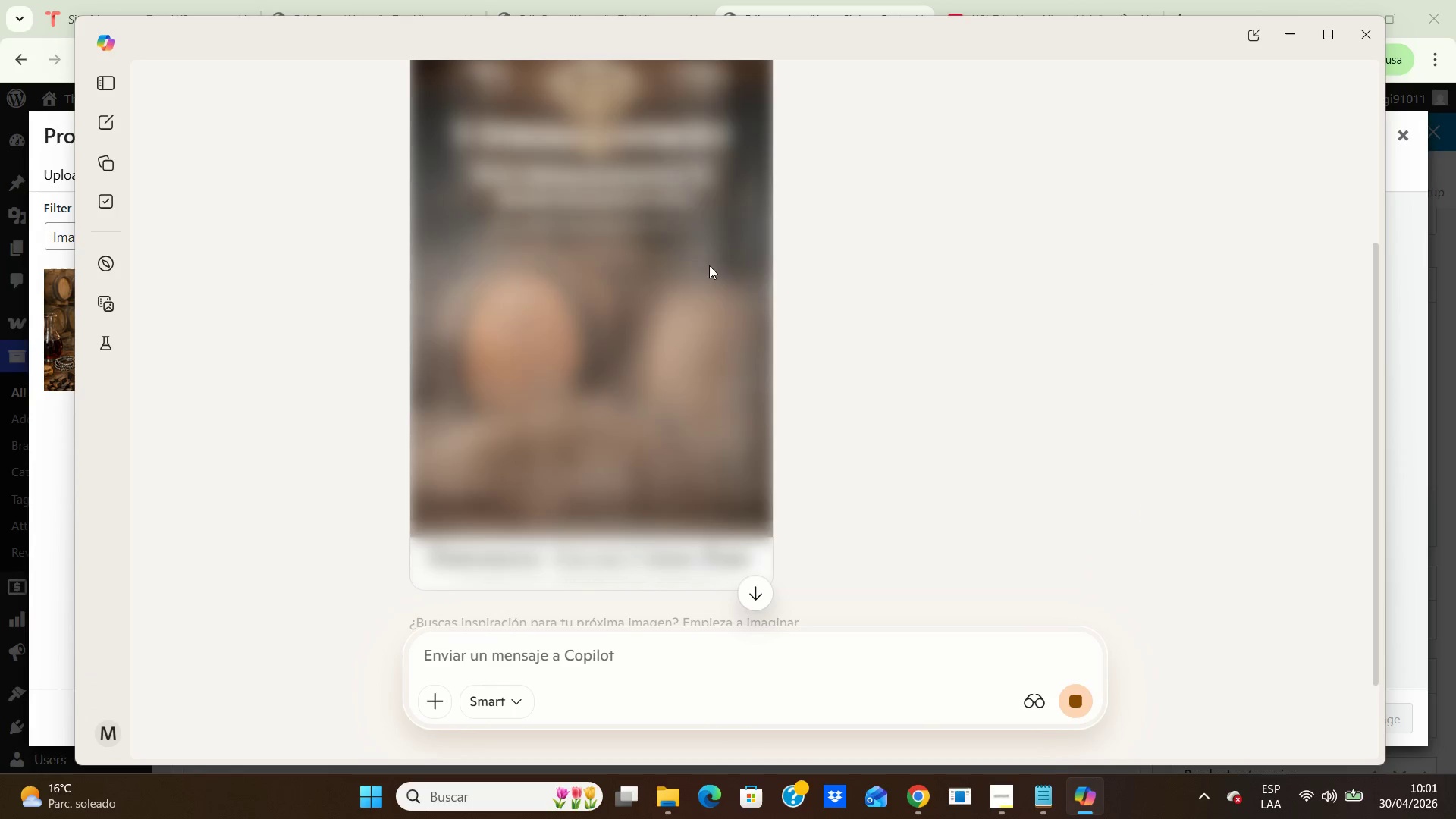 
scroll: coordinate [1295, 318], scroll_direction: up, amount: 3.0
 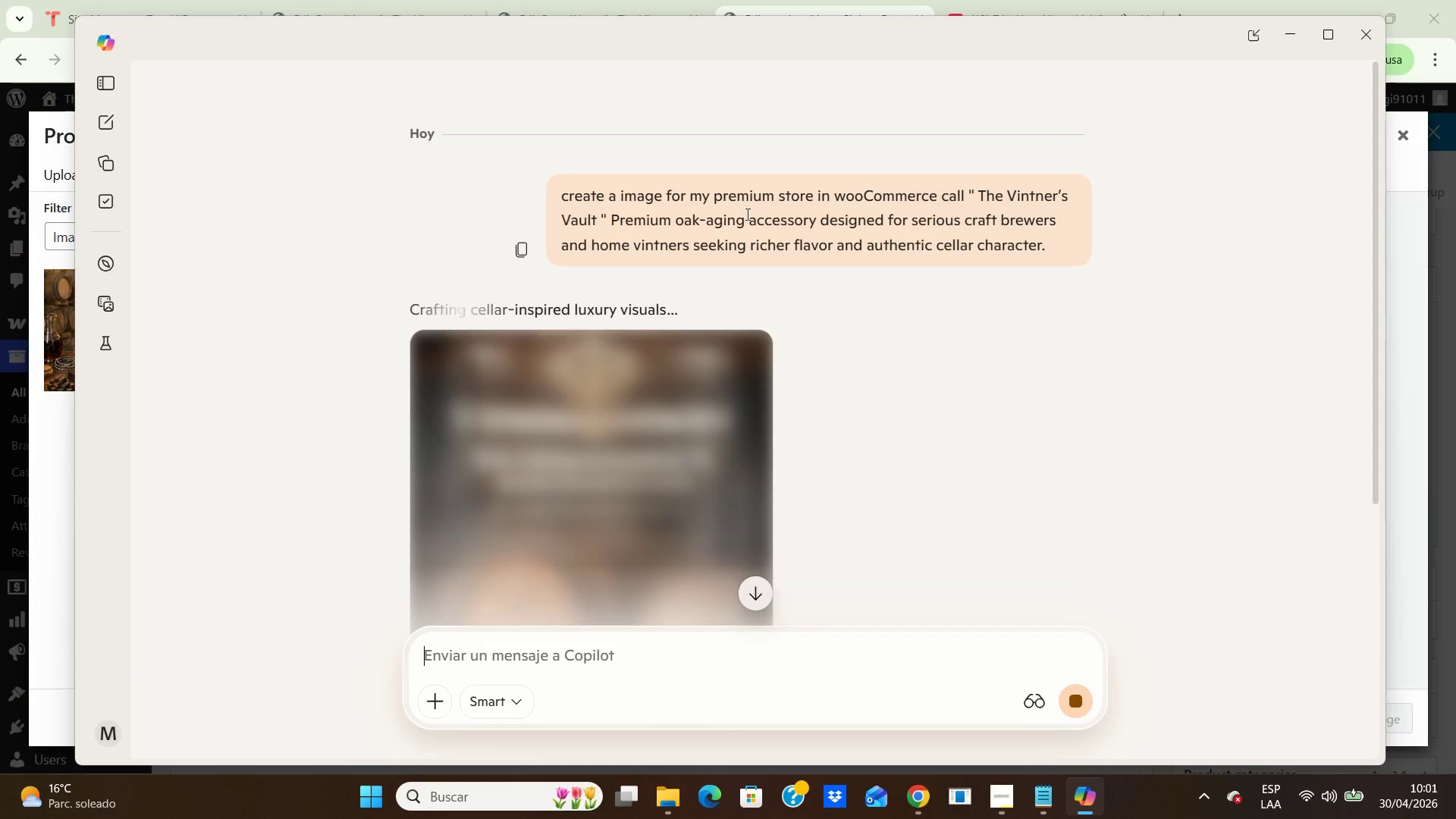 
wait(5.1)
 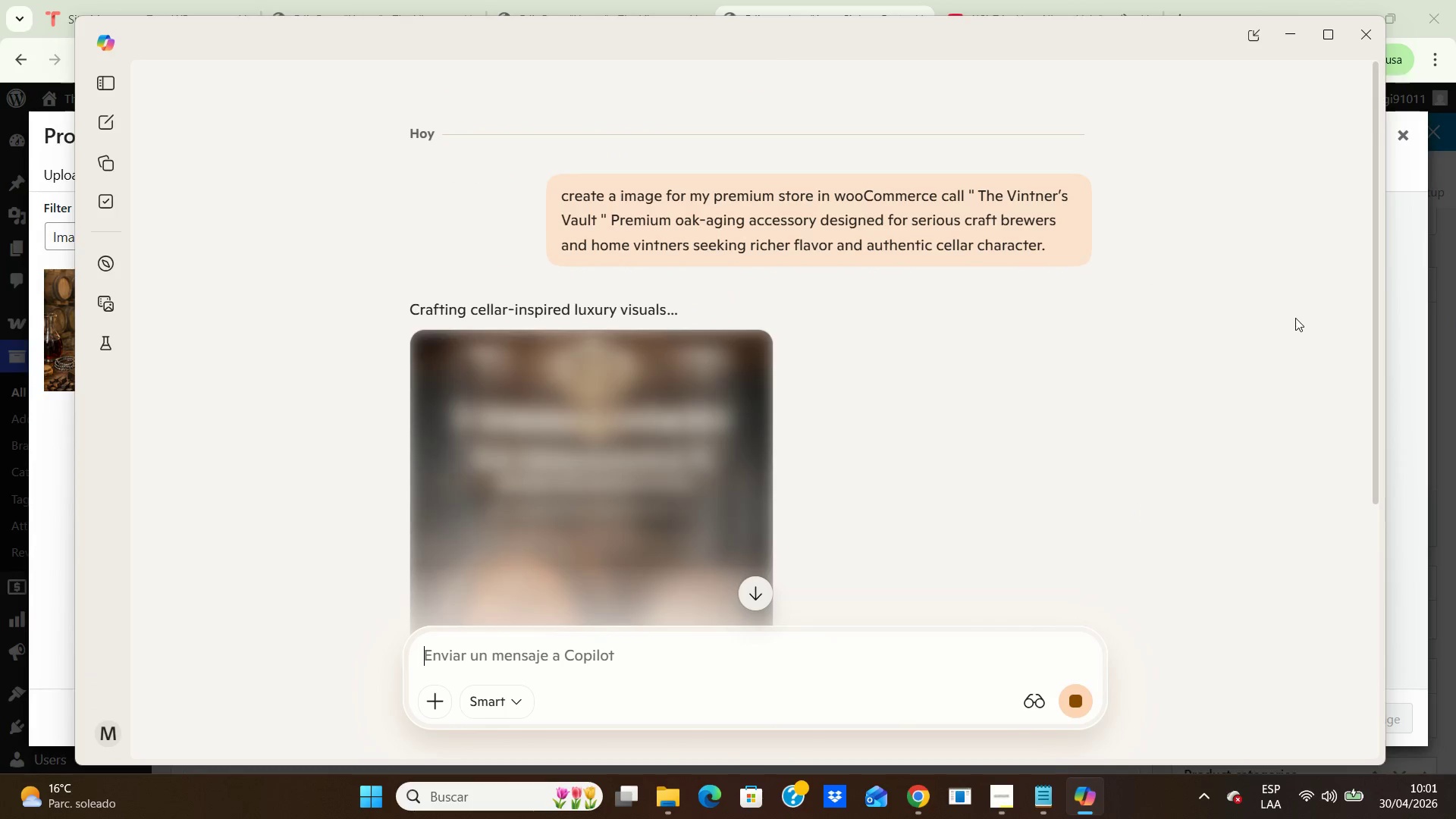 
left_click_drag(start_coordinate=[605, 217], to_coordinate=[554, 193])
 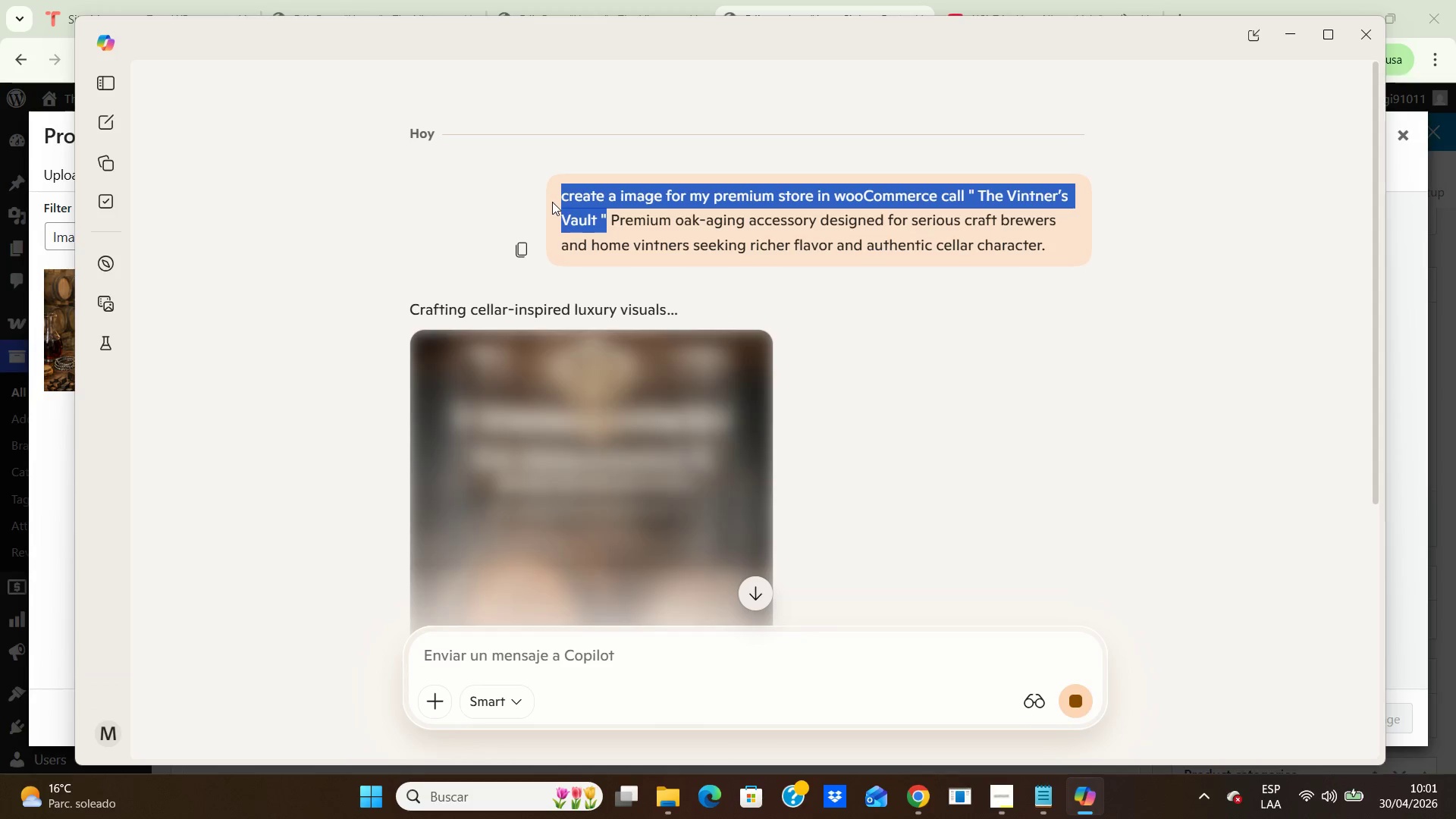 
key(Control+C)
 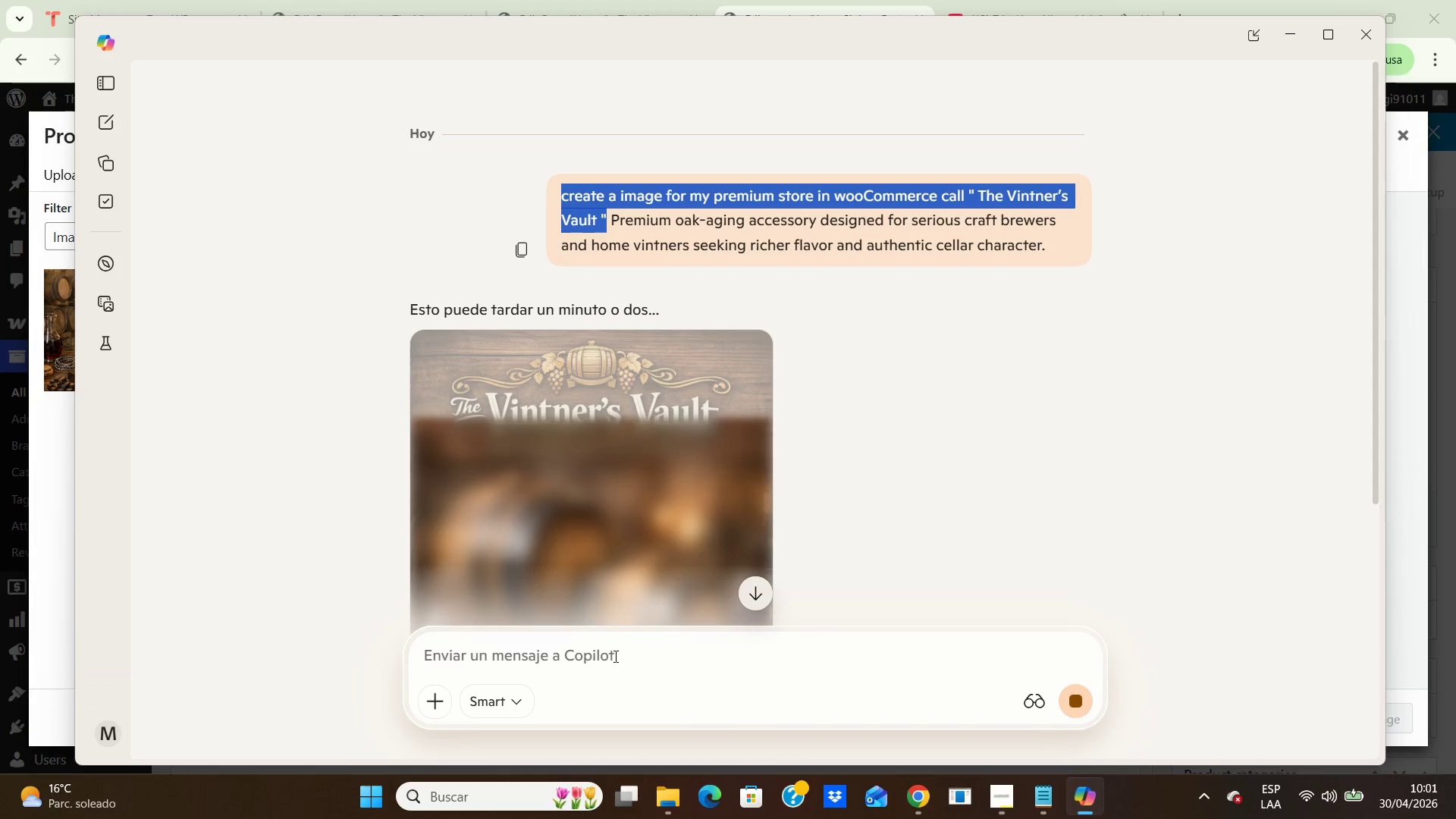 
left_click([609, 642])
 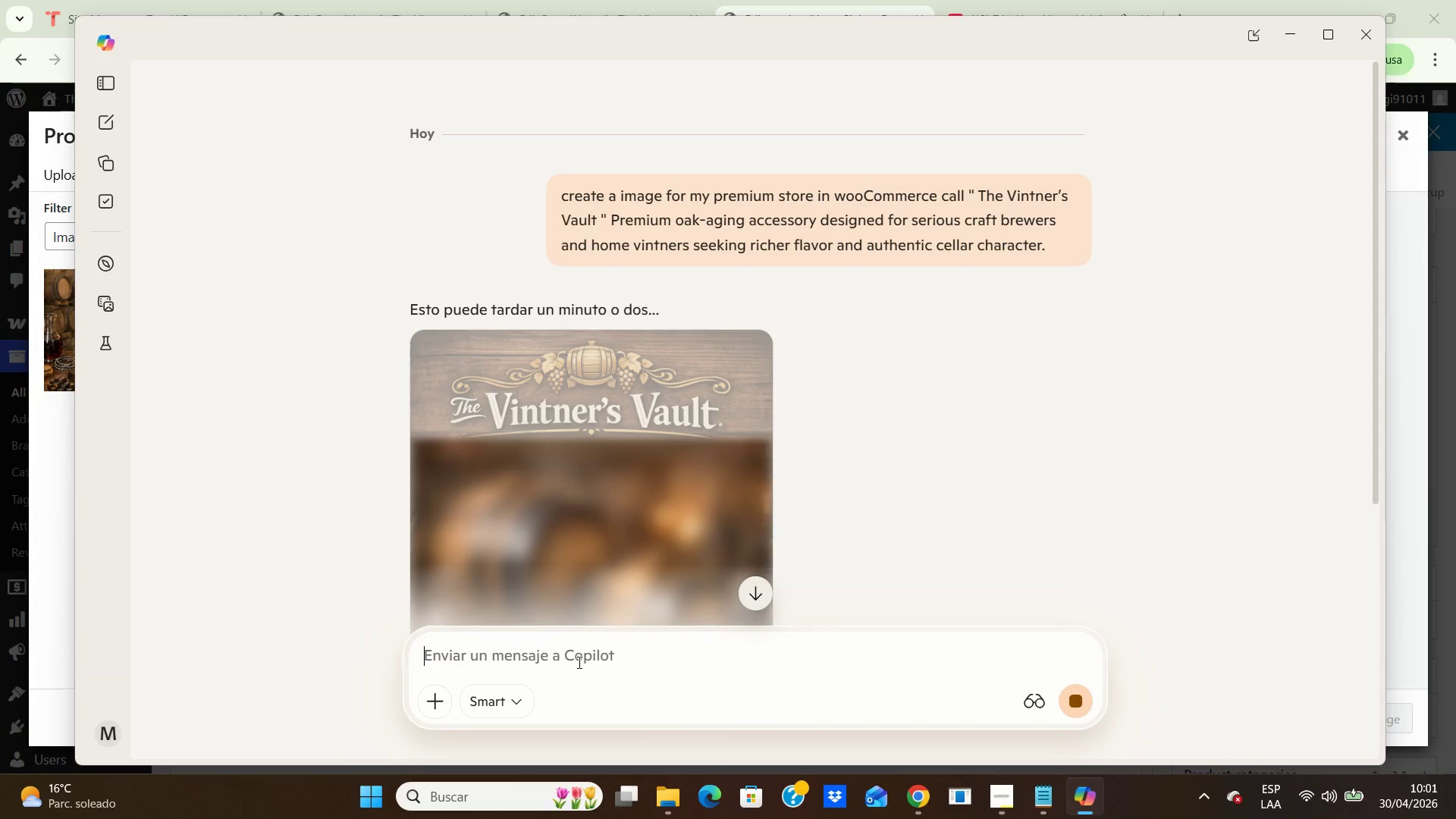 
left_click([578, 662])
 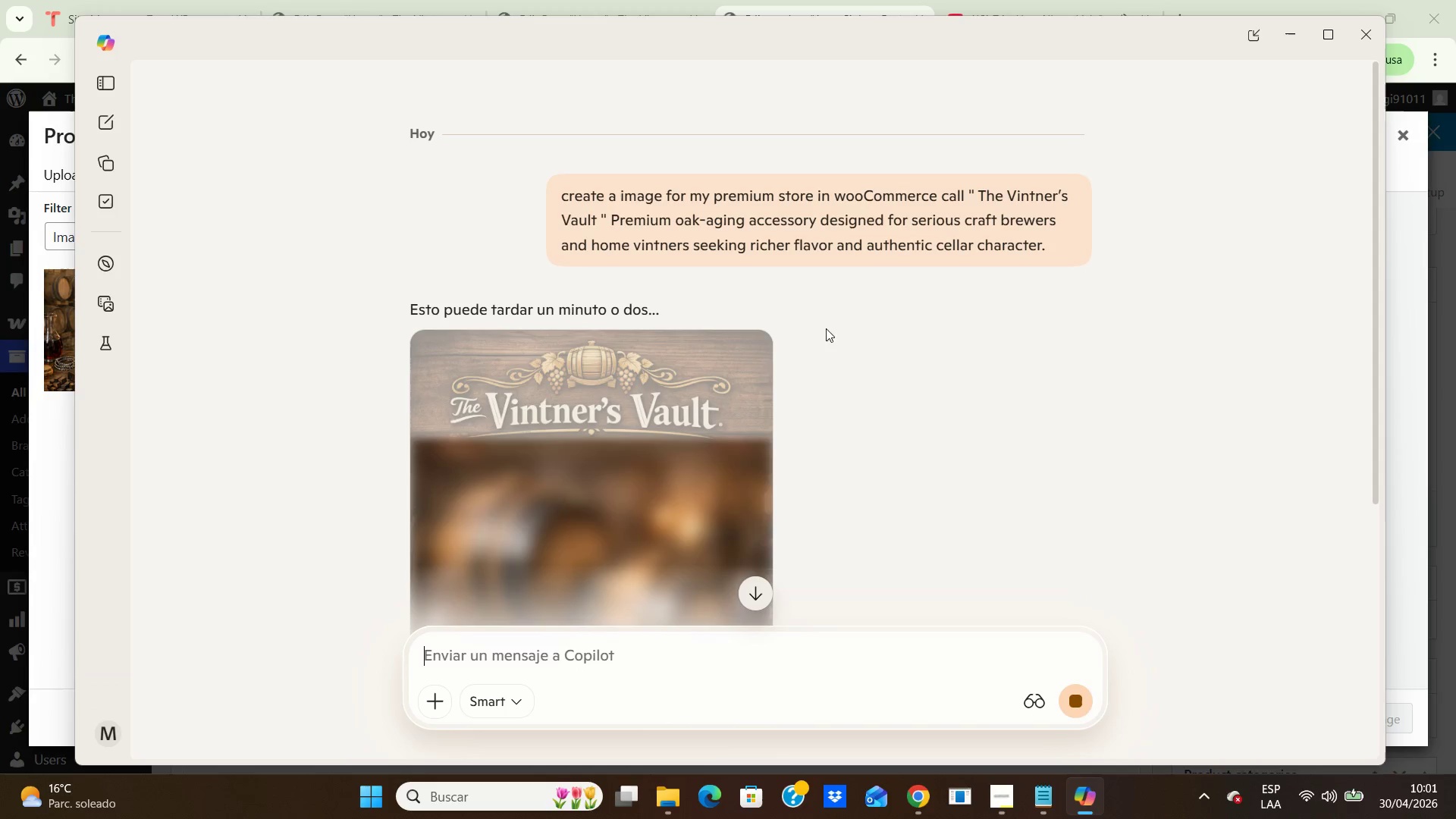 
scroll: coordinate [836, 287], scroll_direction: down, amount: 3.0
 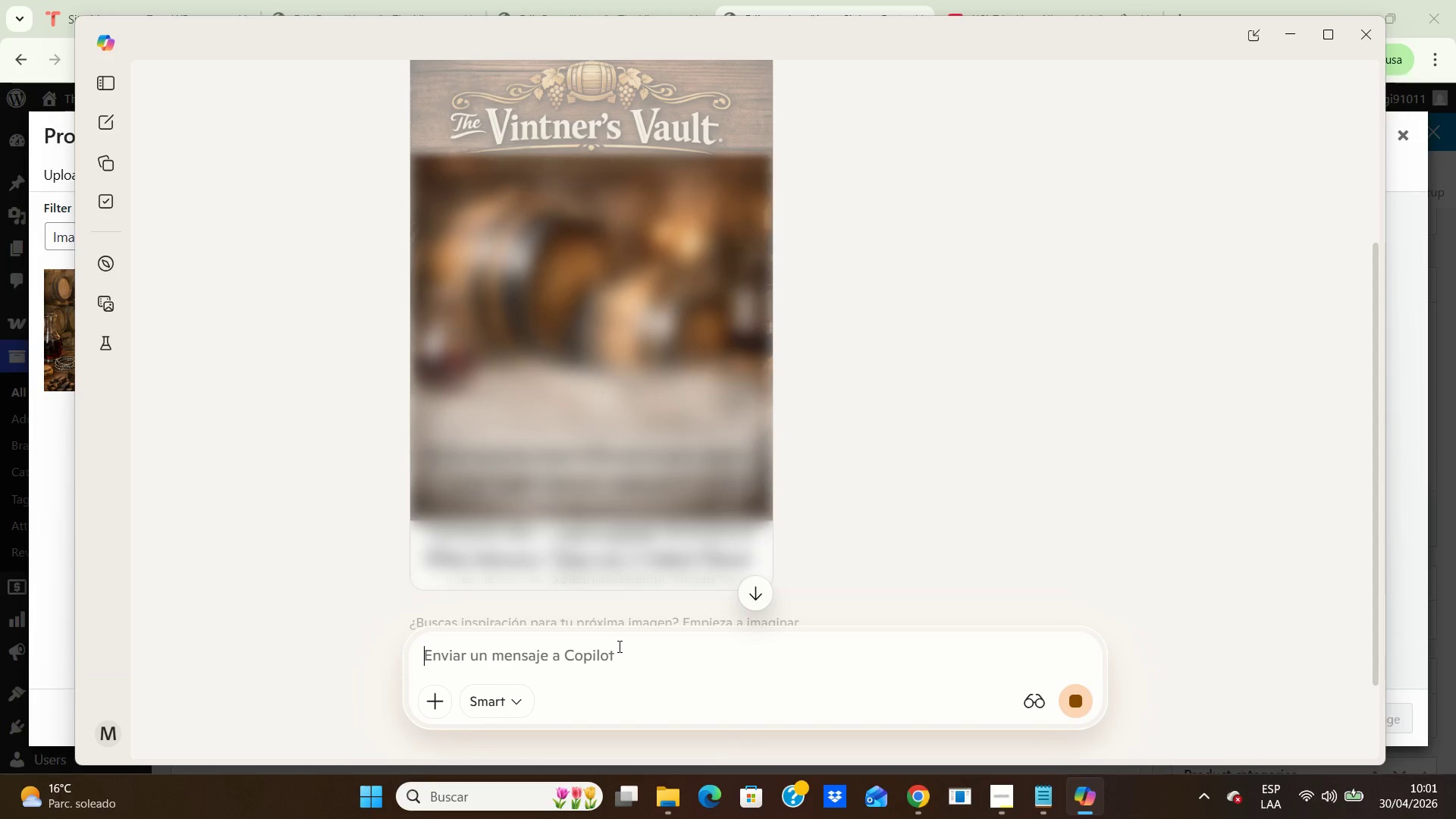 
key(Control+V)
 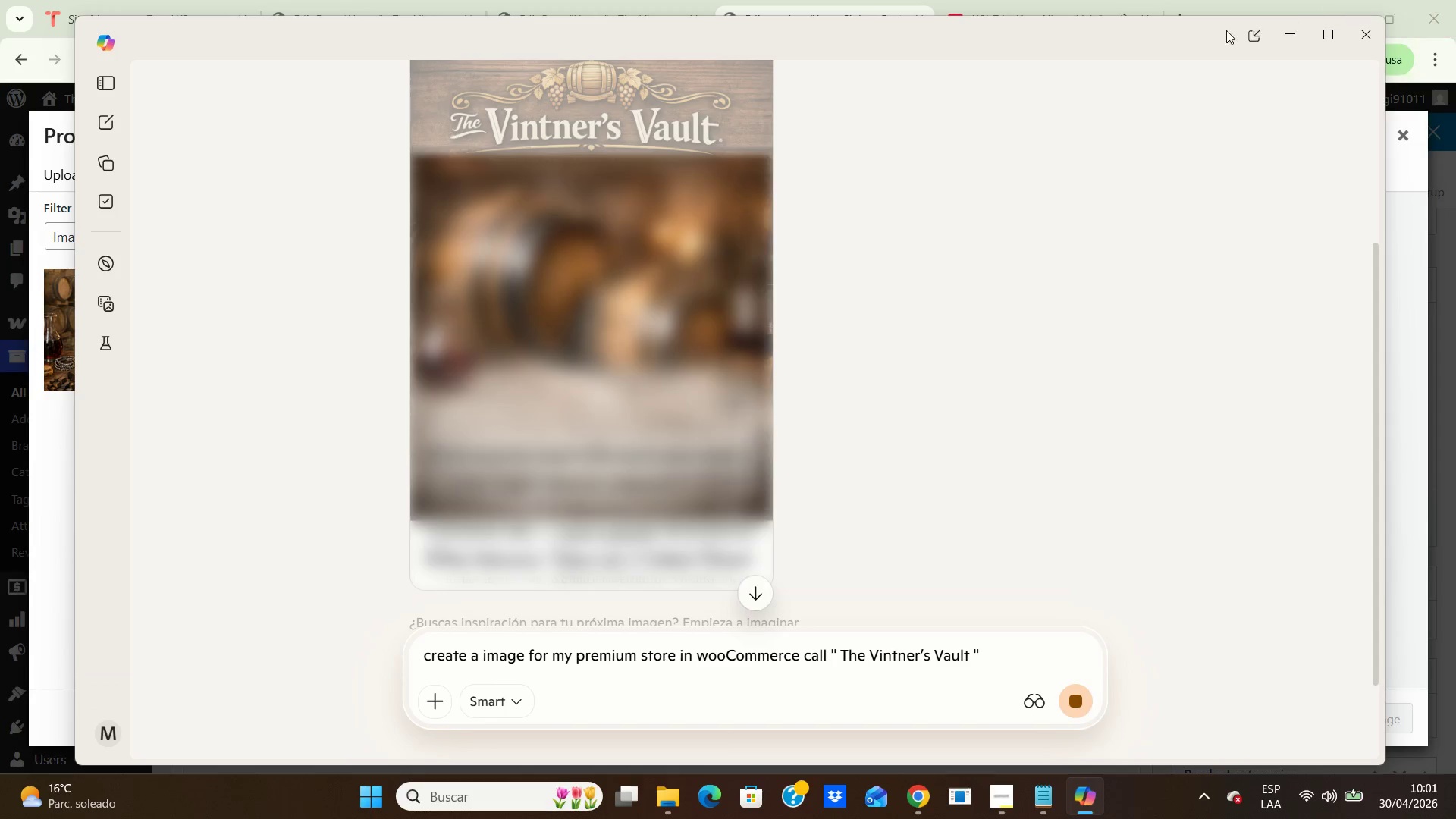 
left_click([1281, 34])
 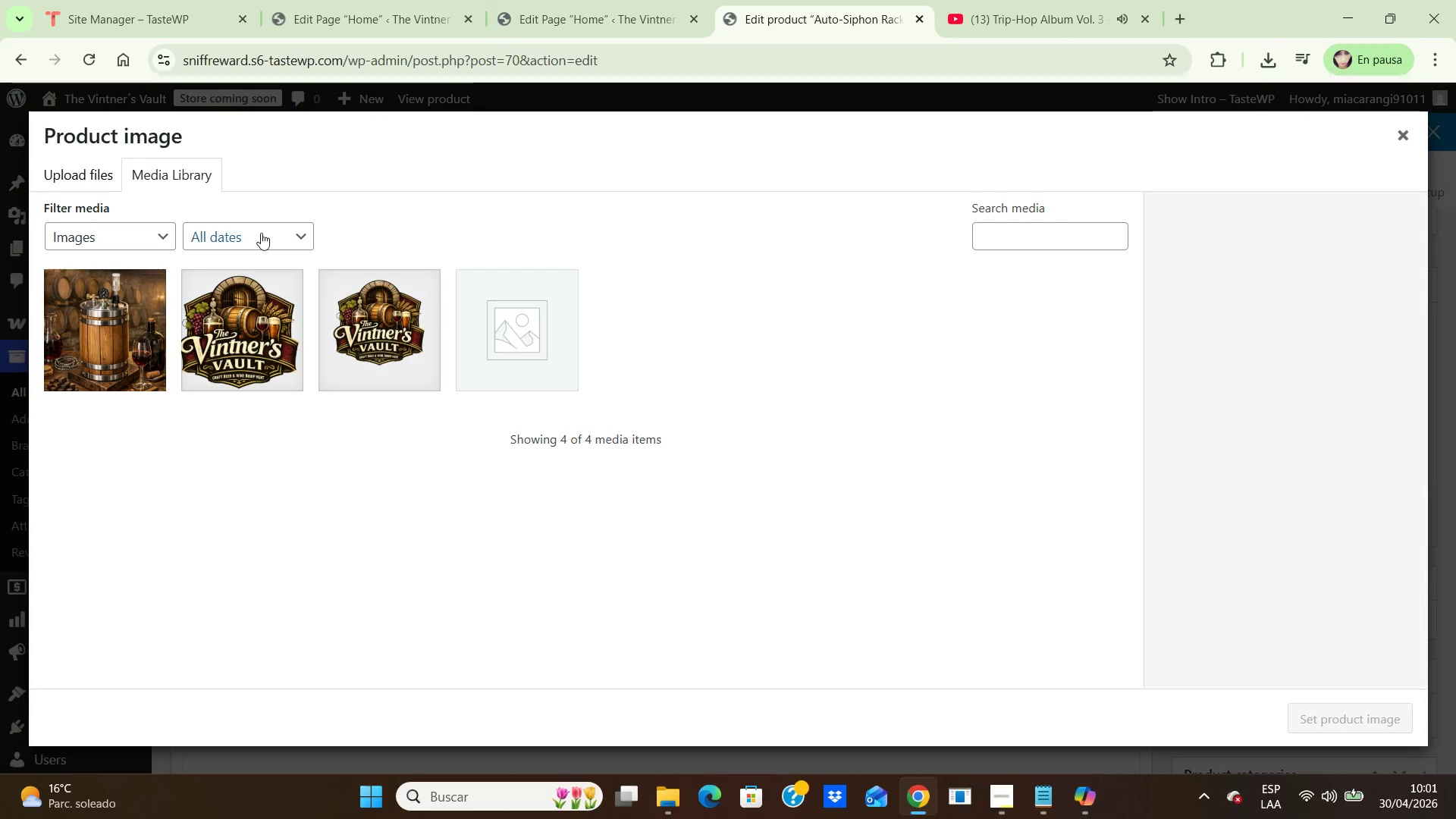 
mouse_move([1379, 155])
 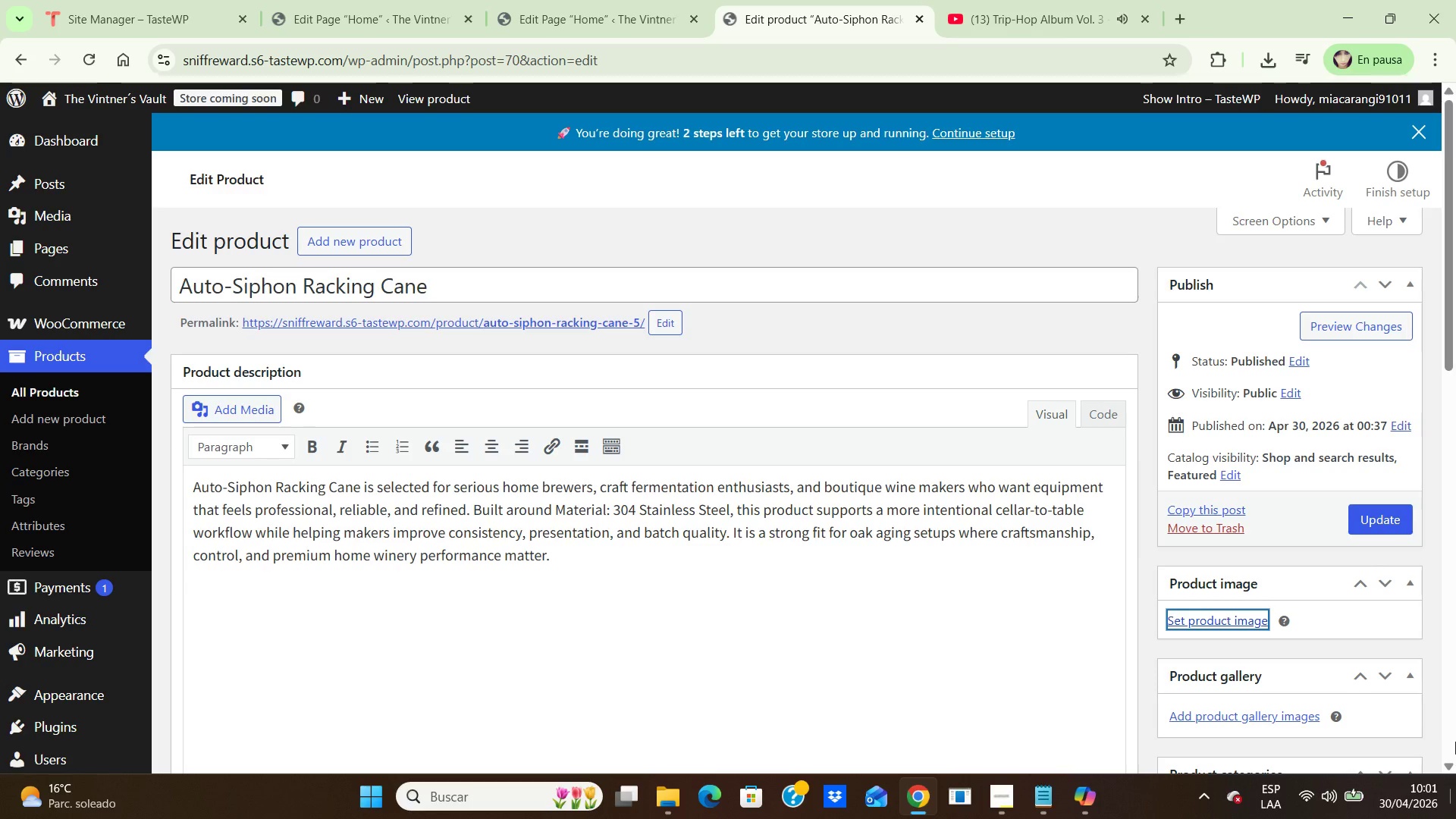 
left_click([81, 99])
 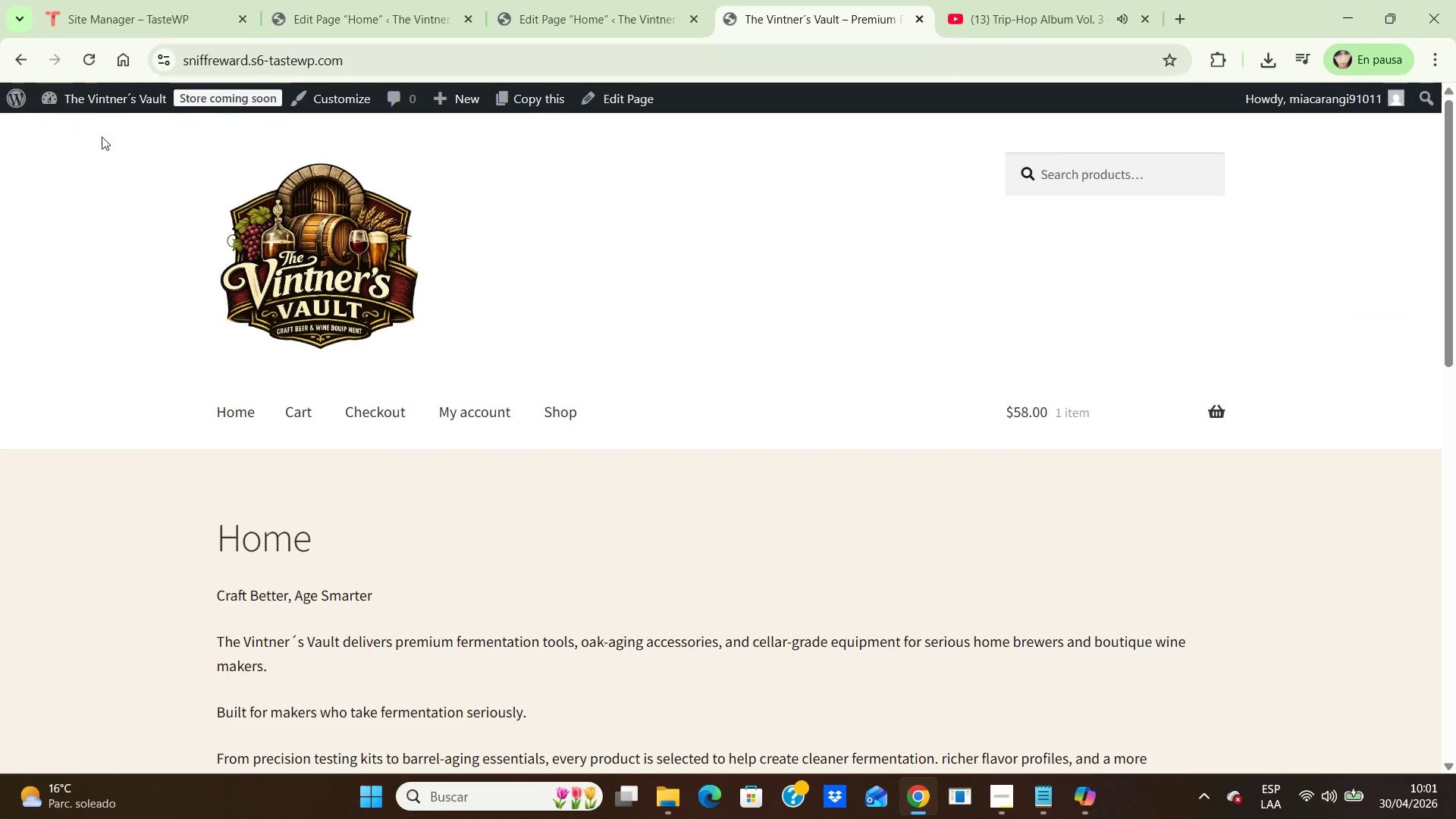 
scroll: coordinate [960, 524], scroll_direction: down, amount: 8.0
 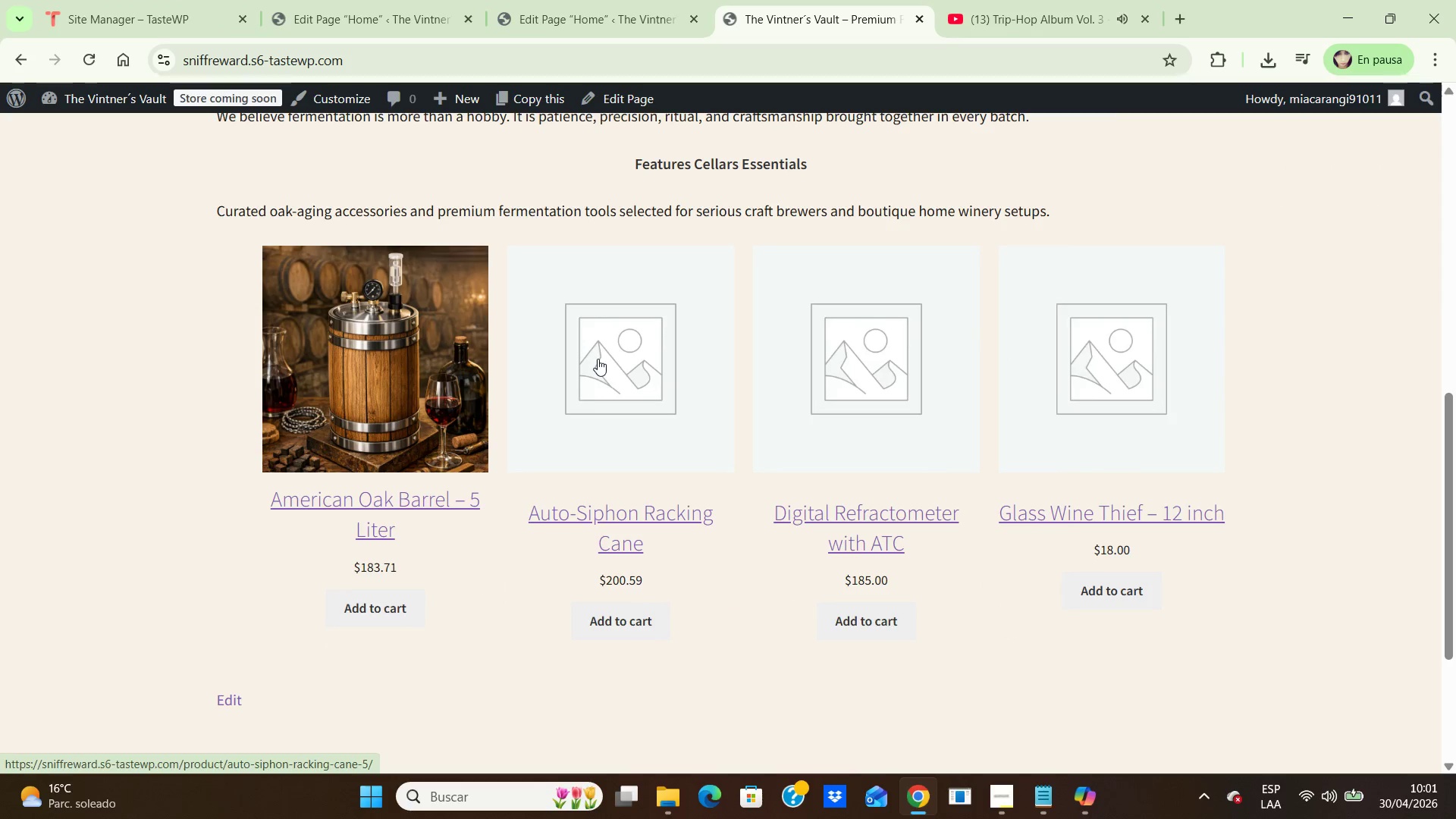 
left_click([638, 372])
 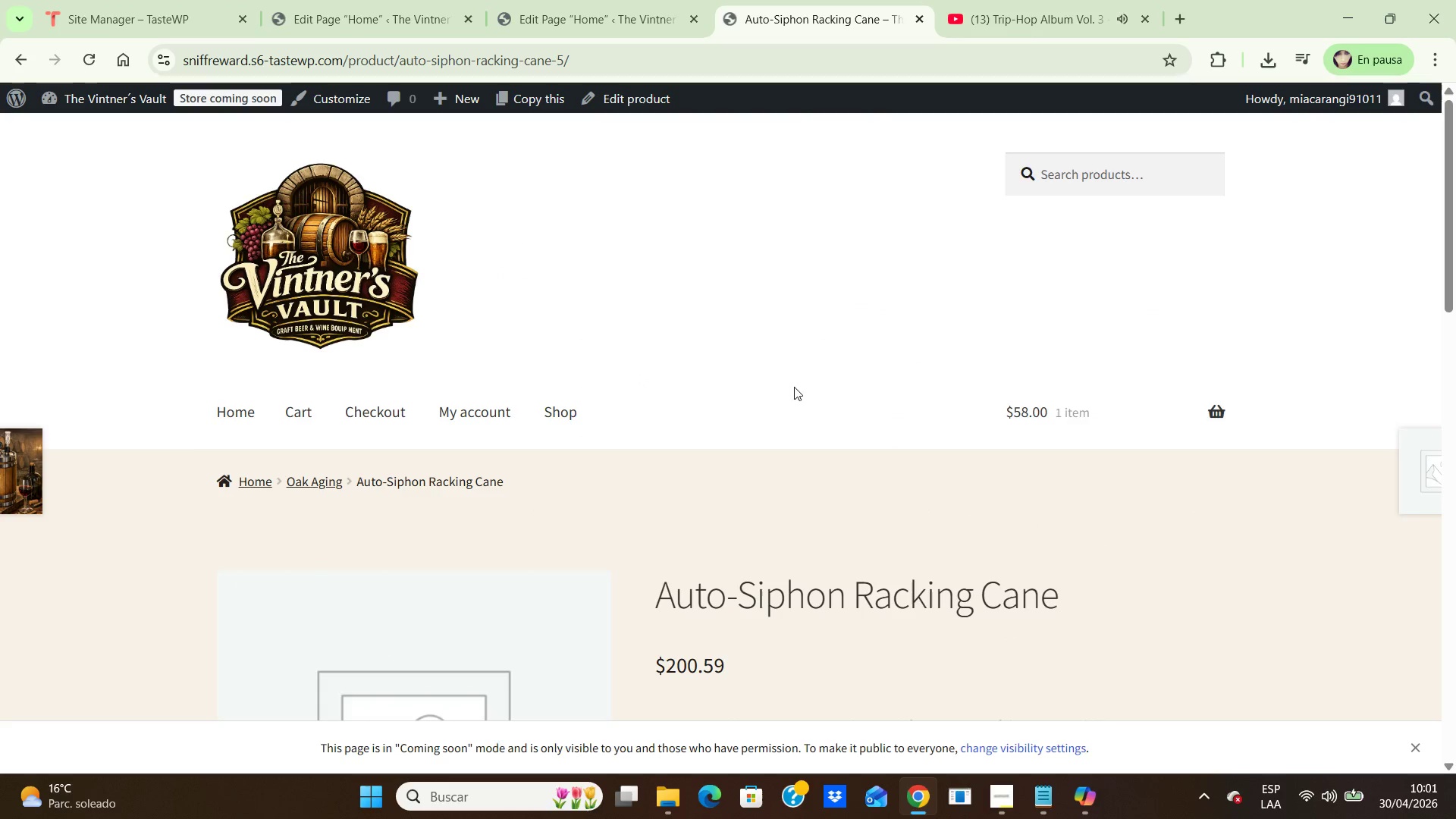 
scroll: coordinate [1175, 438], scroll_direction: down, amount: 3.0
 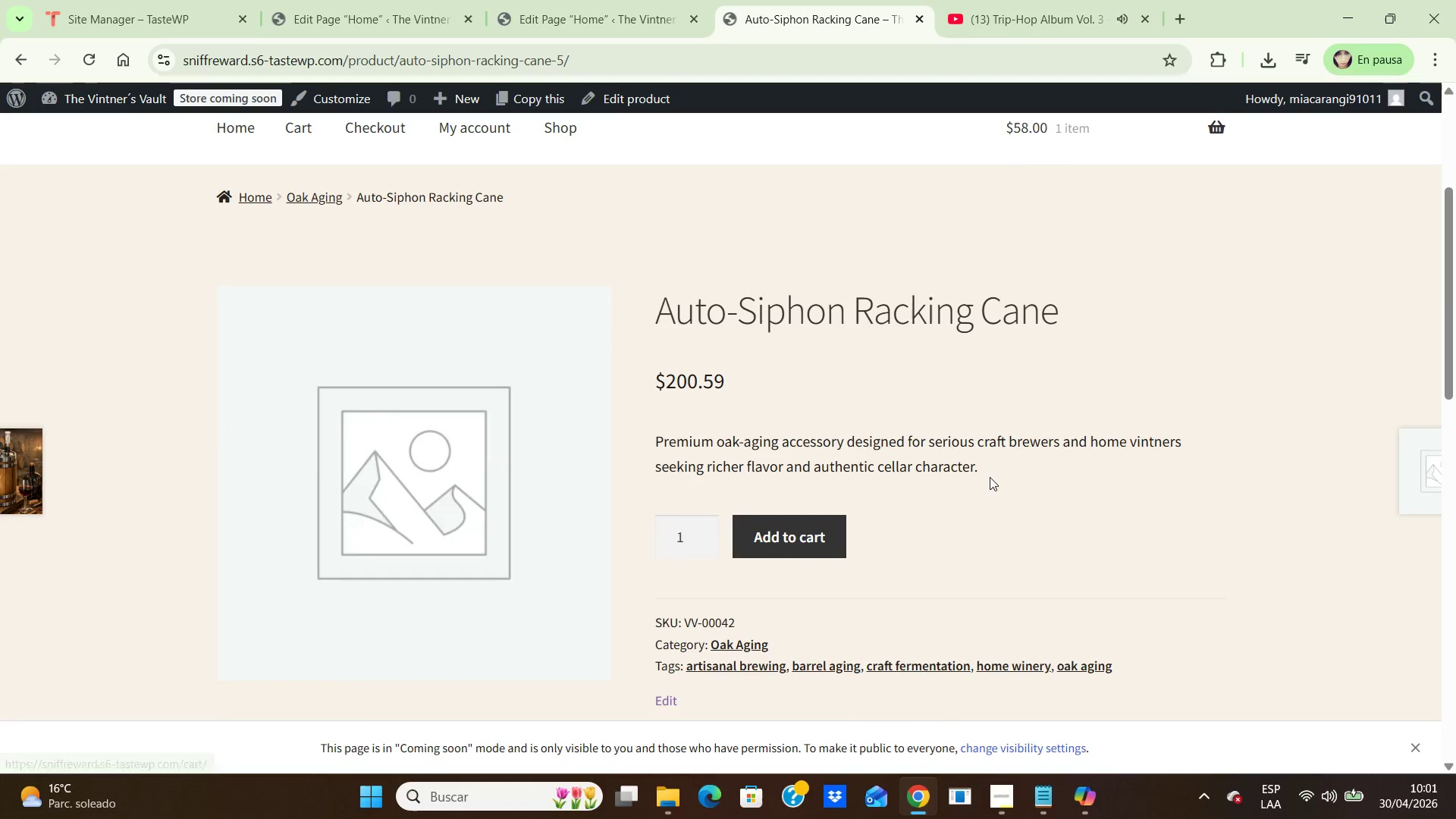 
left_click_drag(start_coordinate=[990, 477], to_coordinate=[713, 491])
 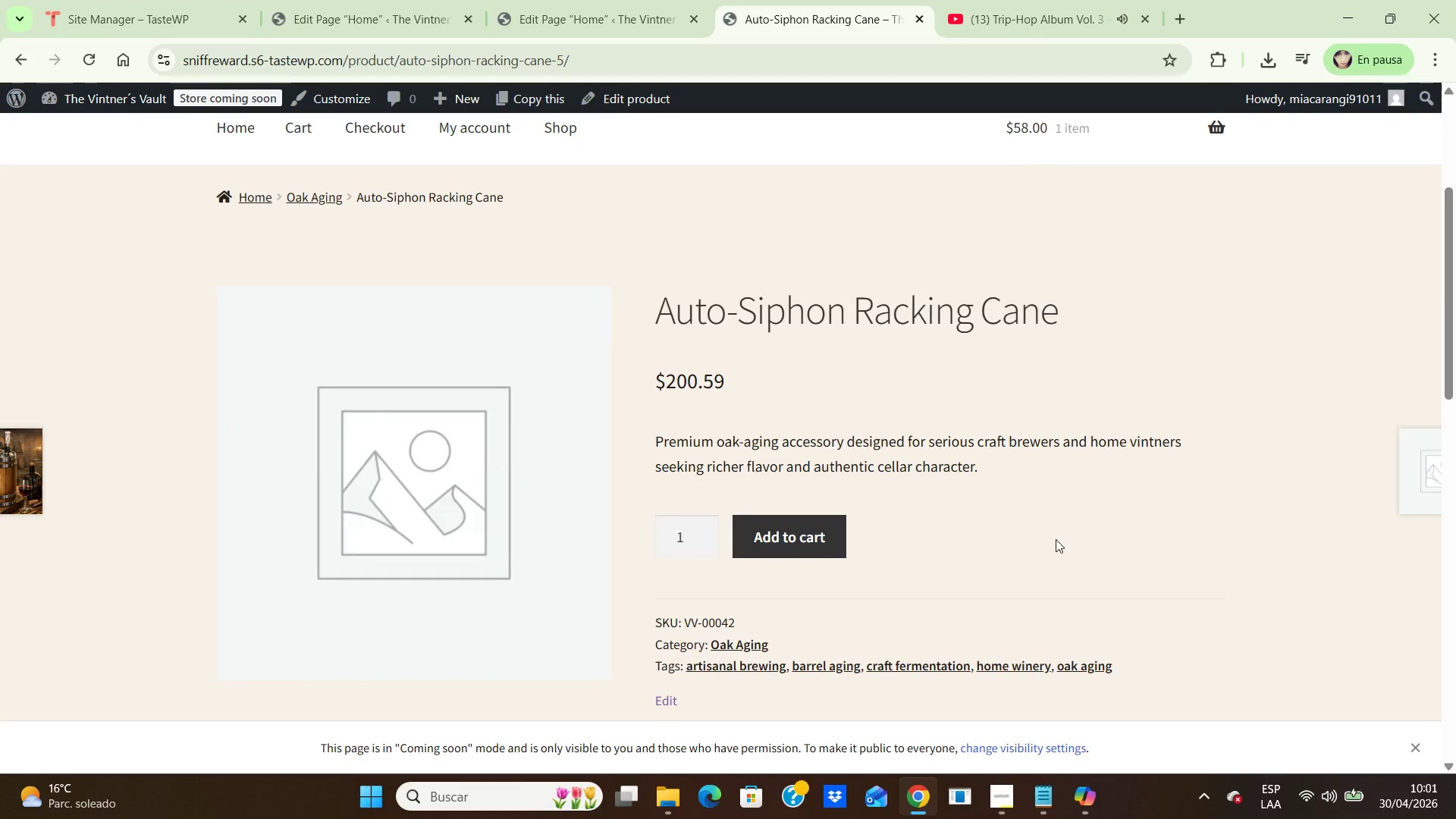 
left_click([1056, 539])
 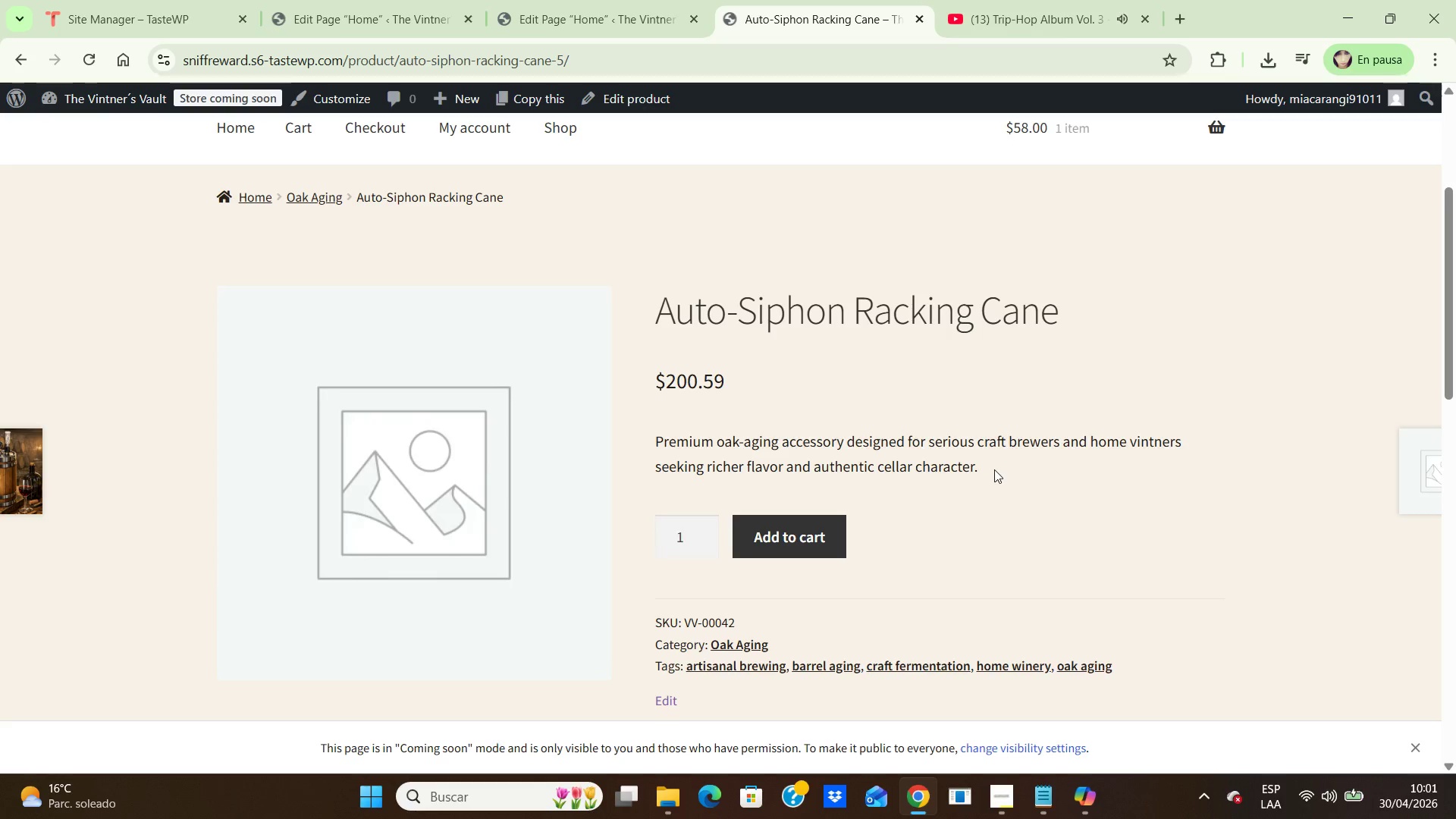 
left_click_drag(start_coordinate=[994, 469], to_coordinate=[655, 428])
 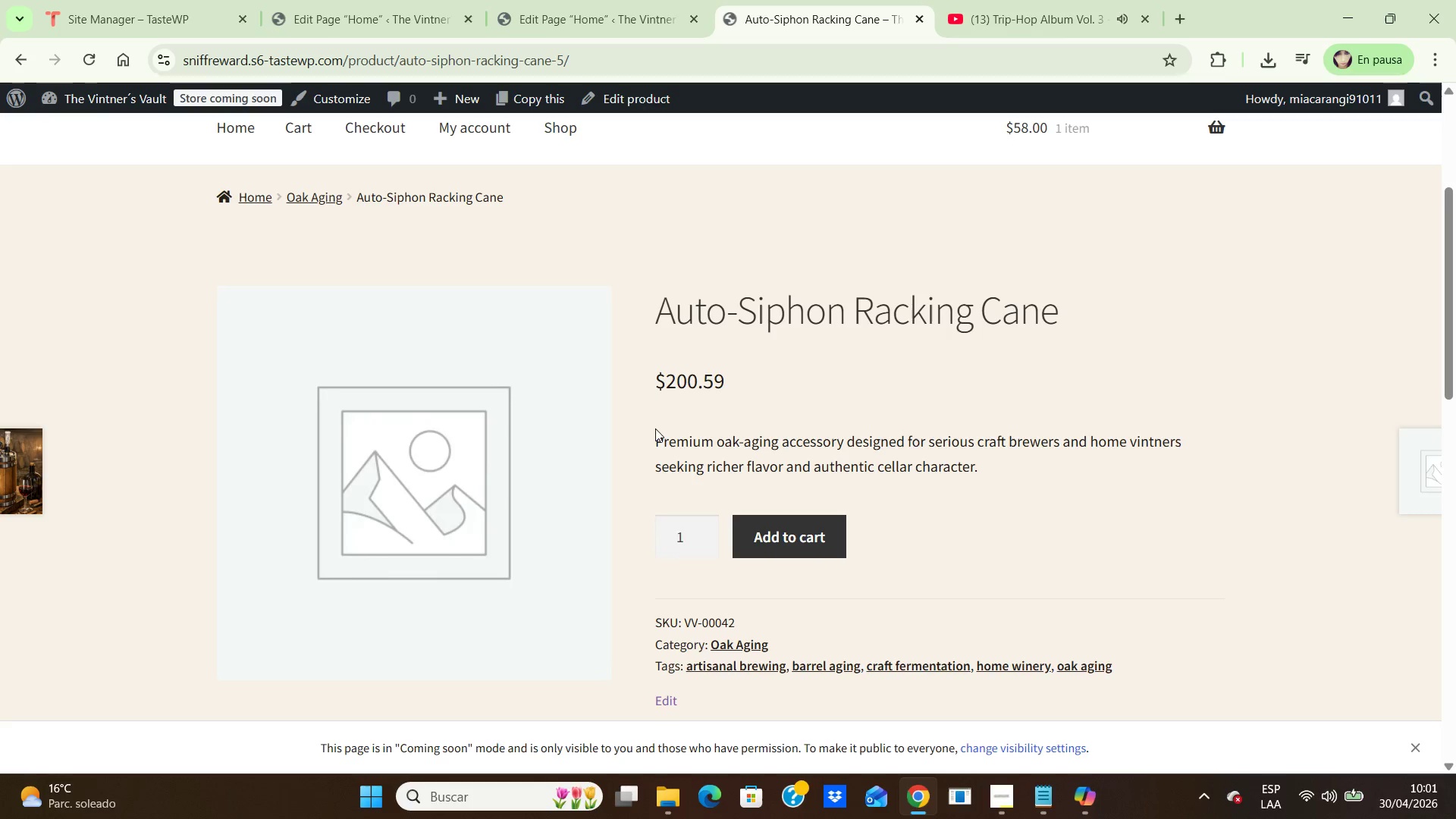 
left_click([655, 428])
 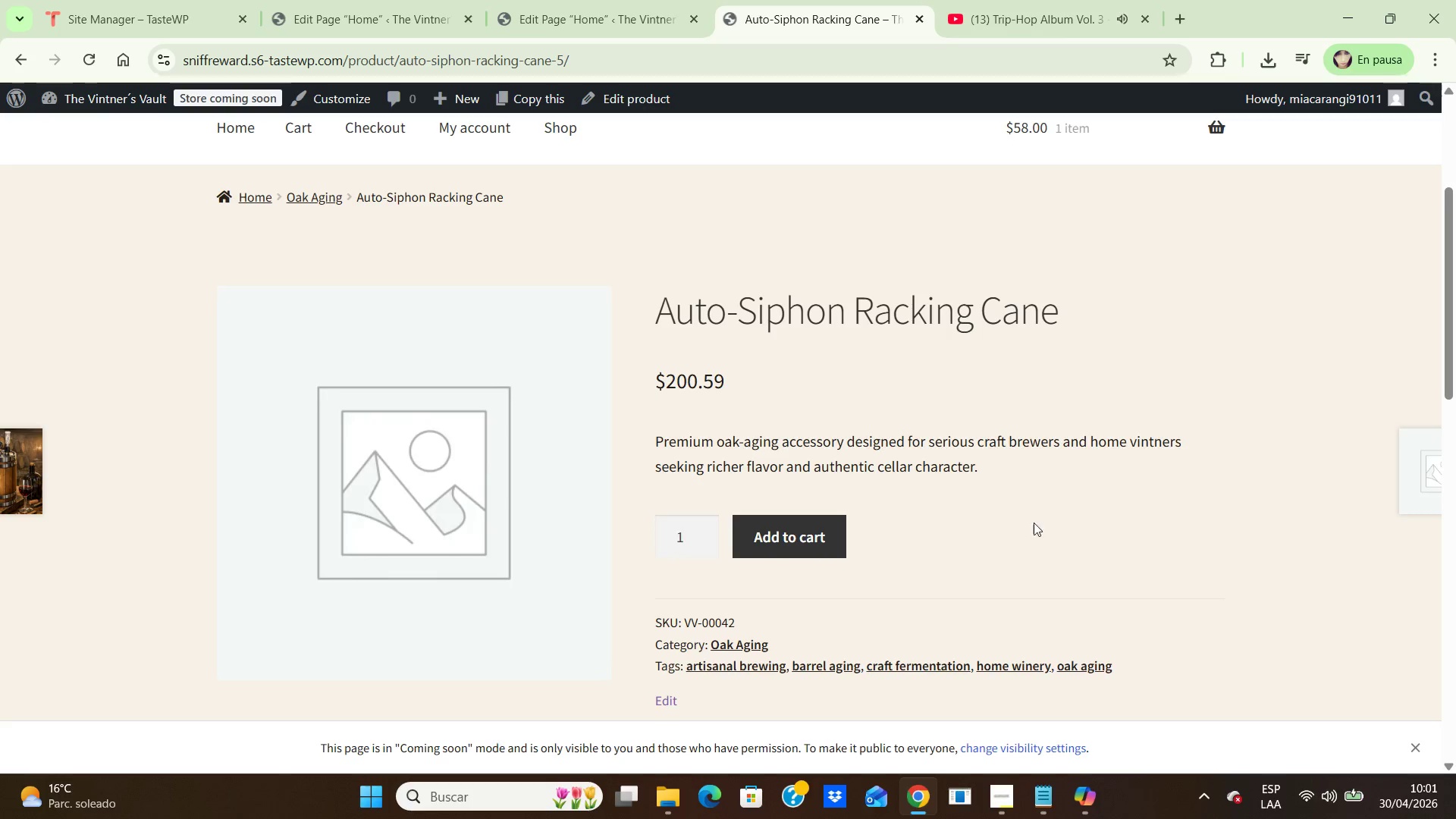 
left_click([1015, 518])
 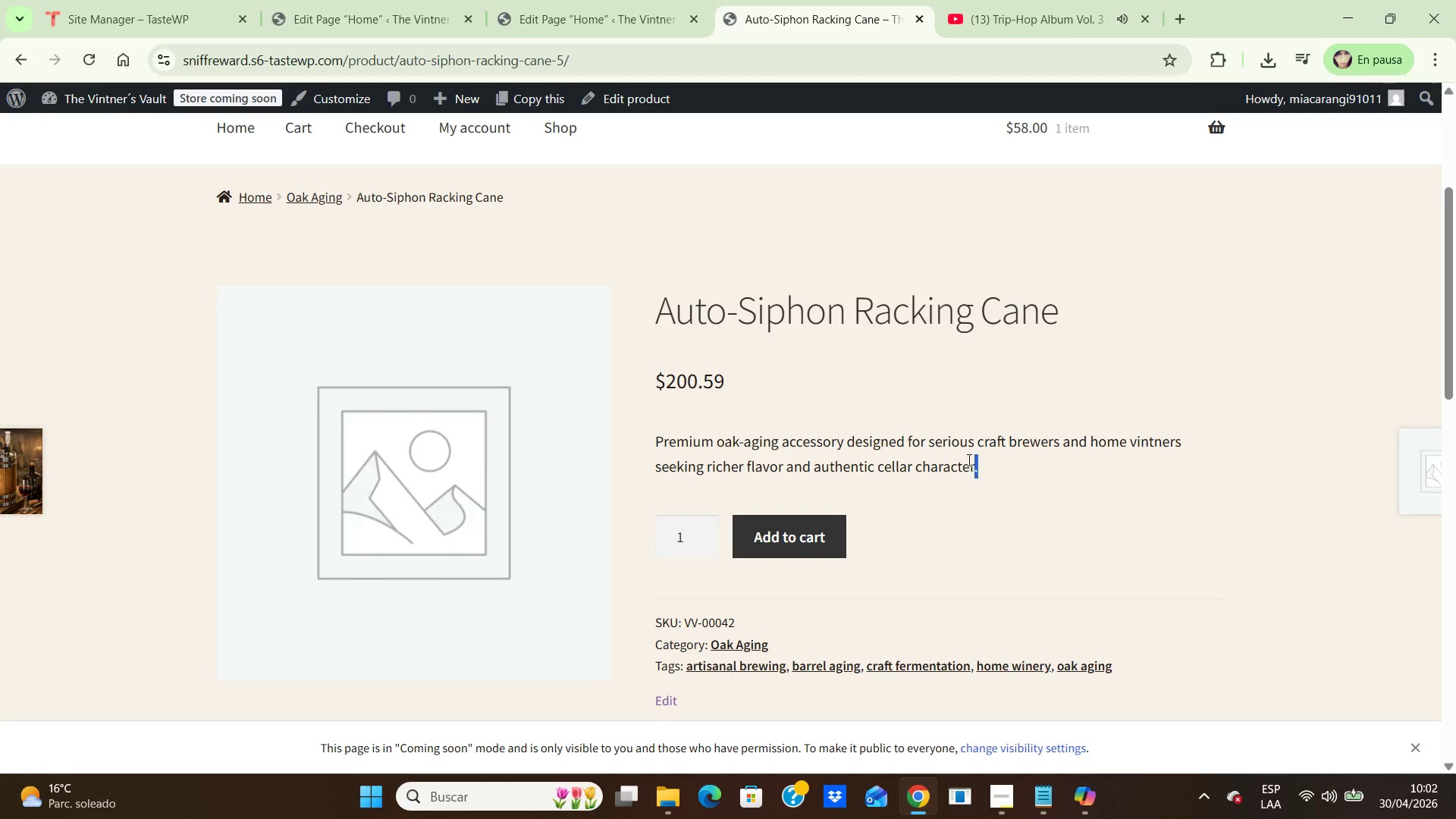 
left_click_drag(start_coordinate=[987, 470], to_coordinate=[655, 430])
 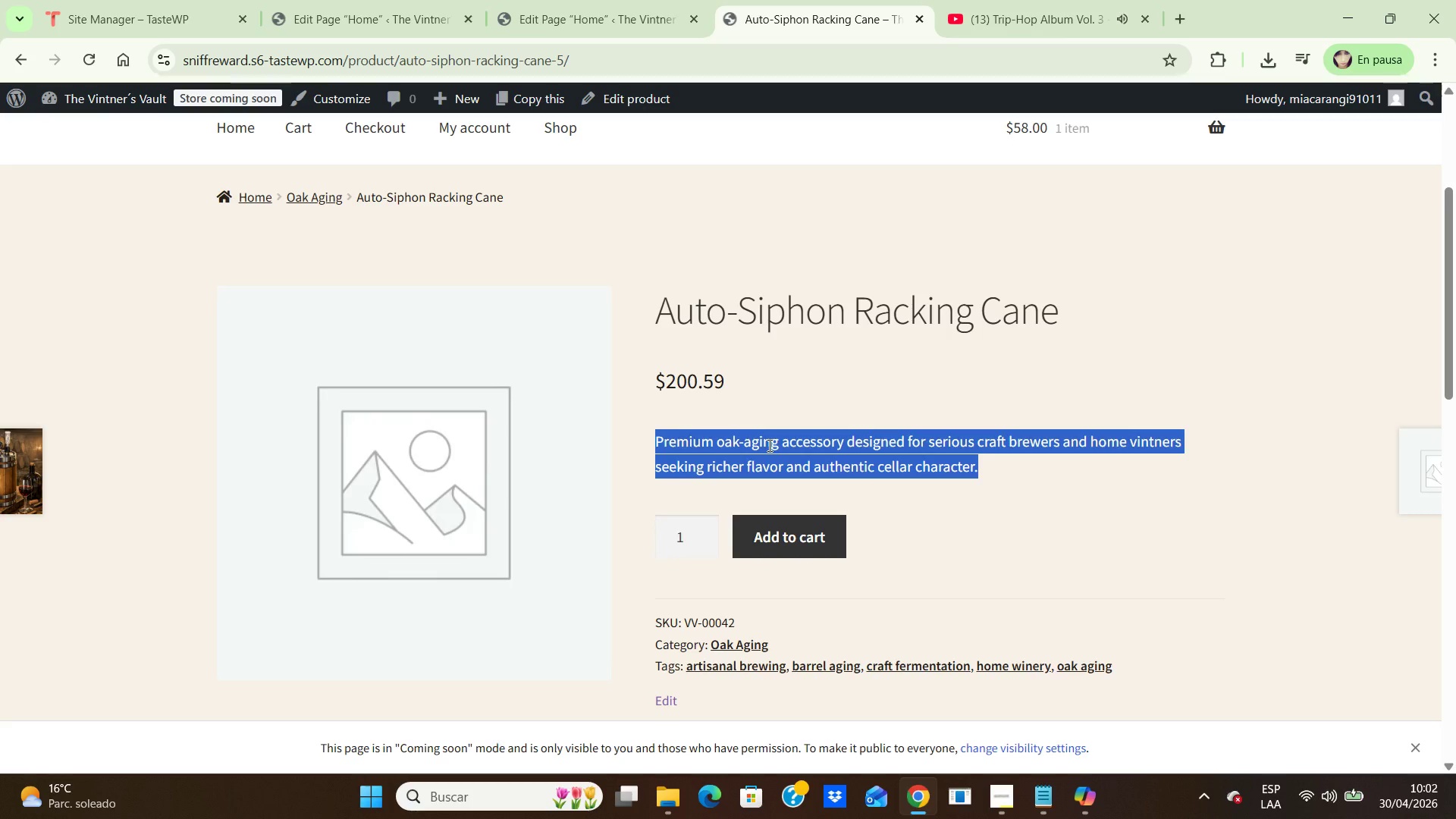 
key(Control+C)
 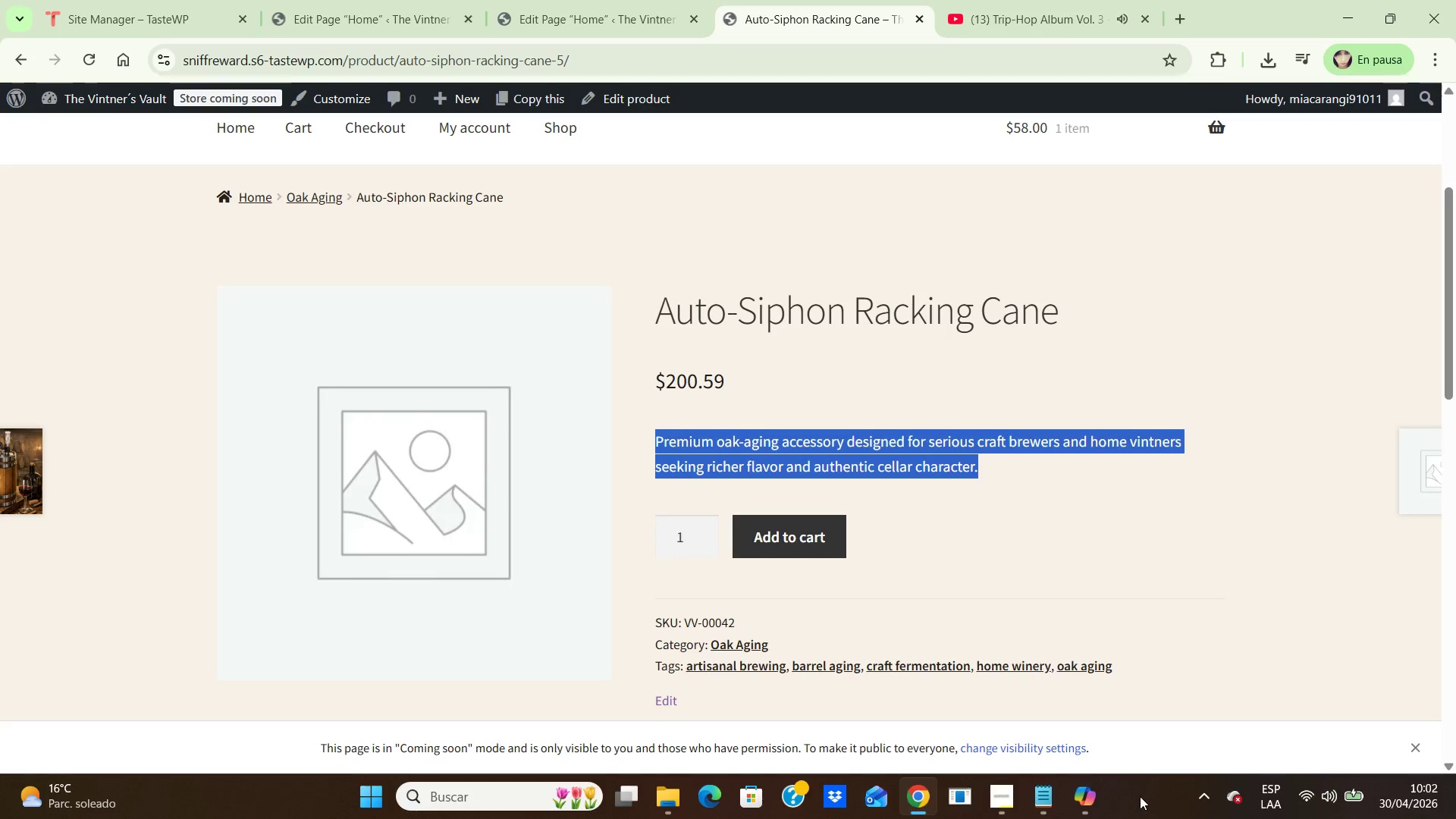 
left_click([1085, 801])
 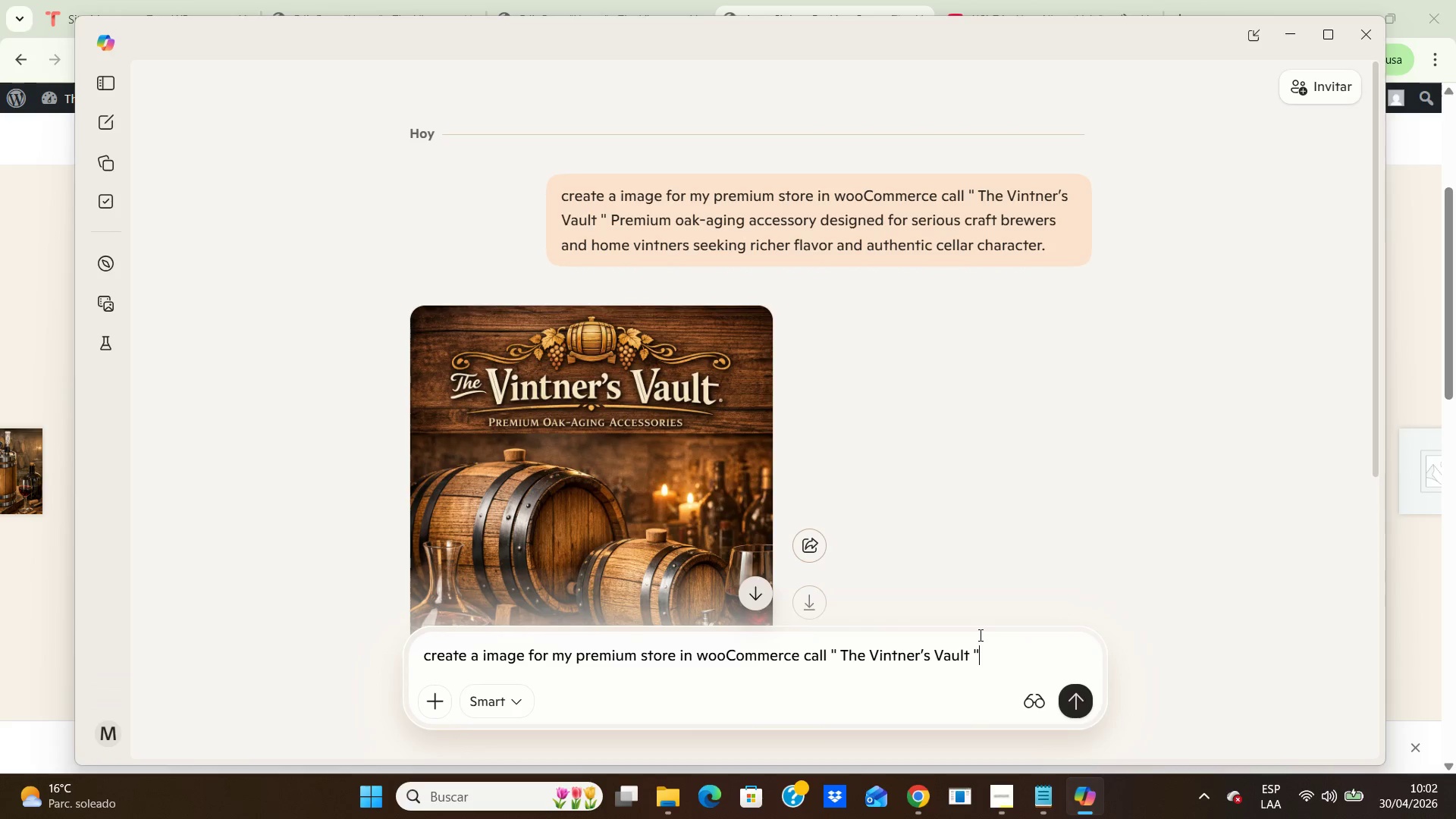 
left_click([994, 653])
 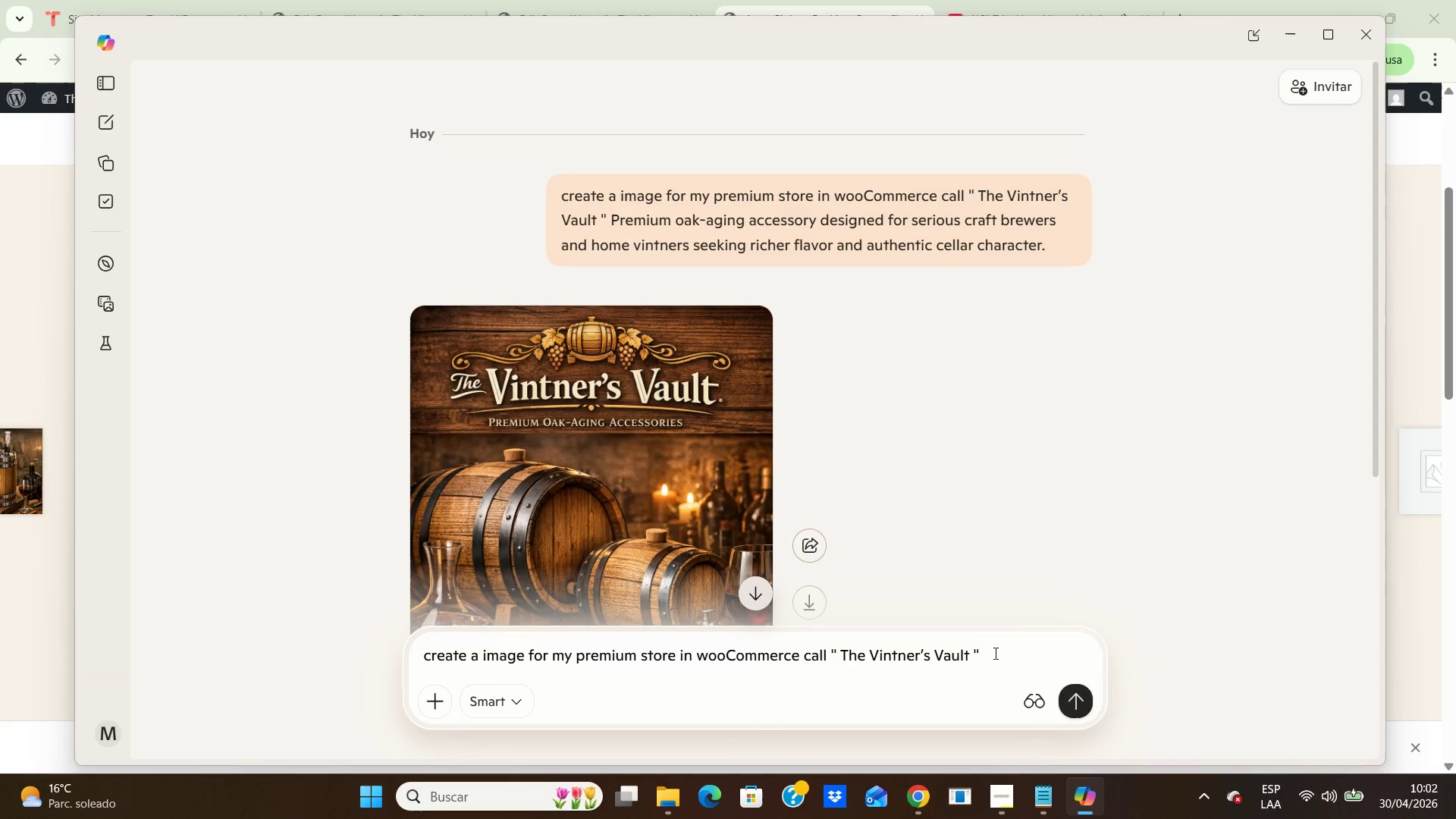 
key(Control+V)
 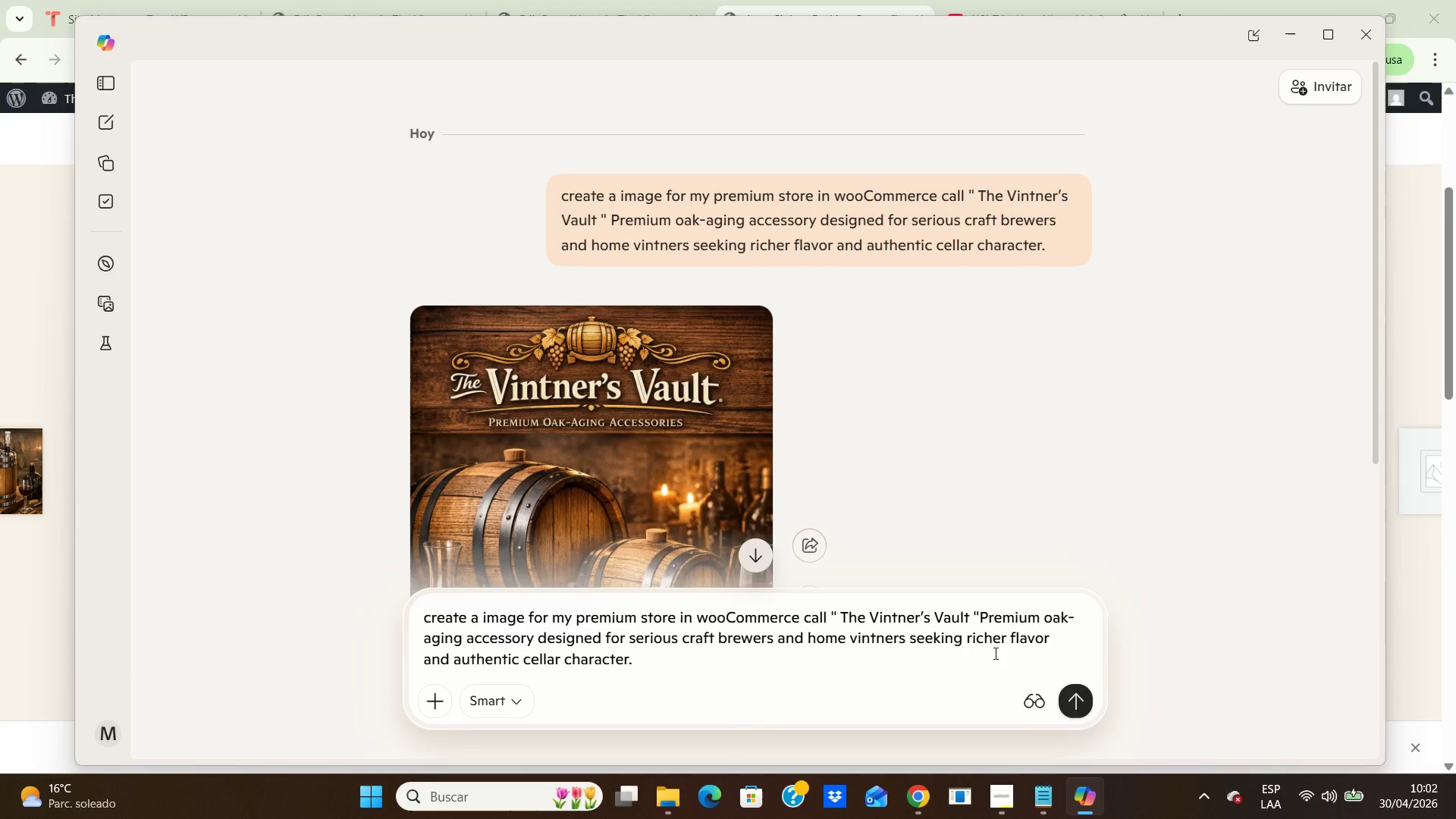 
key(Enter)
 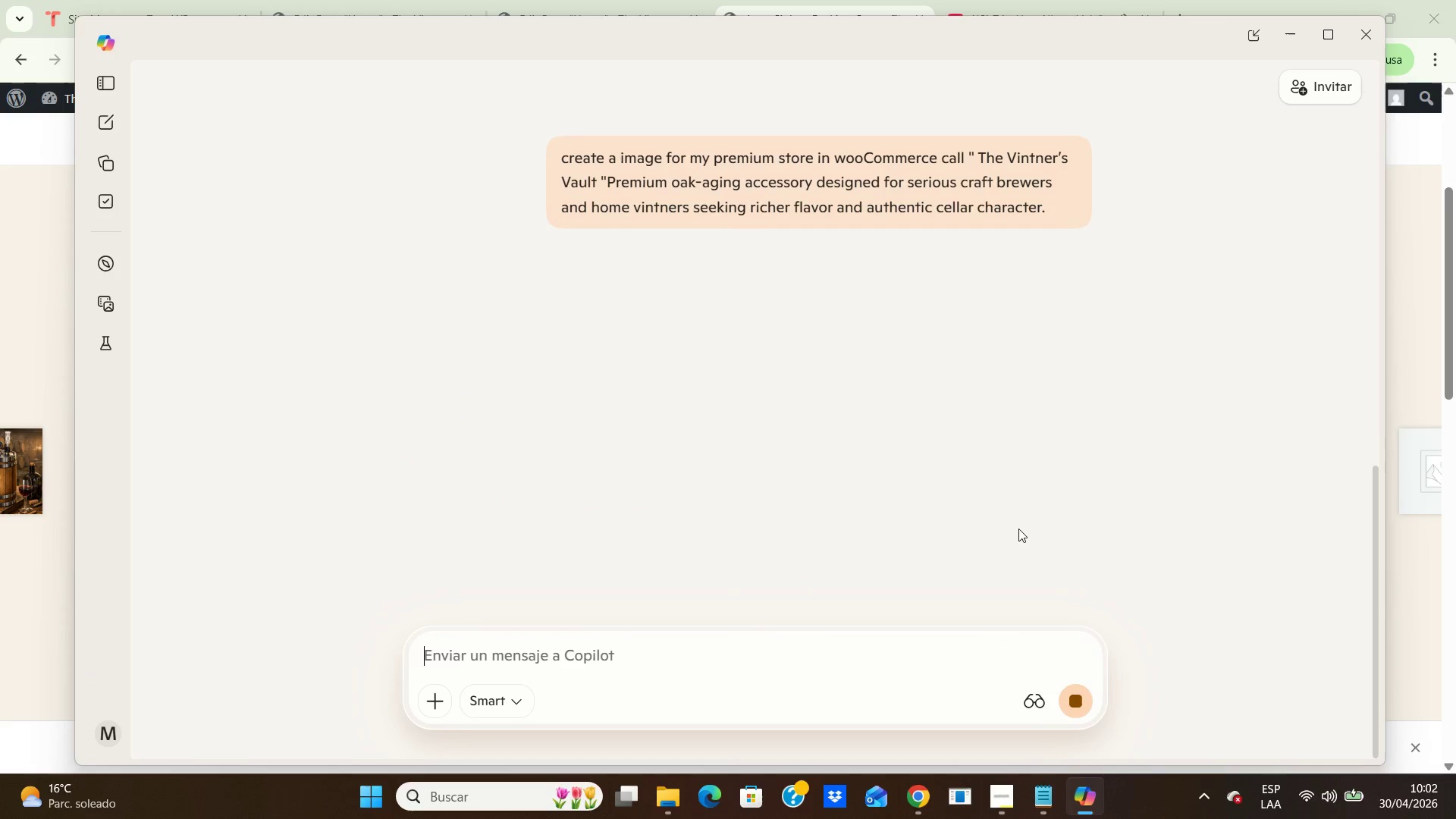 
scroll: coordinate [1008, 498], scroll_direction: up, amount: 7.0
 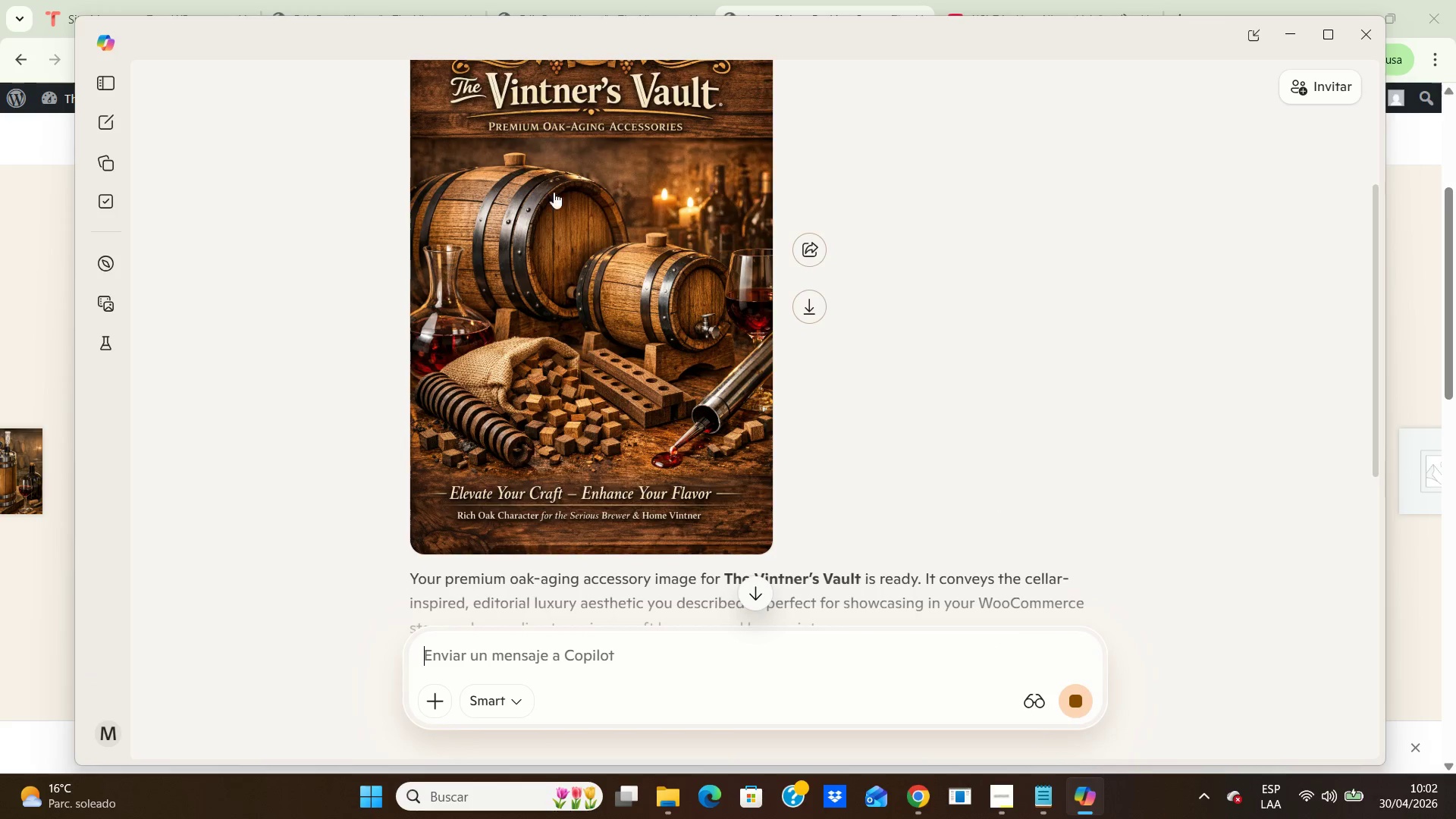 
right_click([591, 198])
 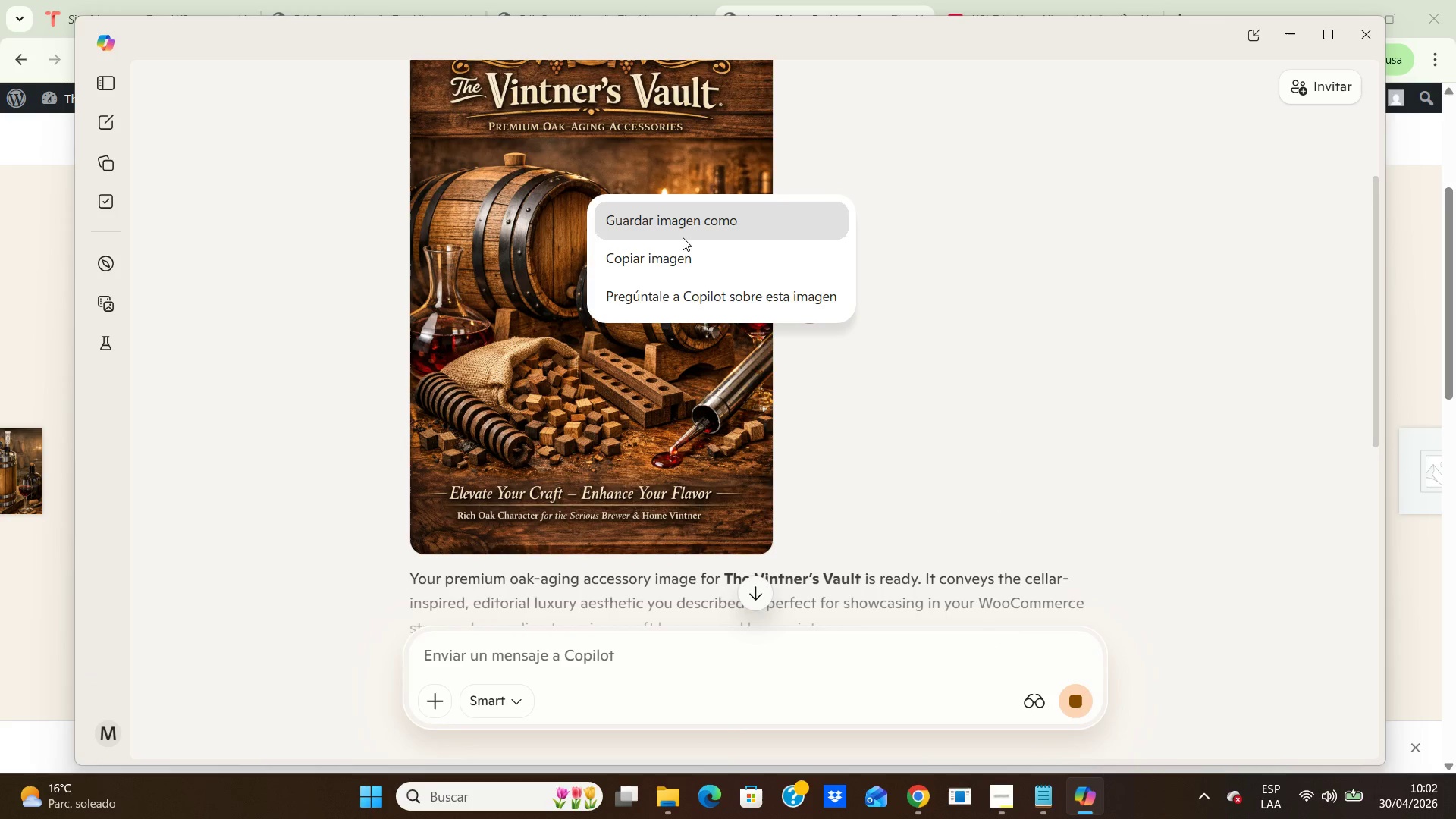 
left_click([684, 230])
 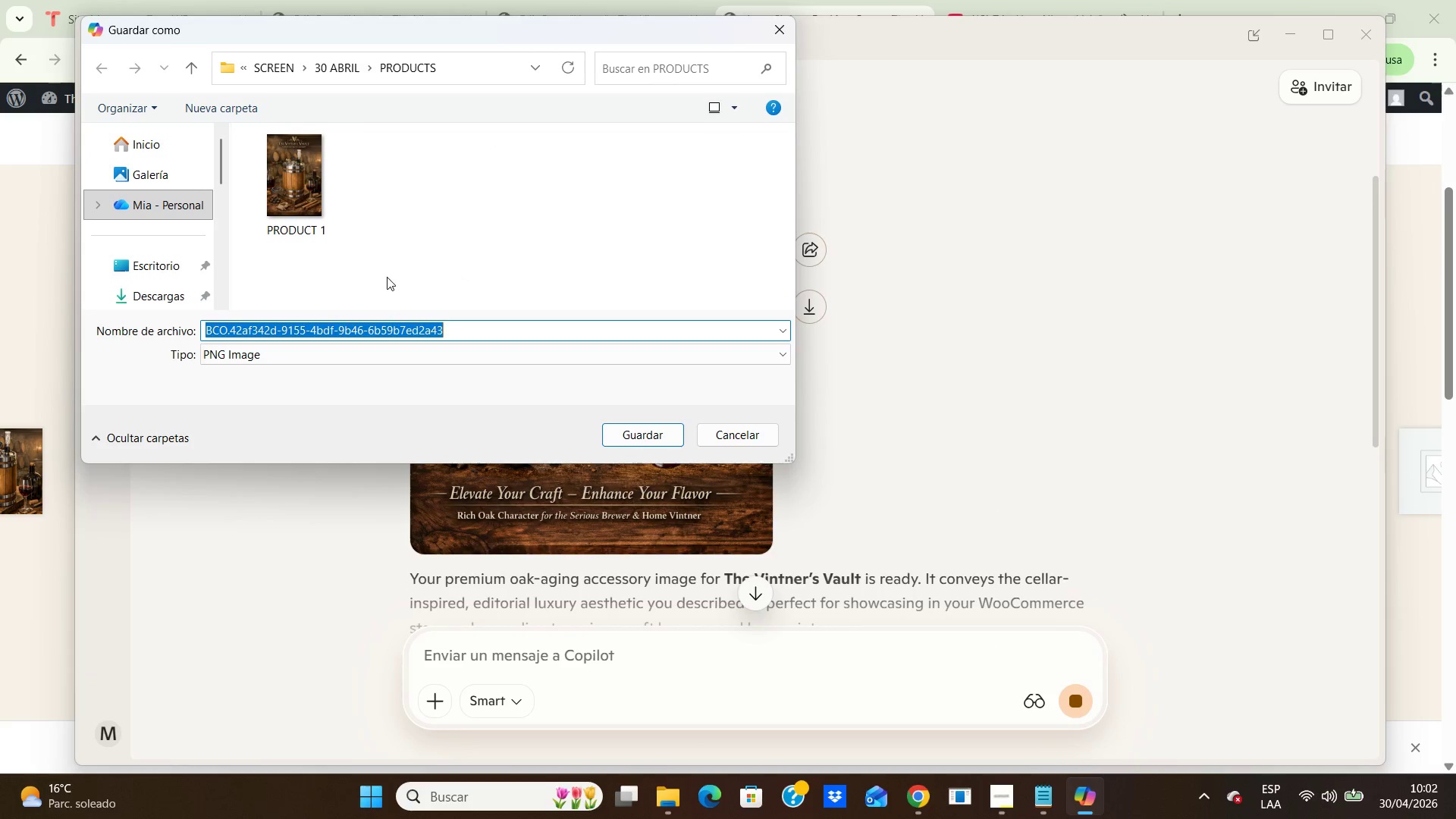 
type(PRODUCT 2)
 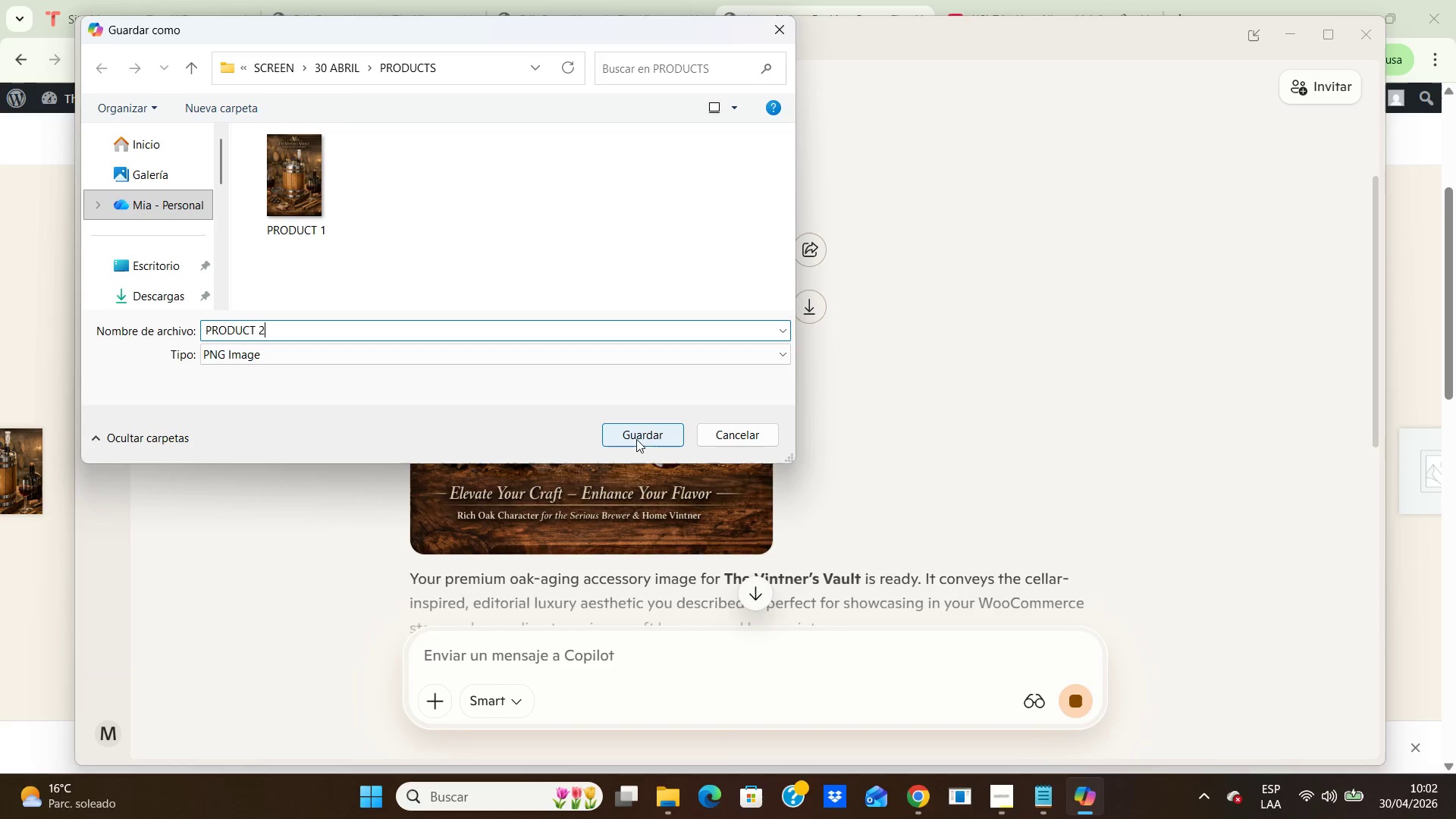 
left_click([641, 422])
 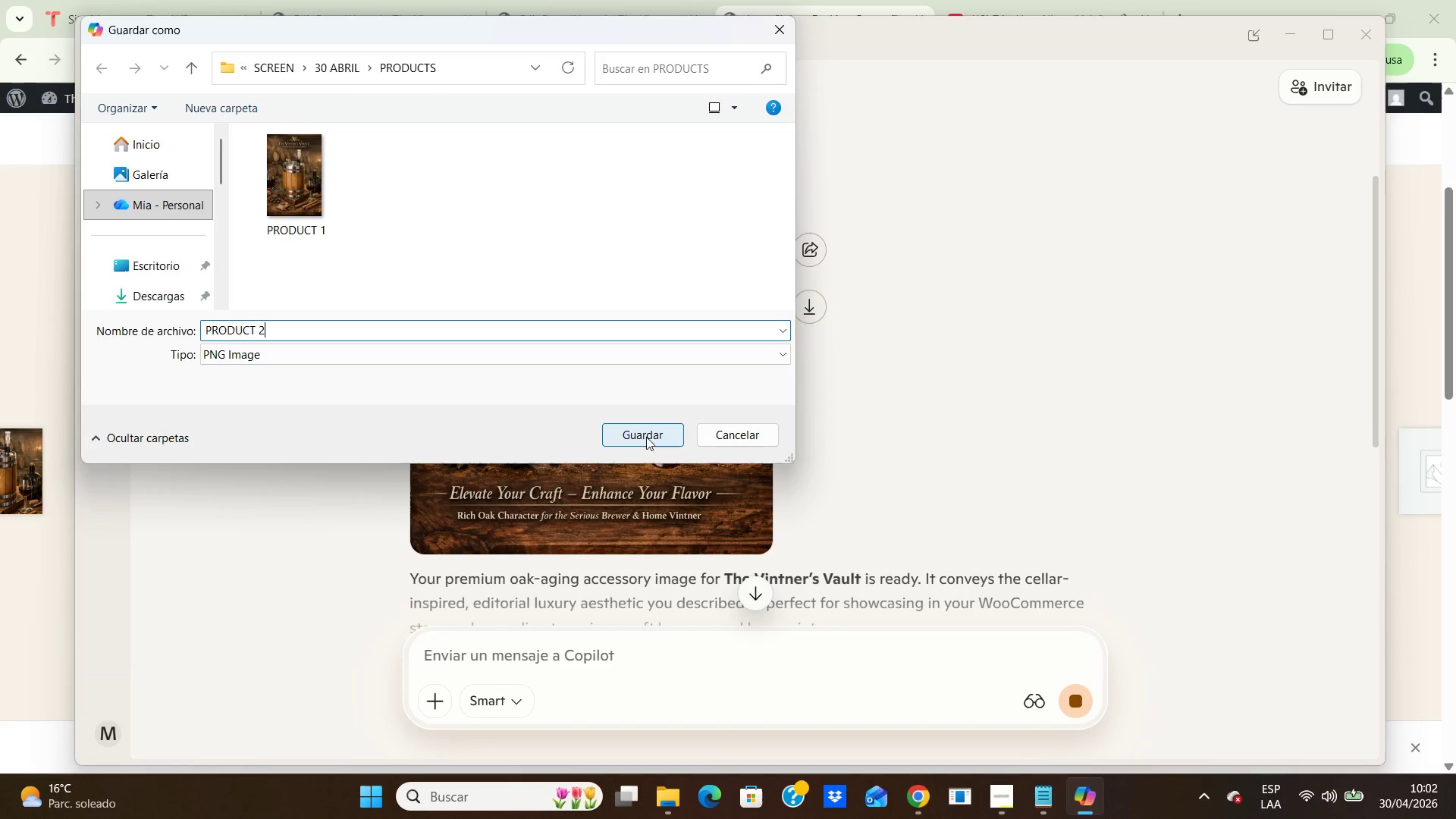 
left_click([645, 428])
 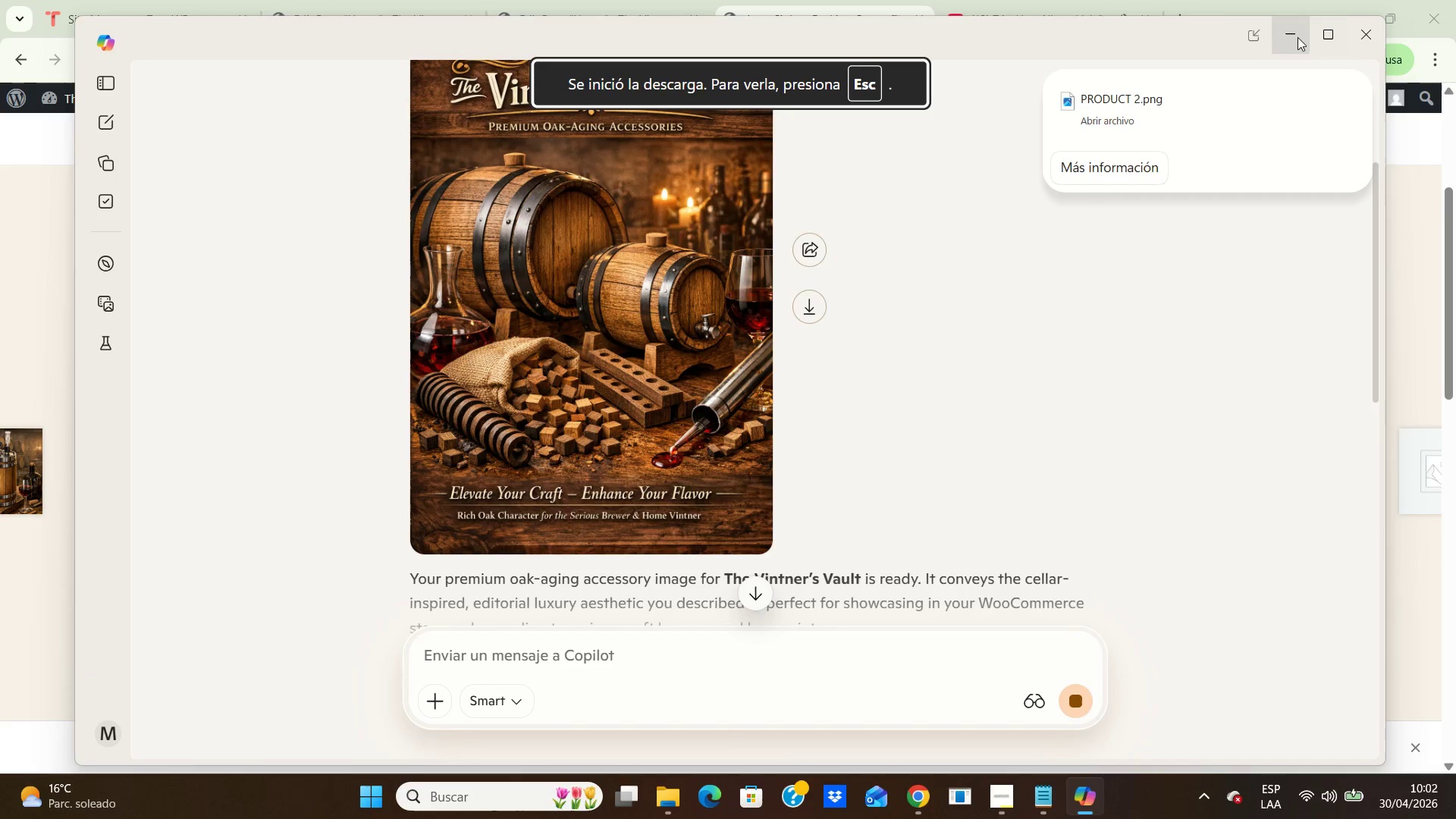 
left_click([1297, 39])
 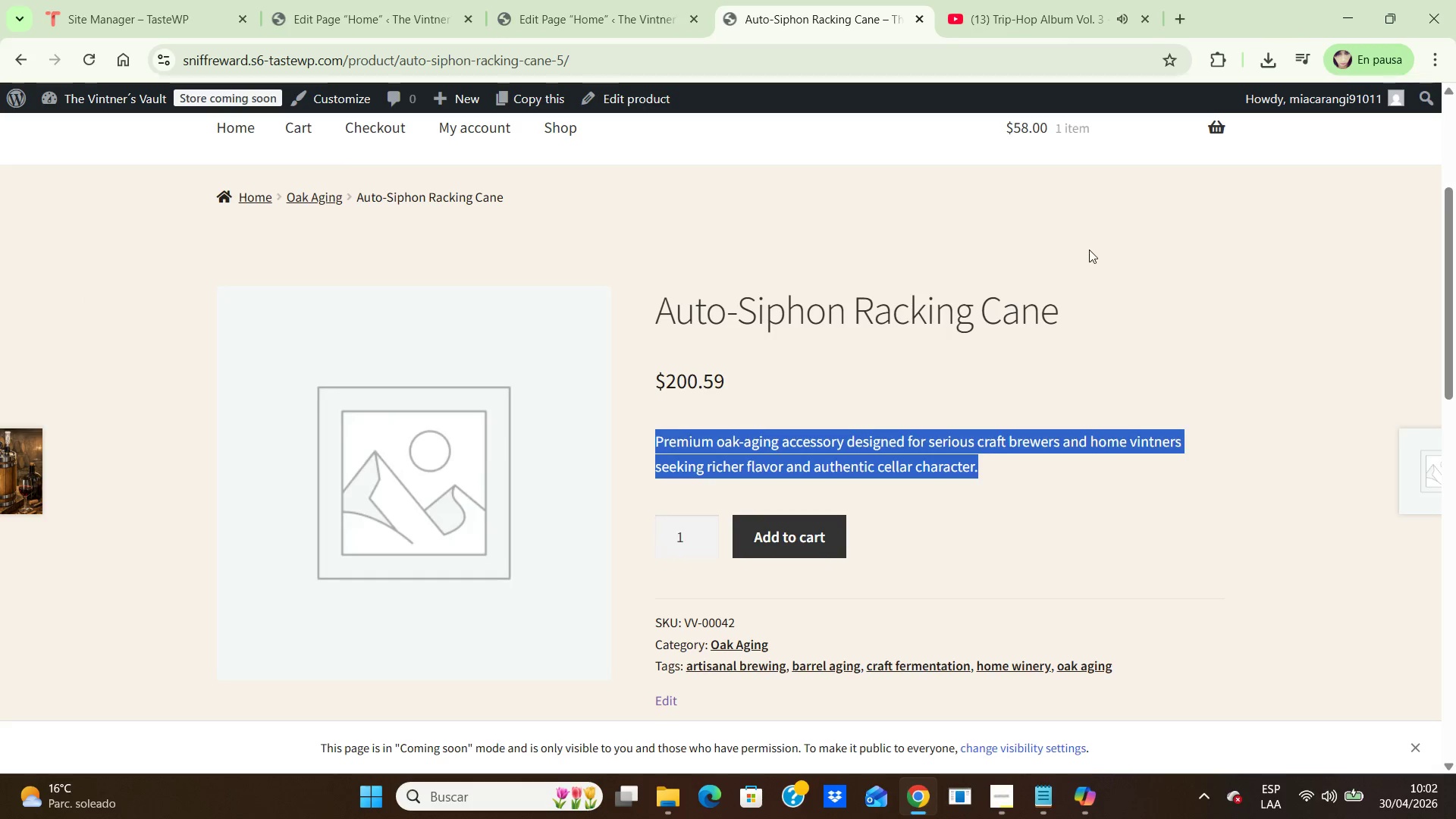 
left_click([1146, 318])
 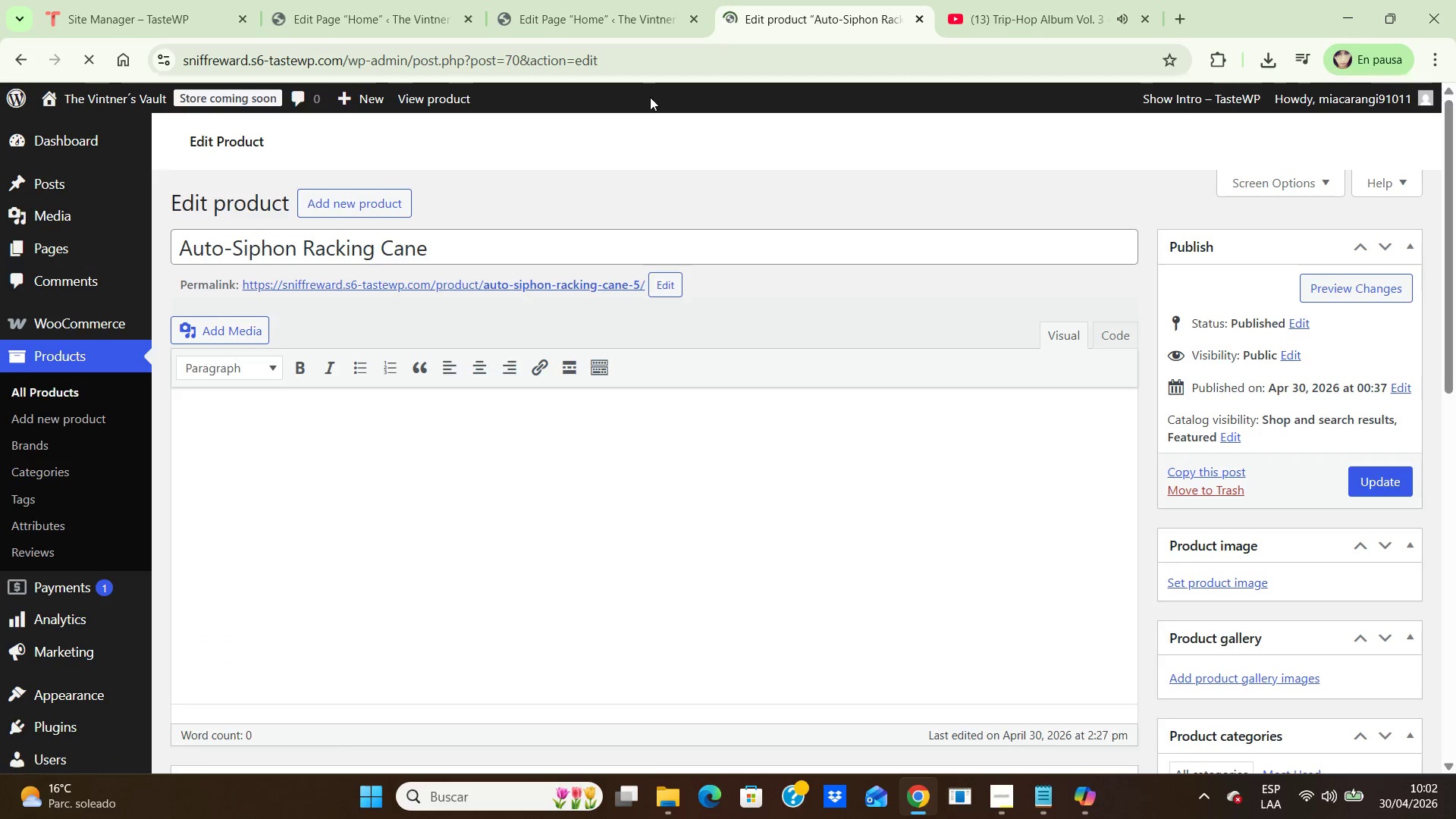 
wait(5.06)
 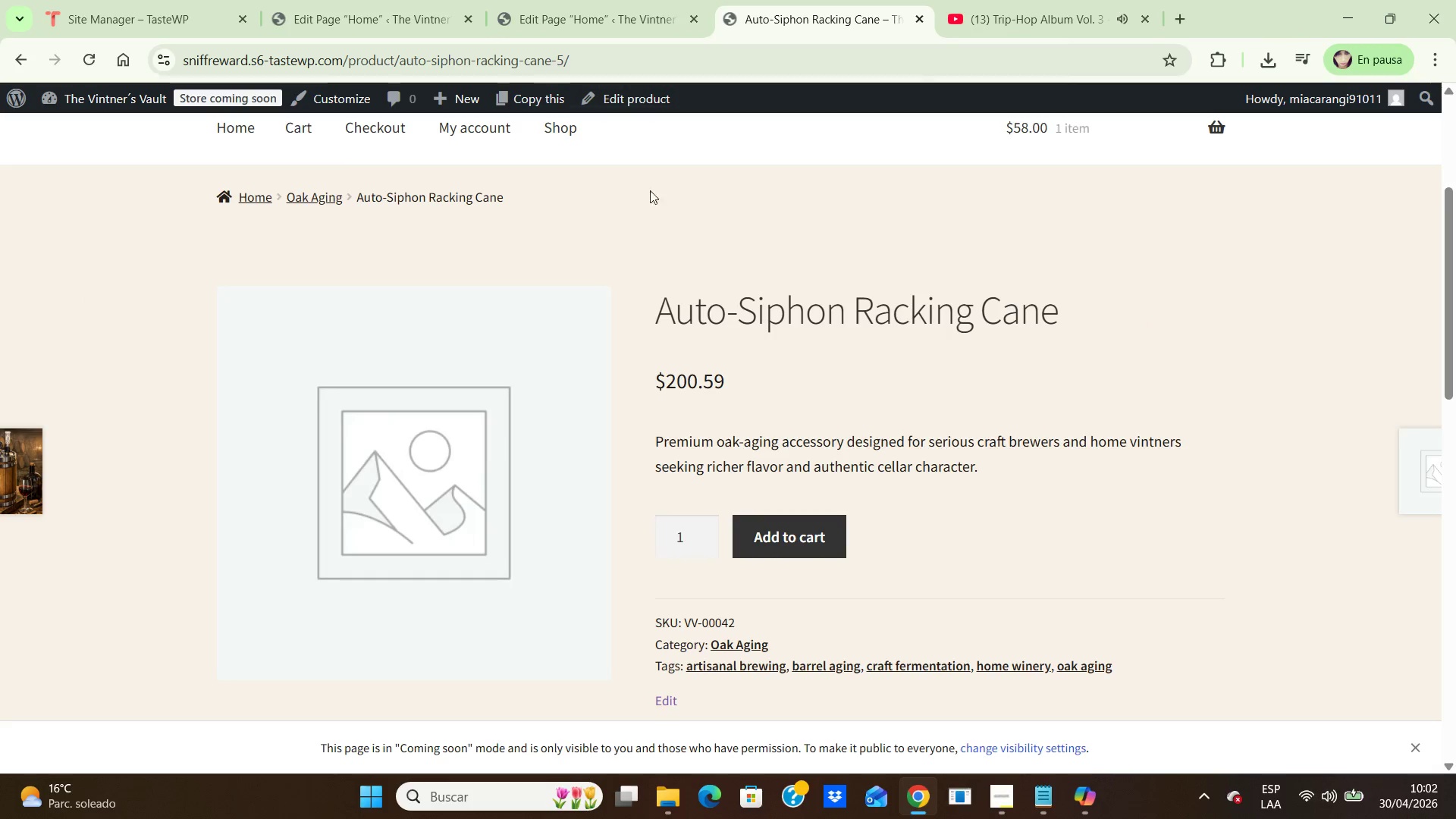 
scroll: coordinate [1324, 506], scroll_direction: down, amount: 3.0
 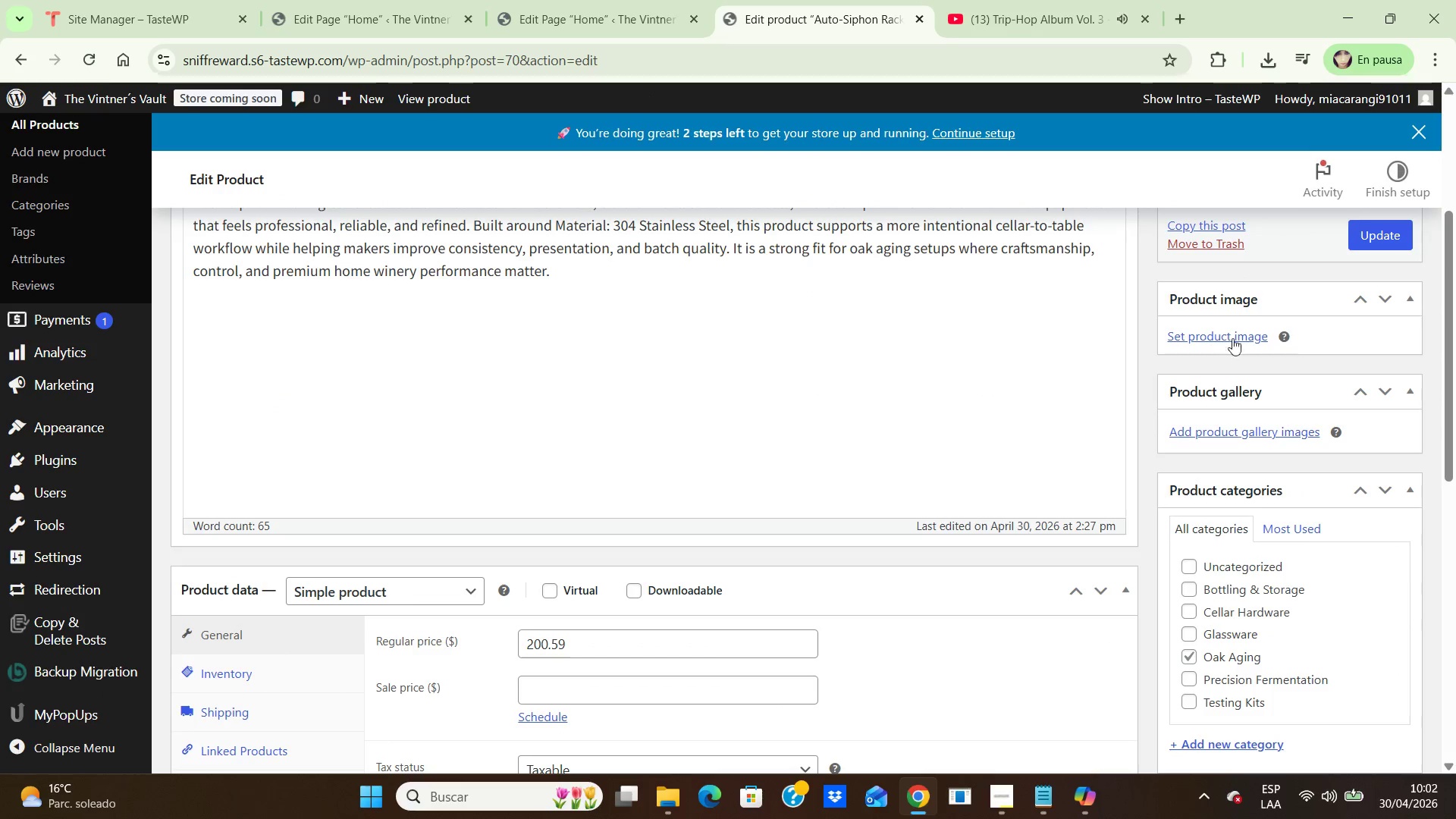 
left_click([1242, 331])
 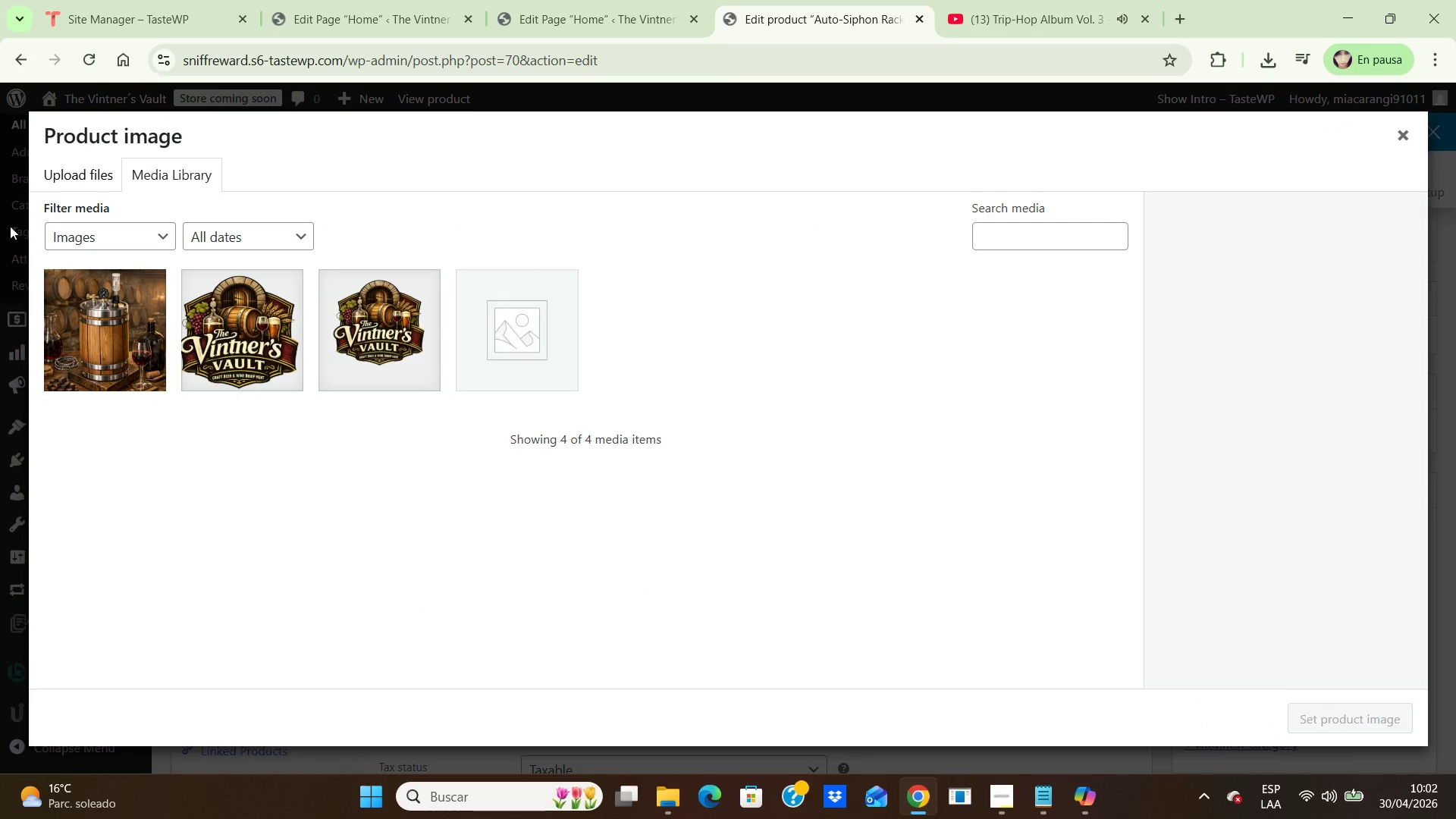 
left_click([82, 177])
 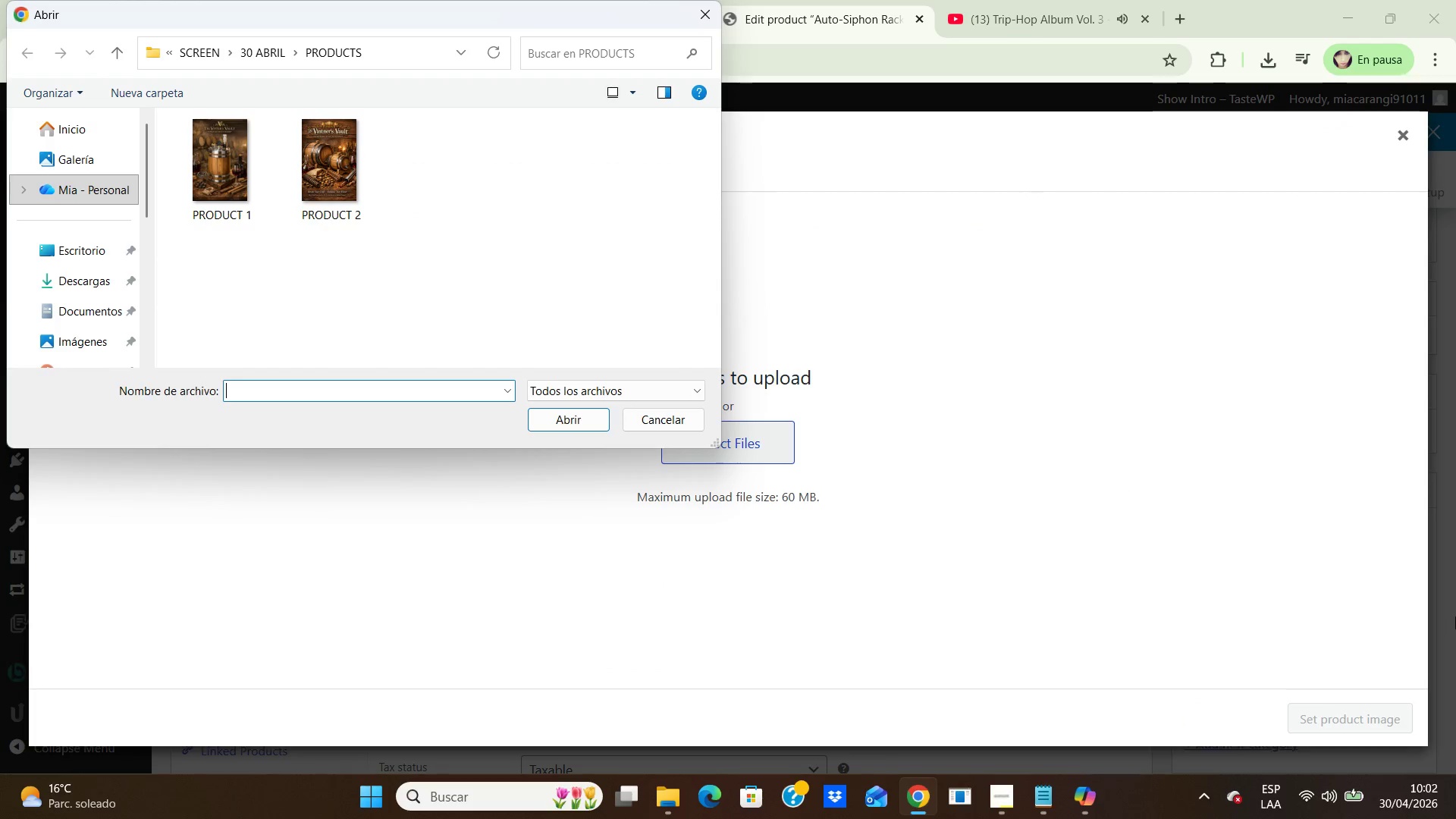 
left_click([348, 154])
 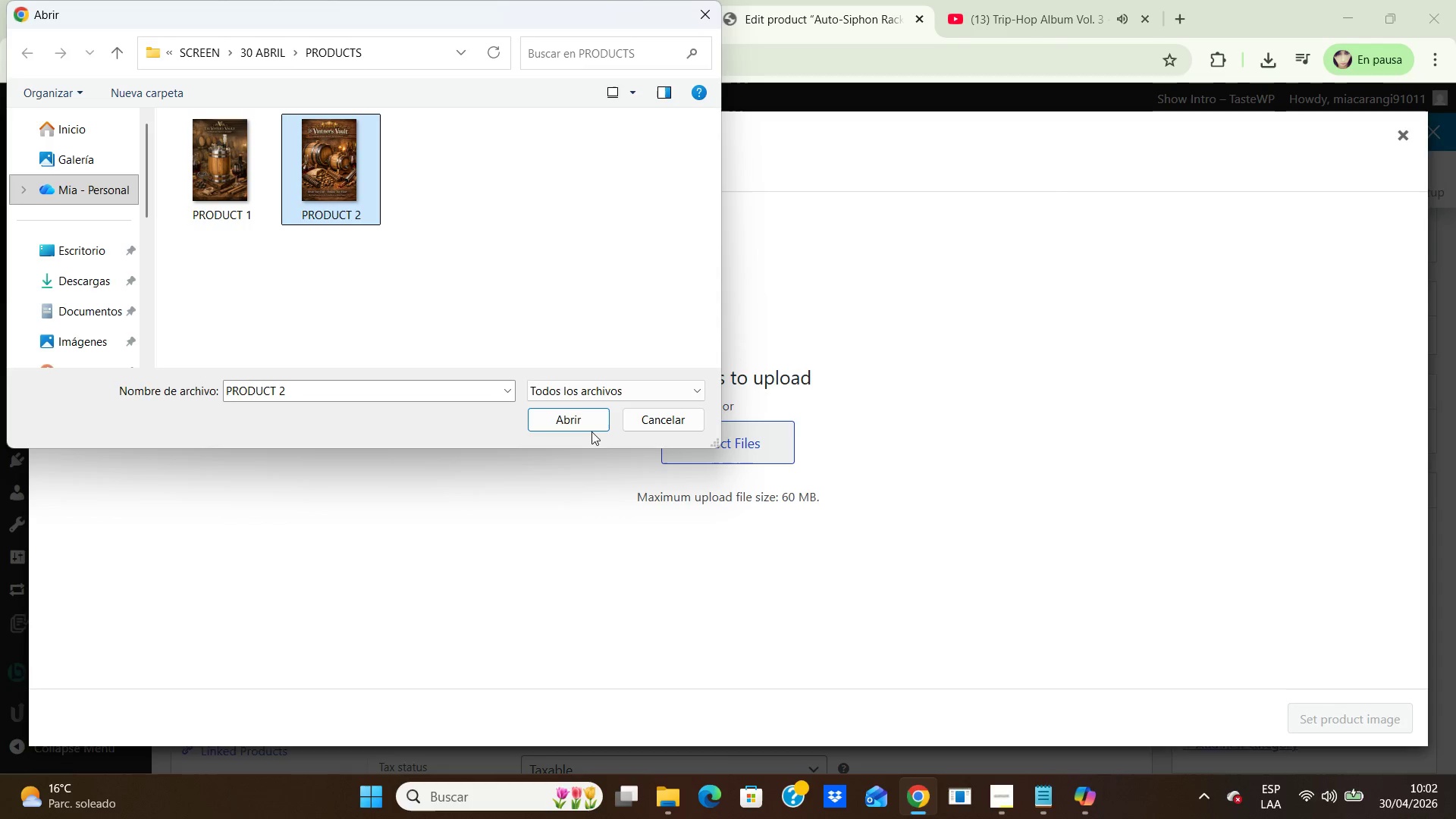 
left_click([571, 419])
 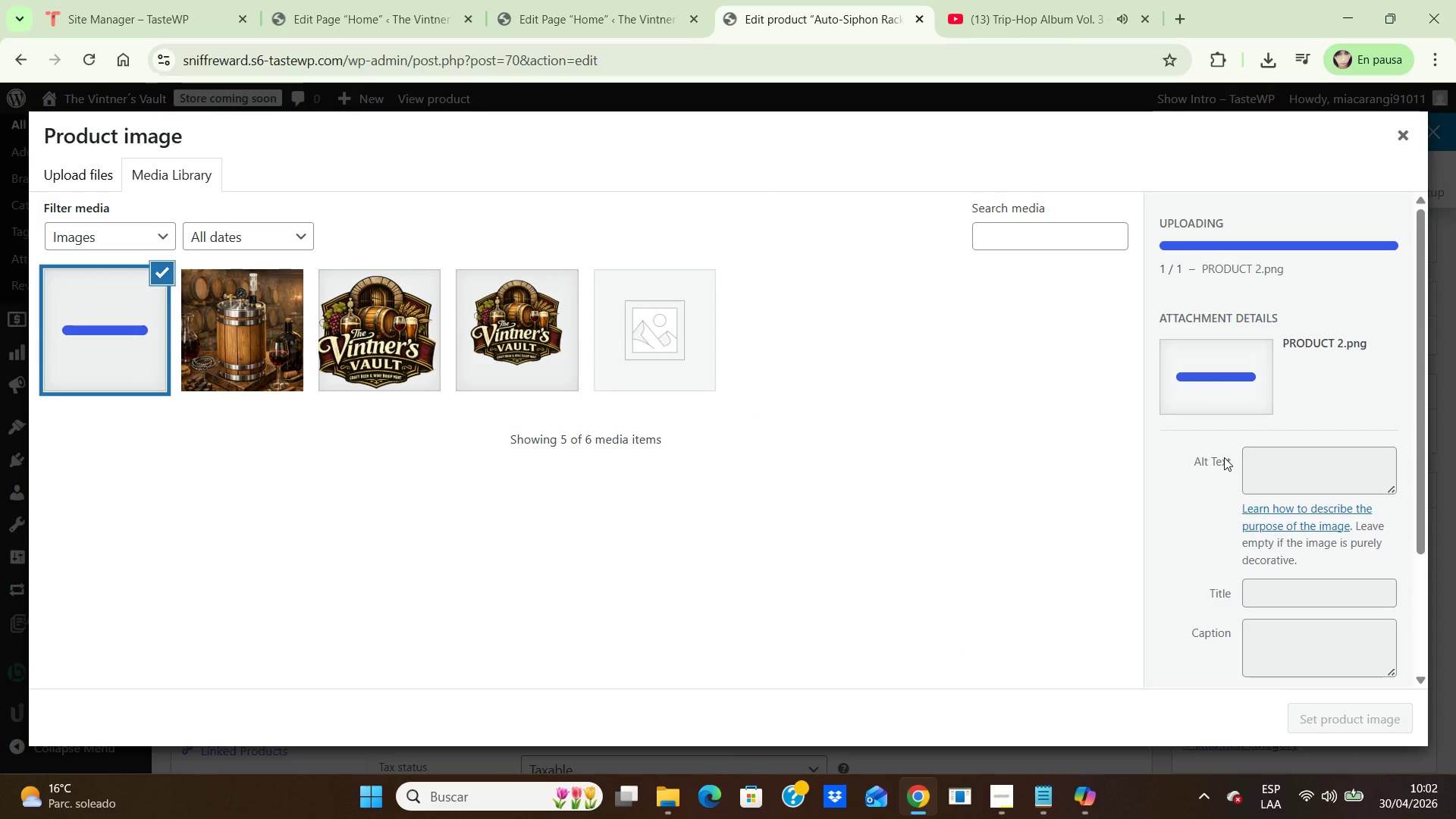 
scroll: coordinate [1224, 457], scroll_direction: down, amount: 2.0
 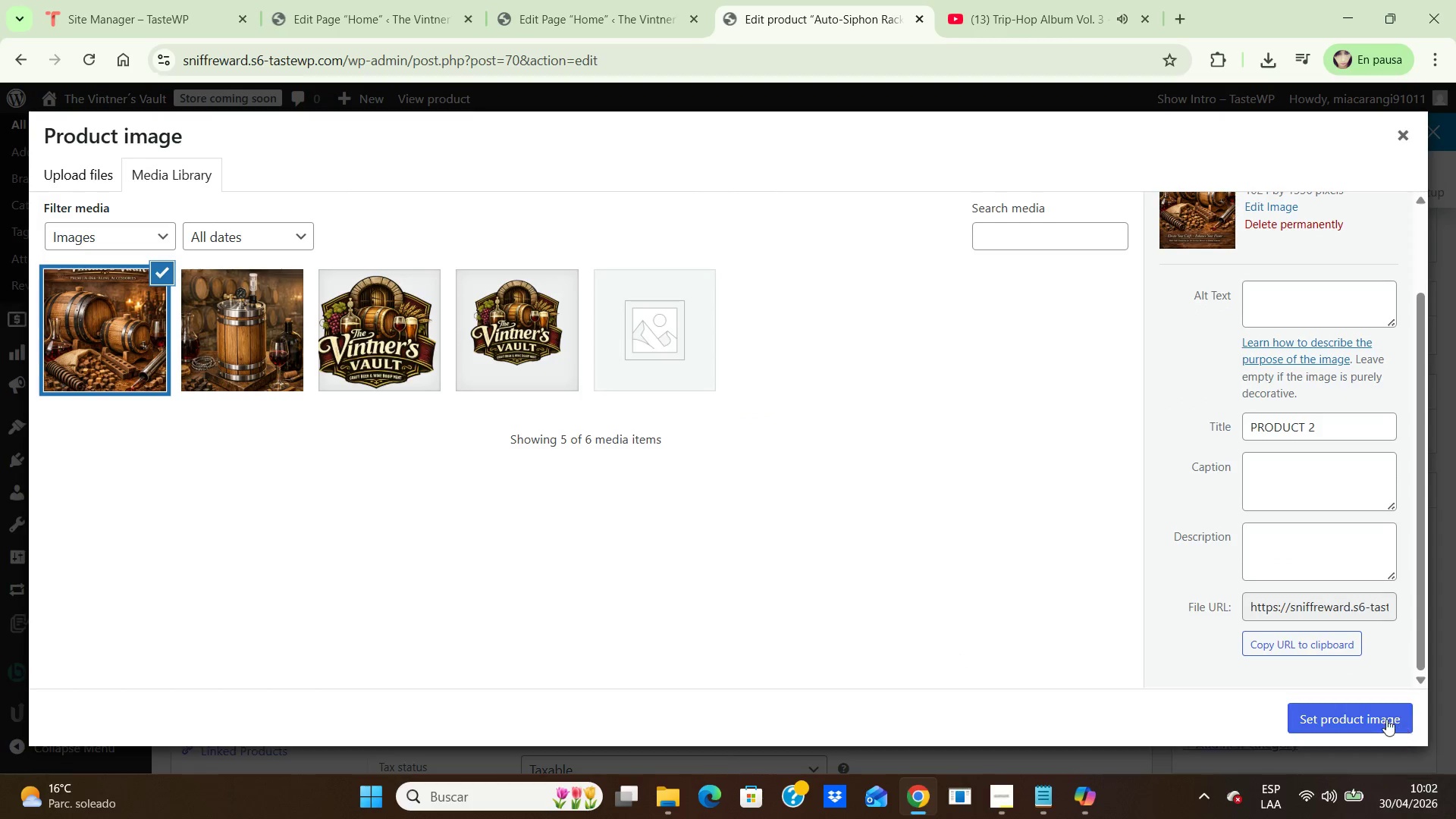 
left_click([1382, 717])
 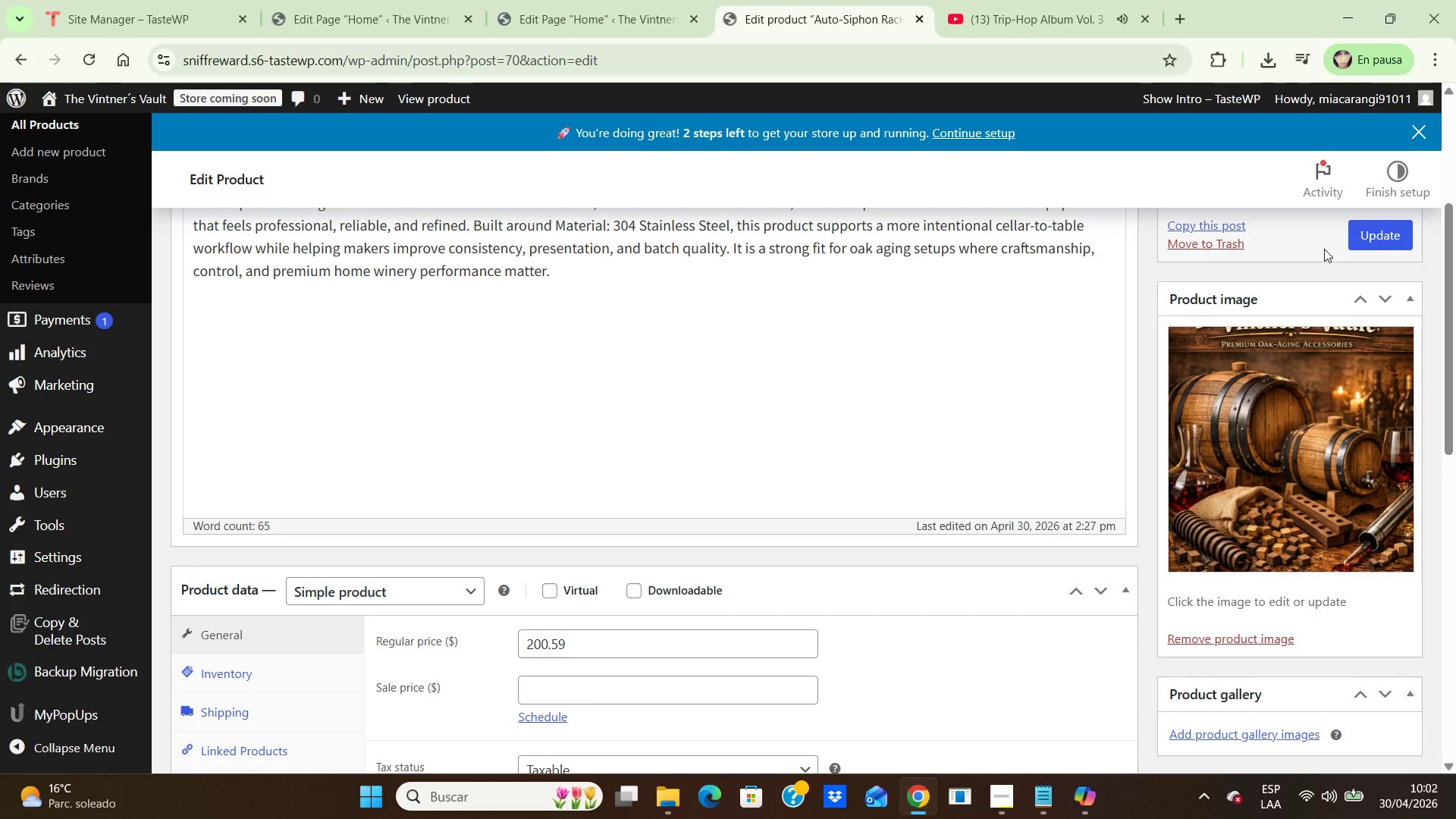 
left_click([1370, 227])
 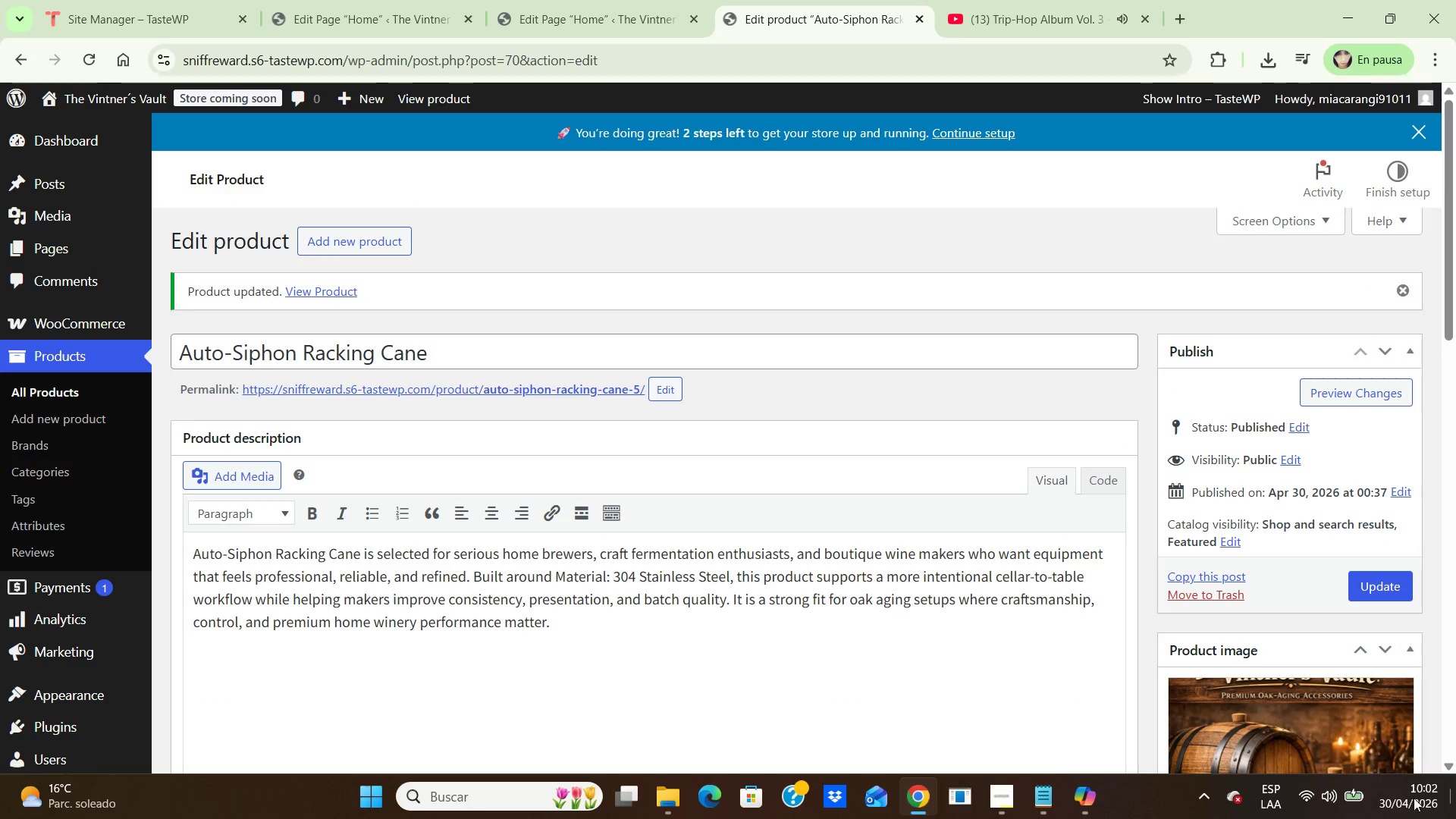 
wait(7.98)
 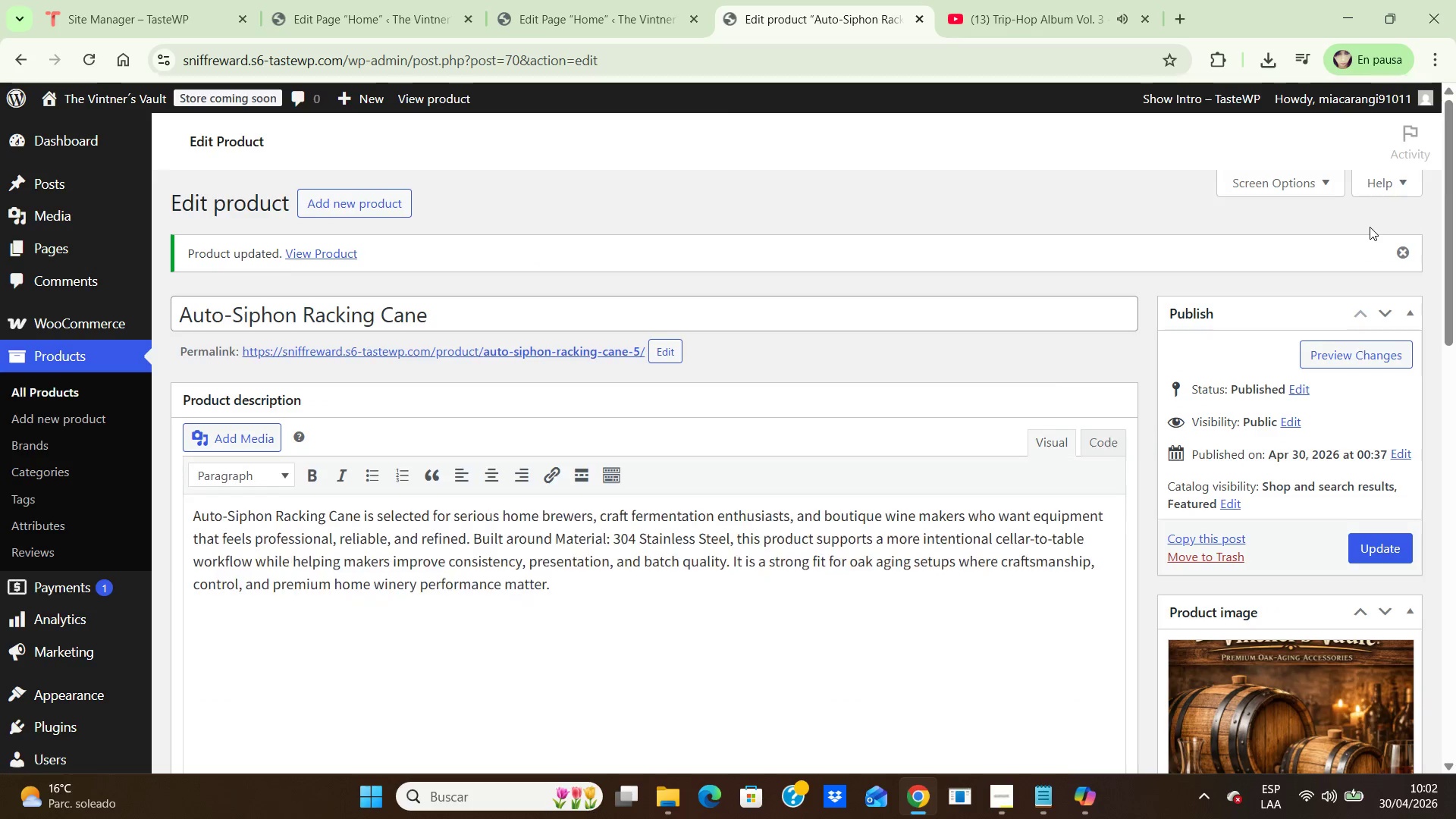 
left_click([97, 129])
 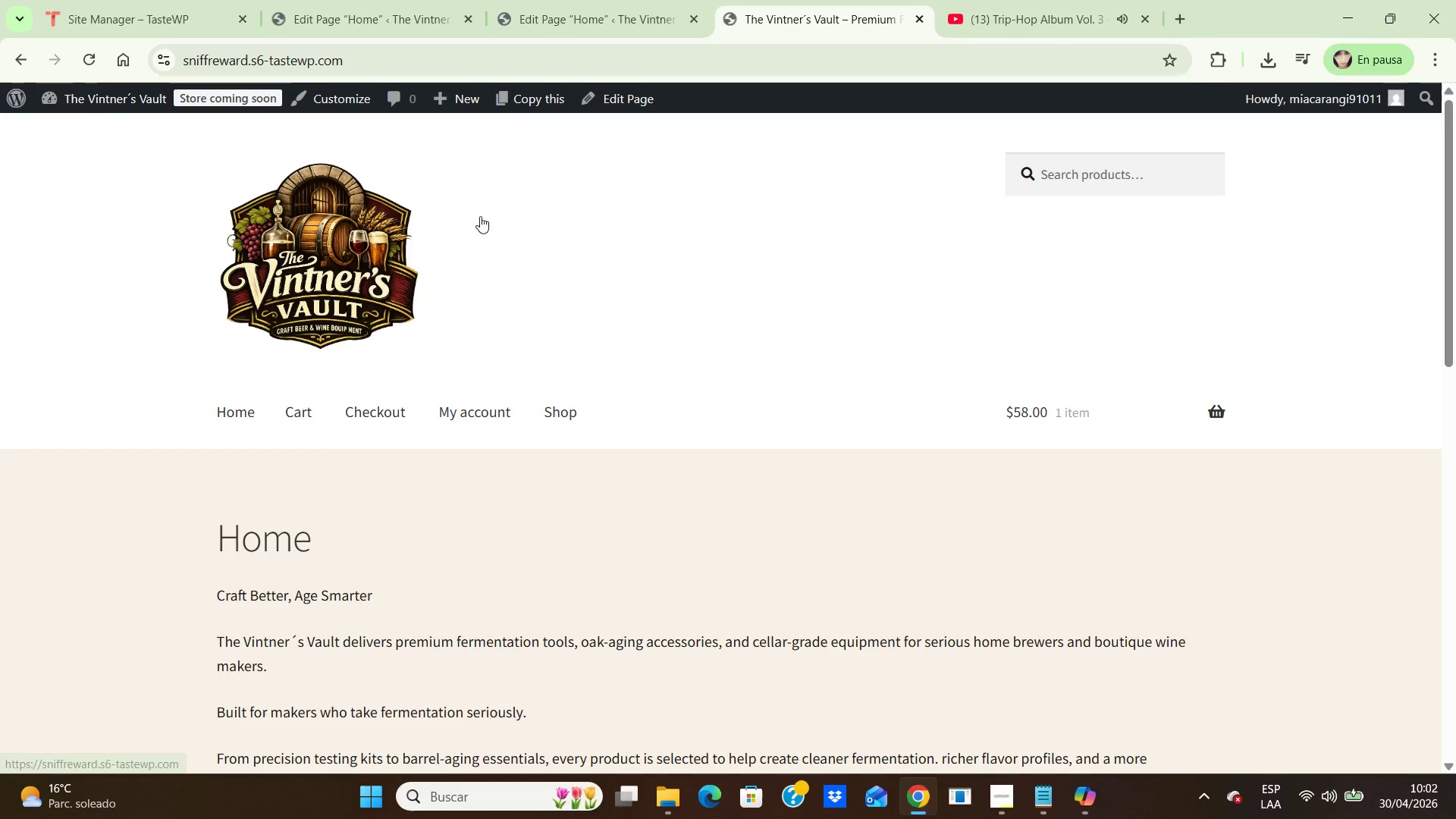 
scroll: coordinate [1034, 244], scroll_direction: down, amount: 6.0
 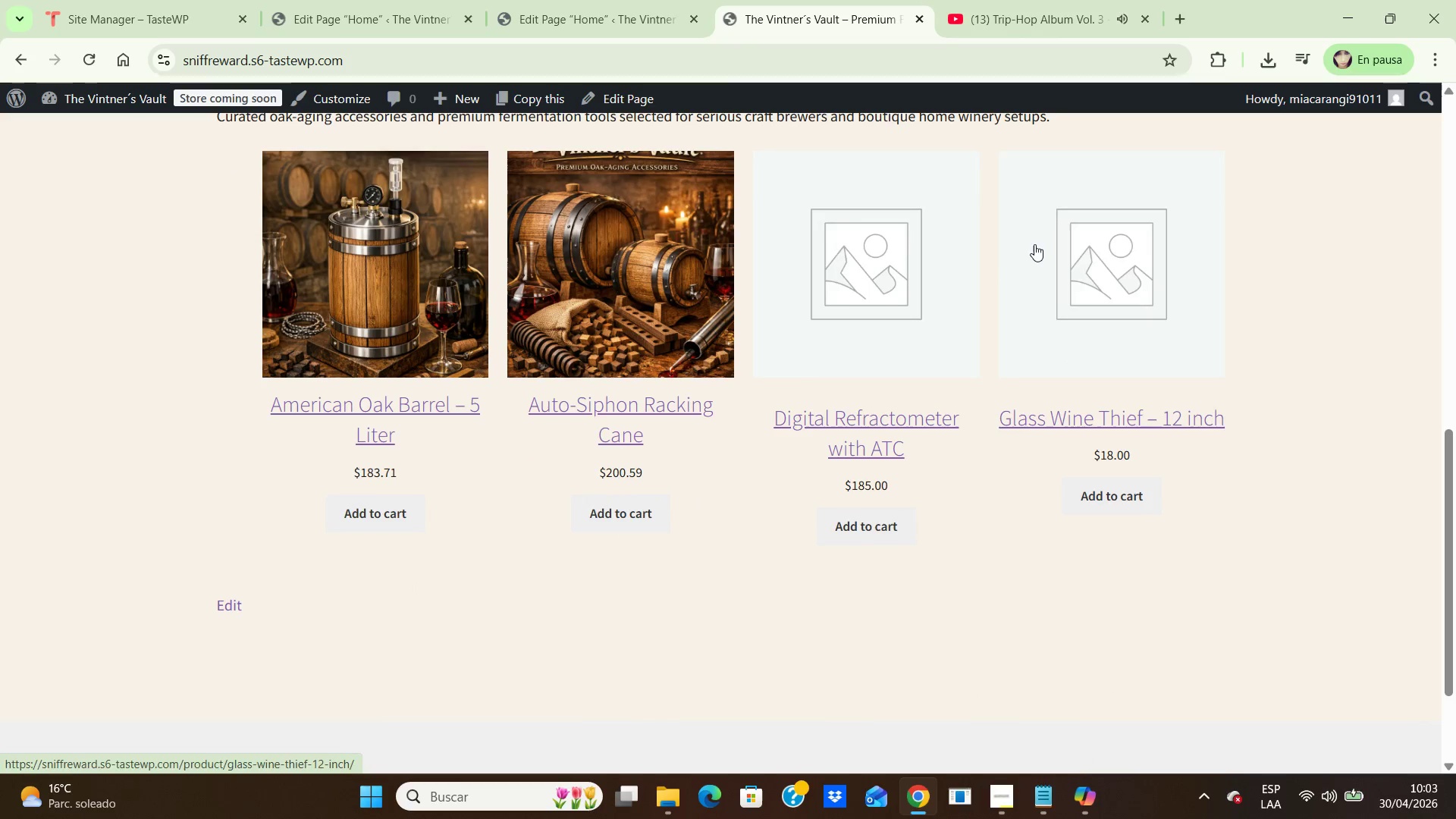 
scroll: coordinate [1034, 244], scroll_direction: up, amount: 1.0
 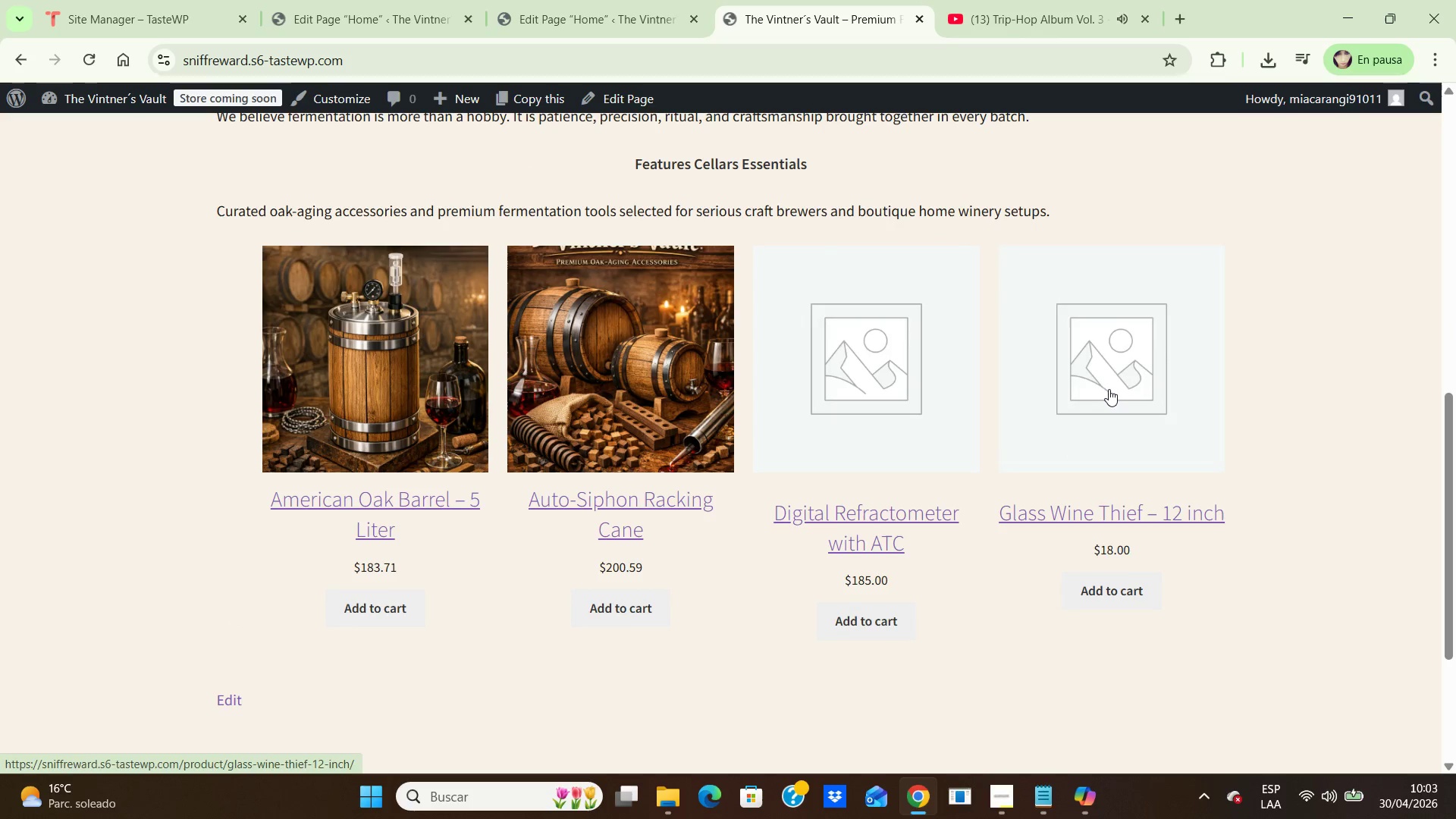 
double_click([1109, 388])
 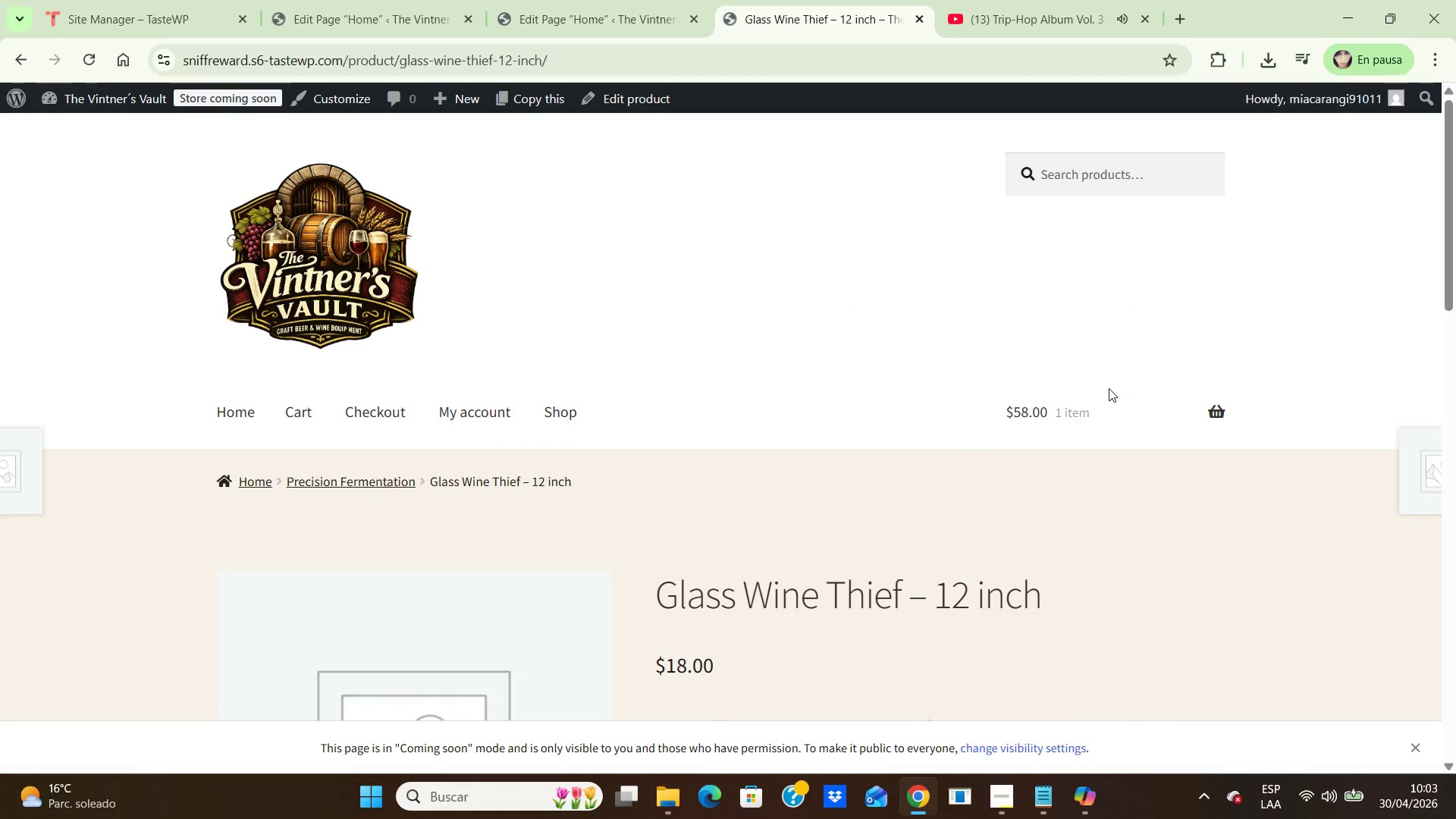 
scroll: coordinate [1031, 377], scroll_direction: down, amount: 3.0
 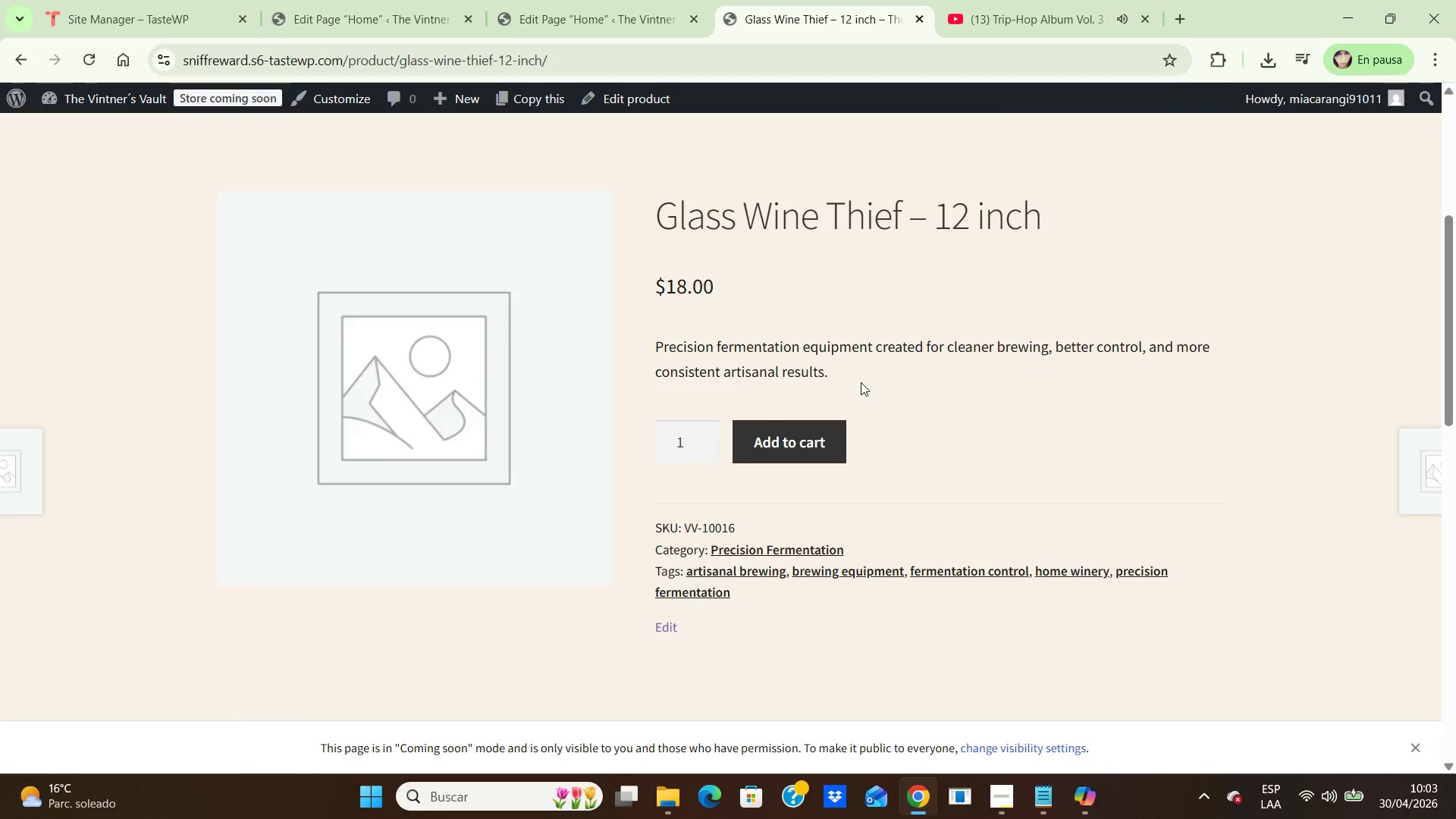 
left_click_drag(start_coordinate=[855, 380], to_coordinate=[657, 341])
 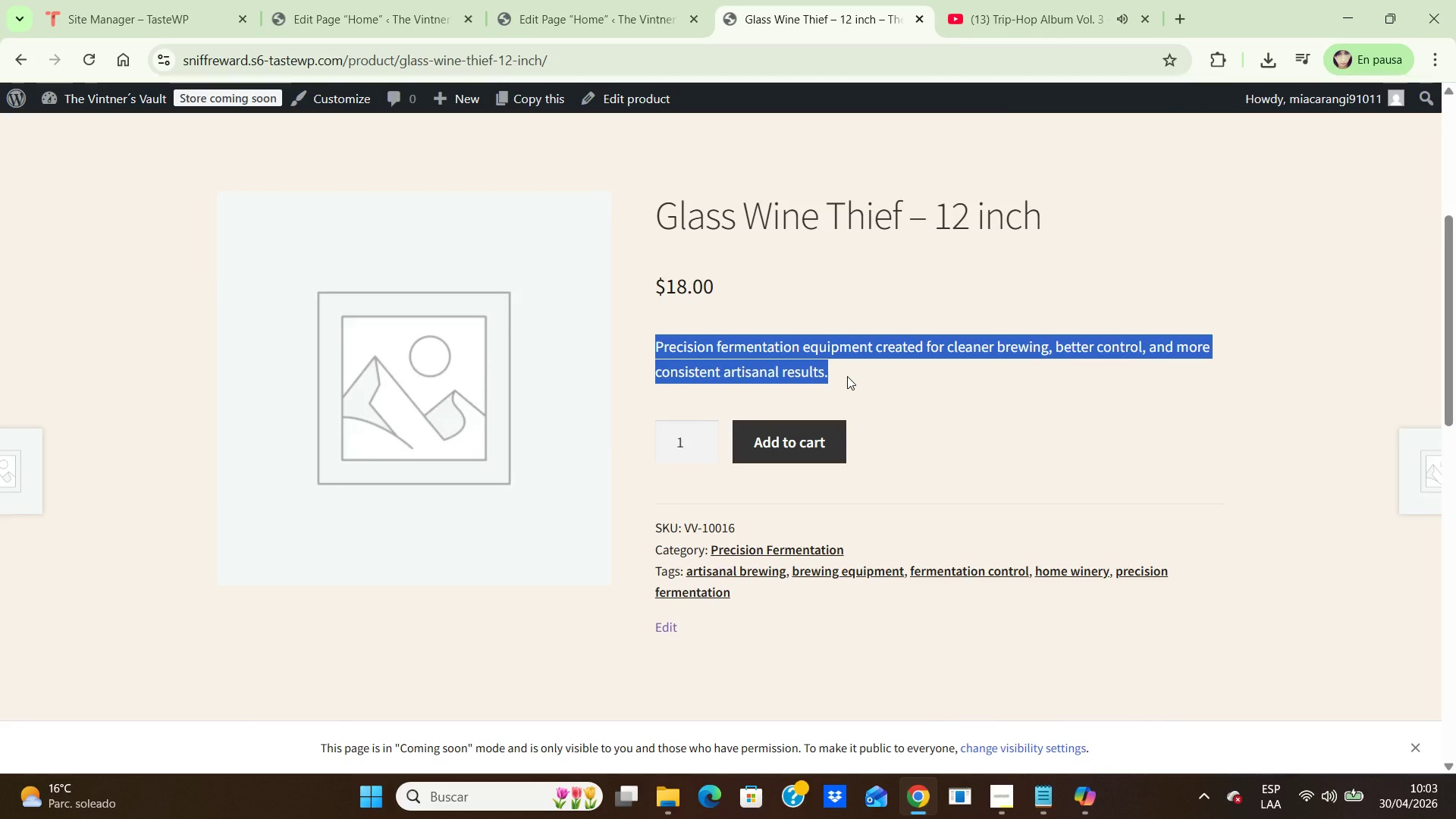 
key(Control+C)
 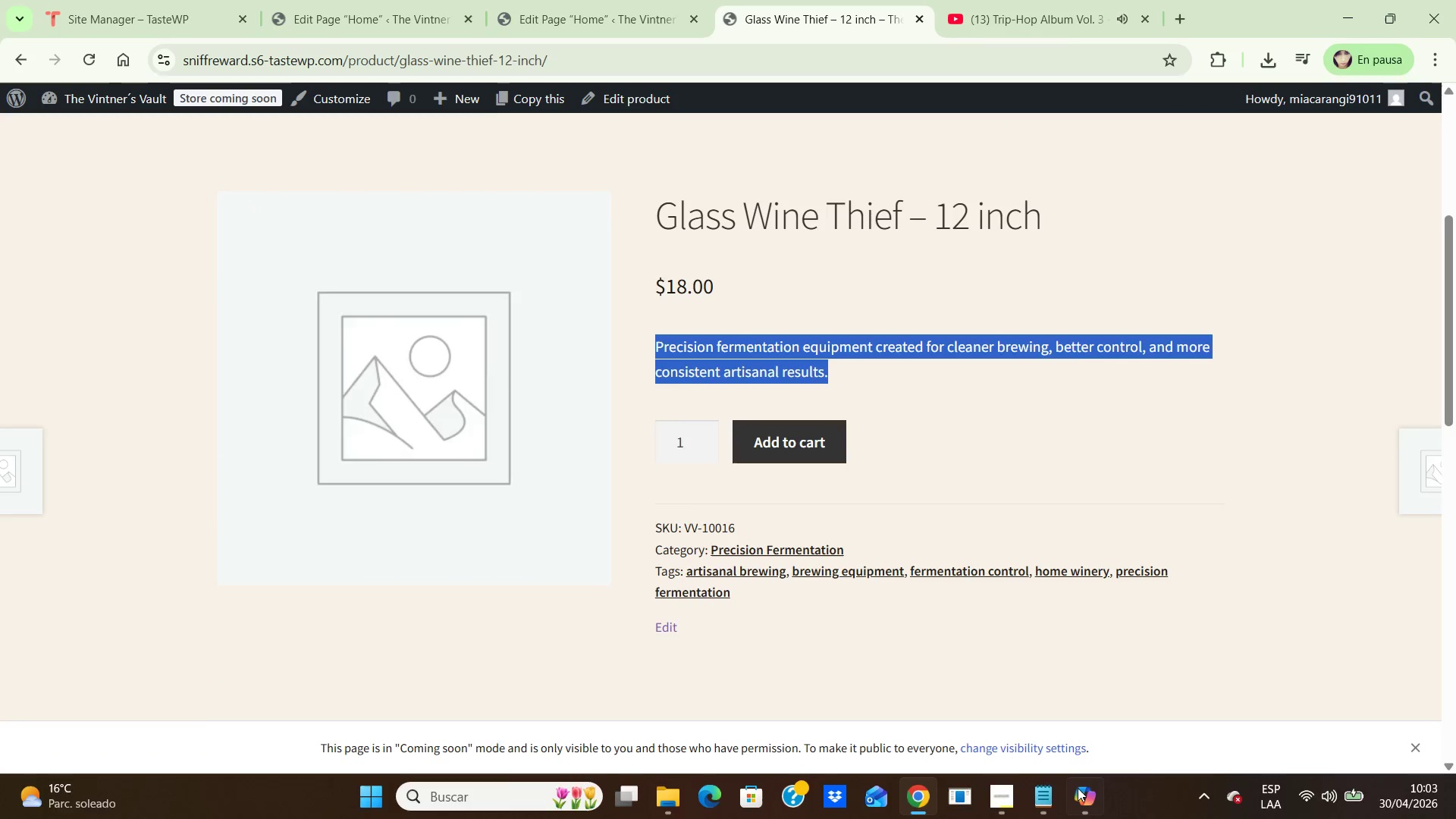 
left_click([1081, 791])
 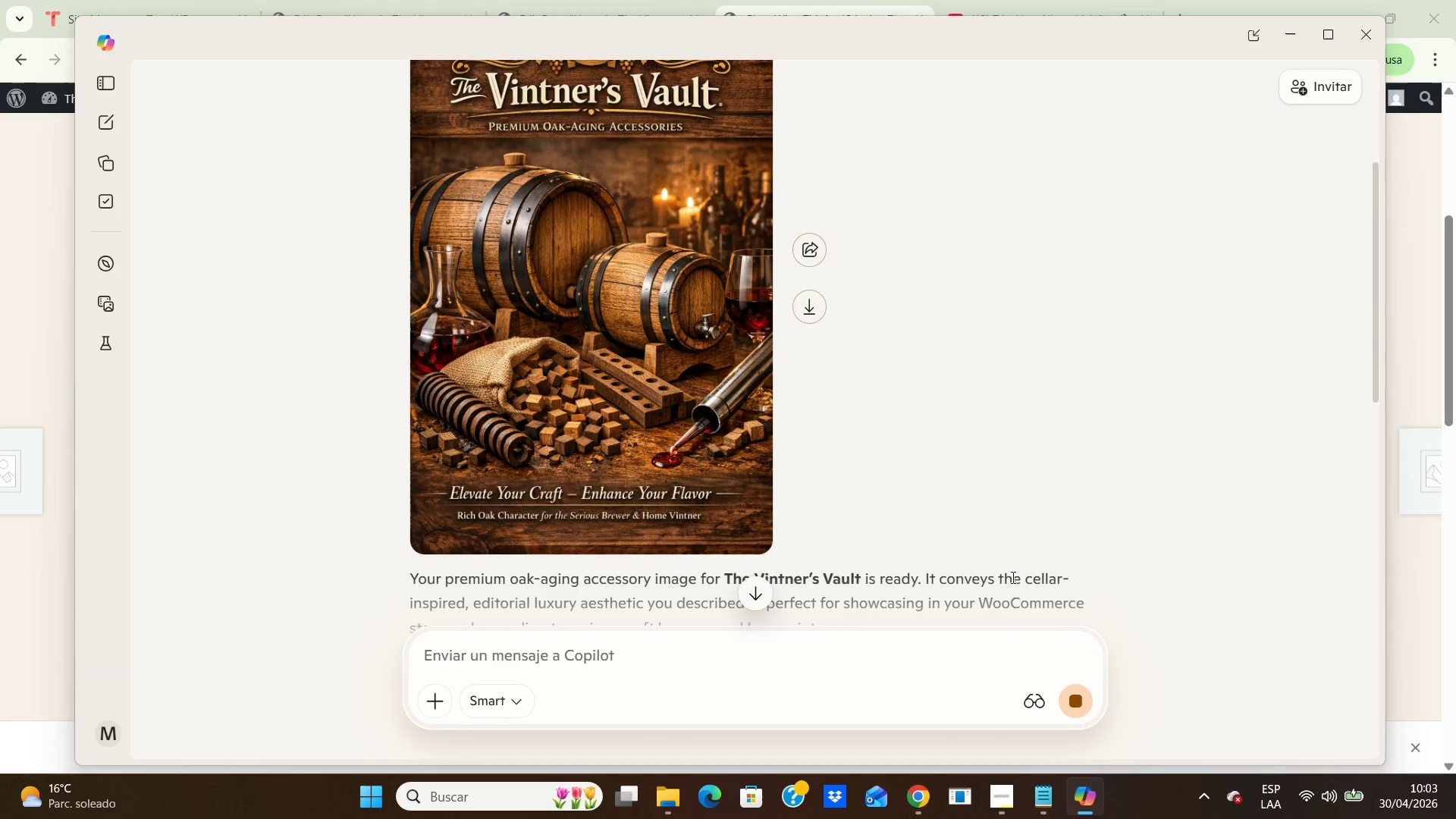 
scroll: coordinate [1090, 406], scroll_direction: down, amount: 11.0
 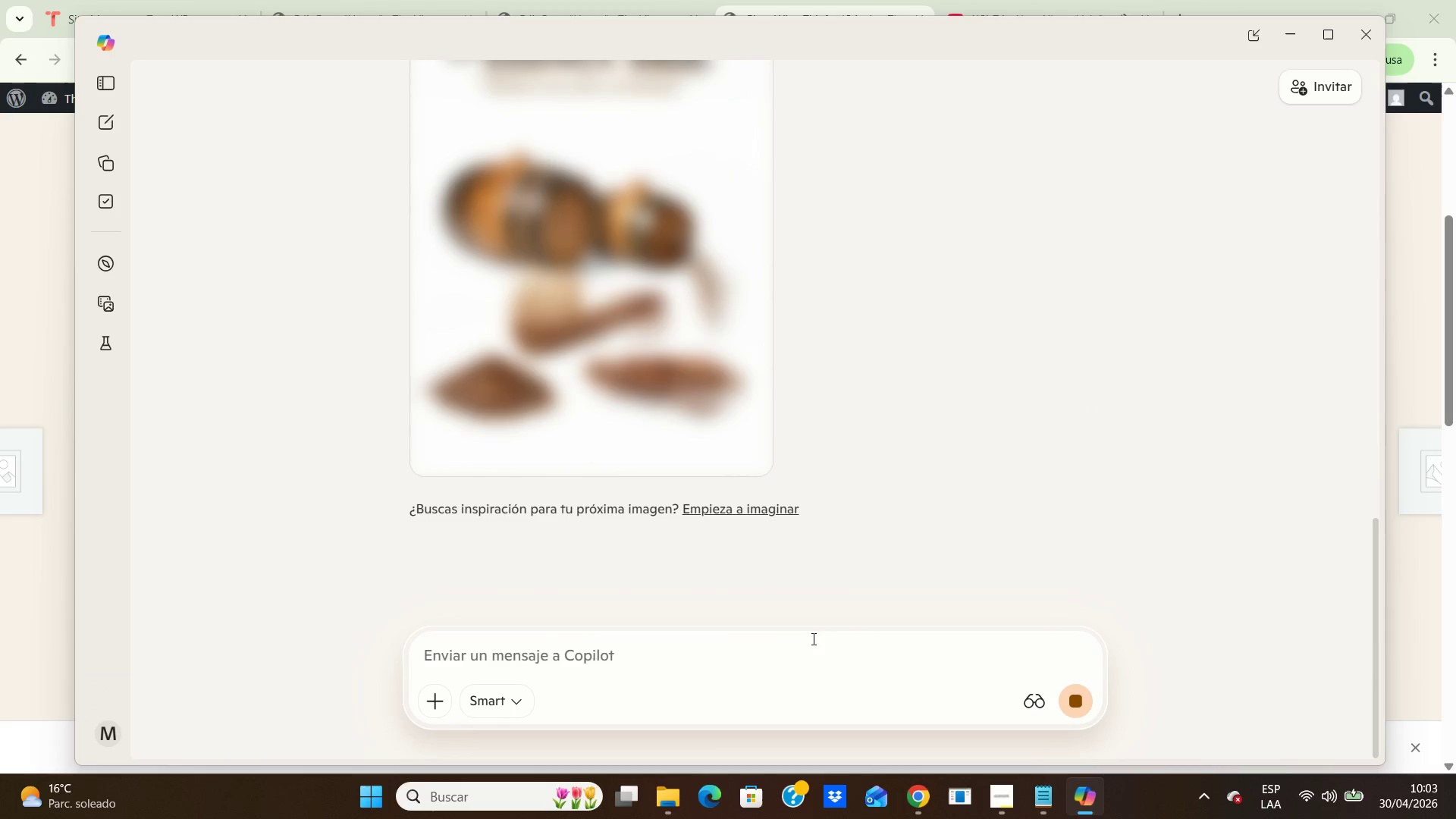 
left_click([812, 639])
 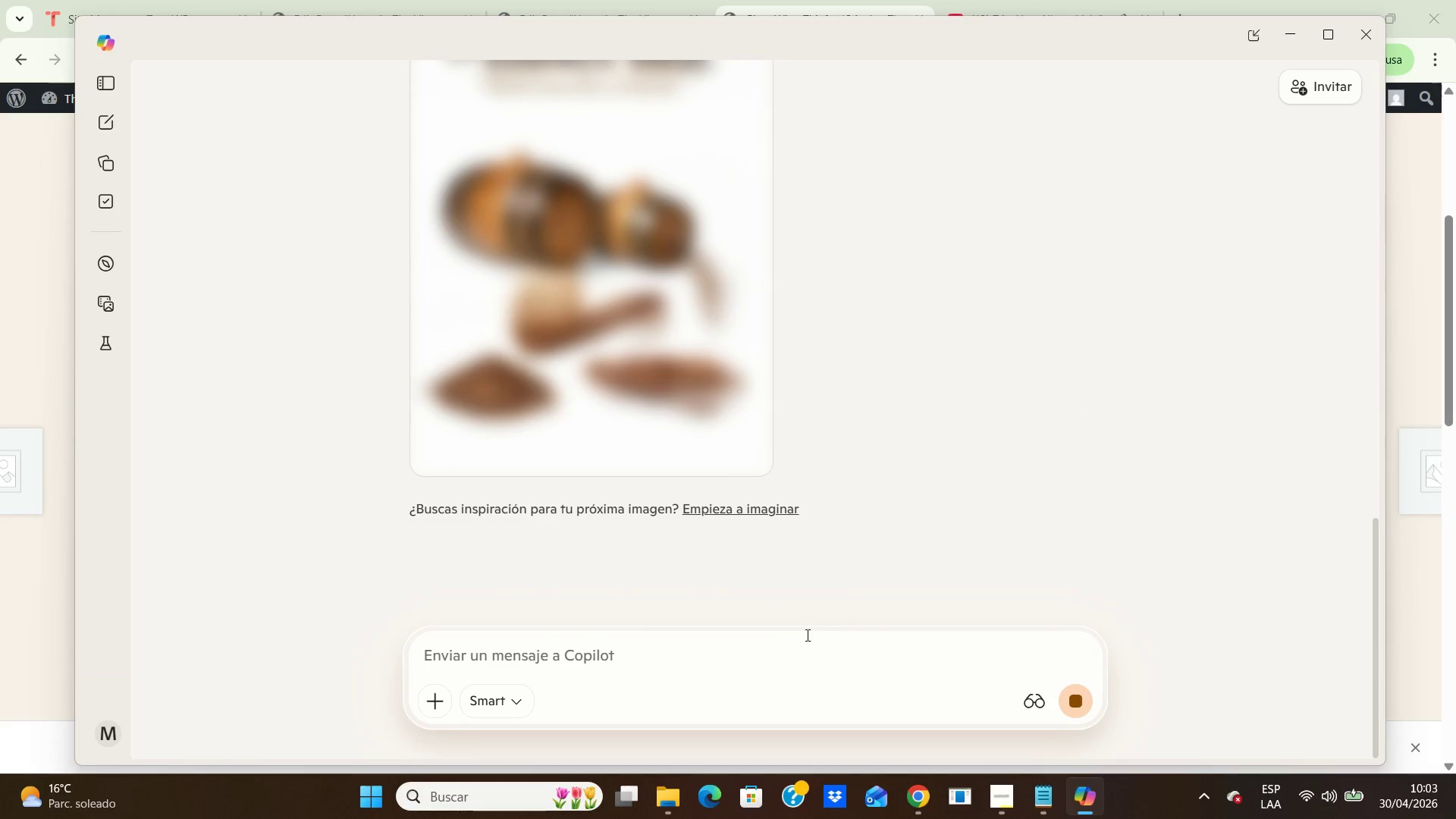 
key(Control+V)
 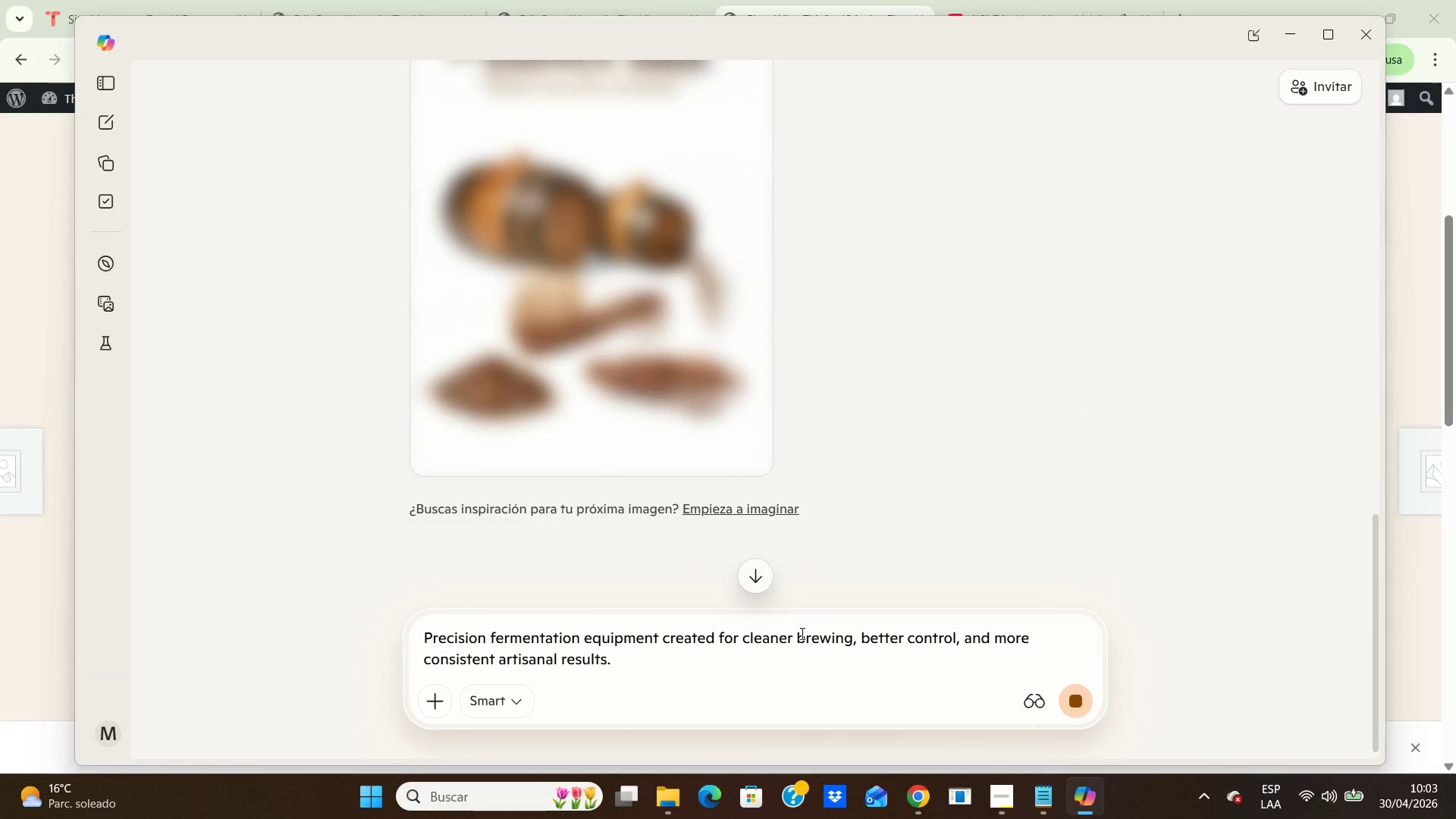 
scroll: coordinate [1012, 580], scroll_direction: up, amount: 7.0
 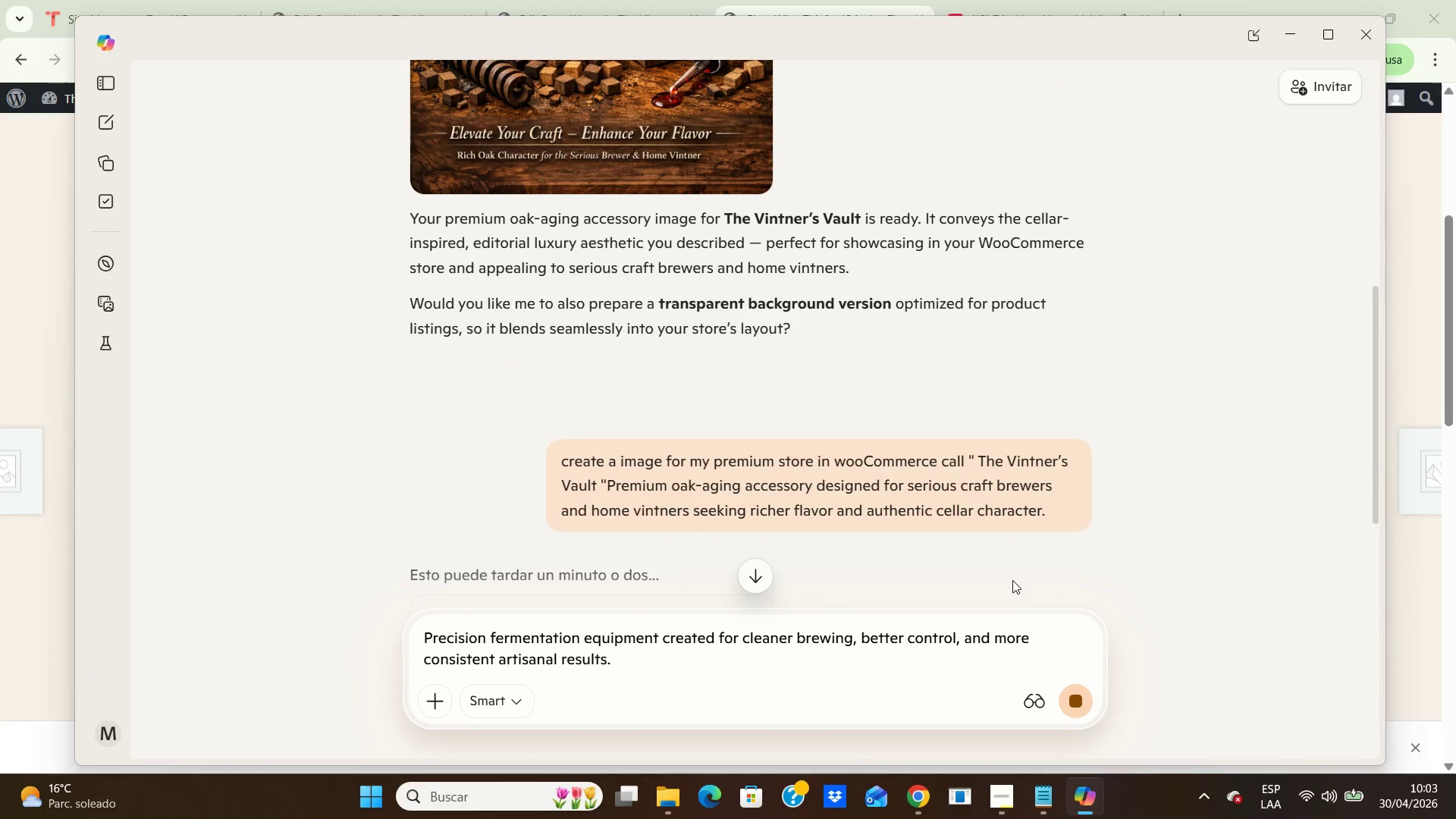 
scroll: coordinate [1012, 580], scroll_direction: down, amount: 2.0
 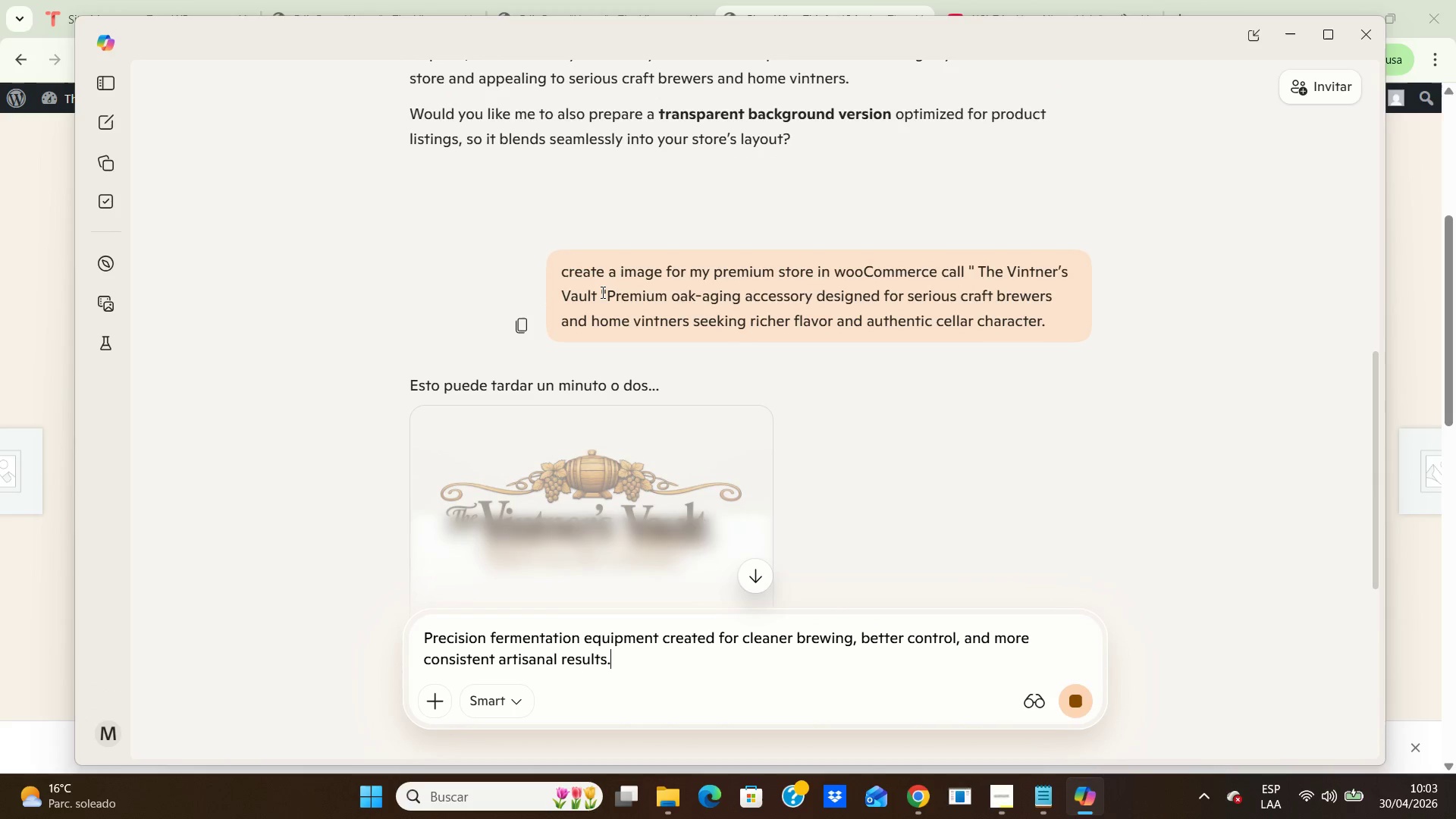 
left_click_drag(start_coordinate=[608, 294], to_coordinate=[552, 207])
 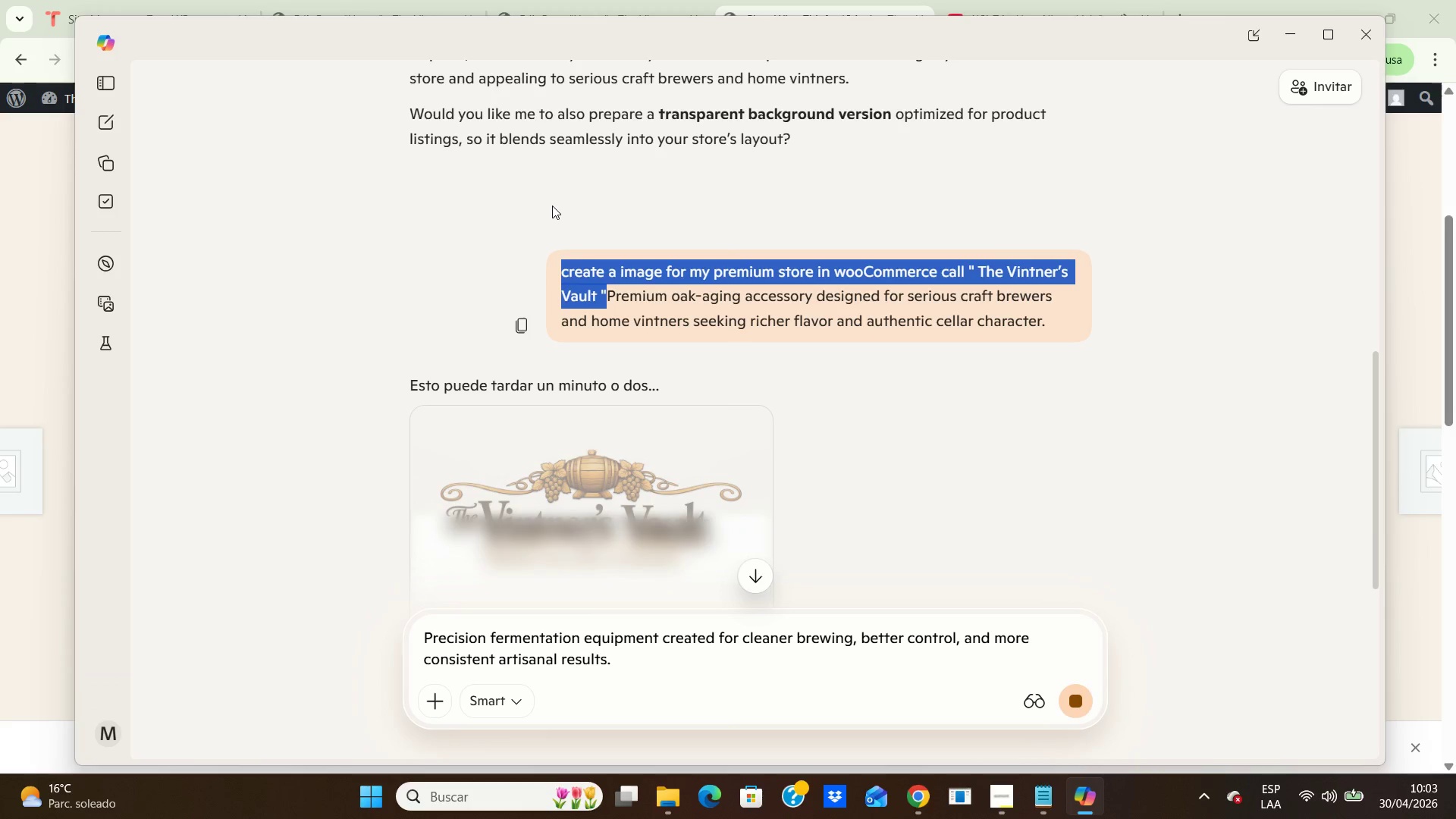 
key(Control+C)
 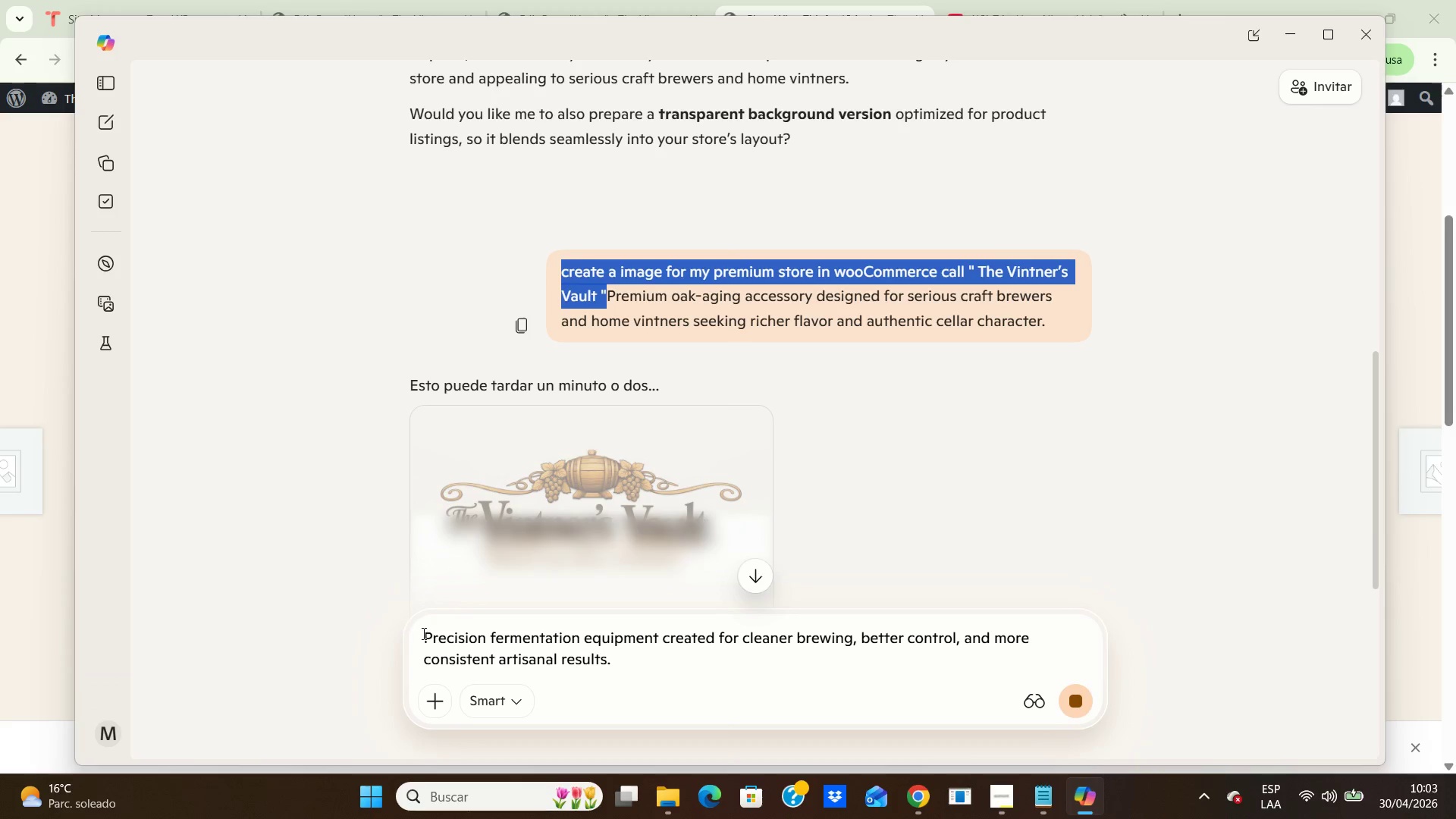 
left_click([422, 633])
 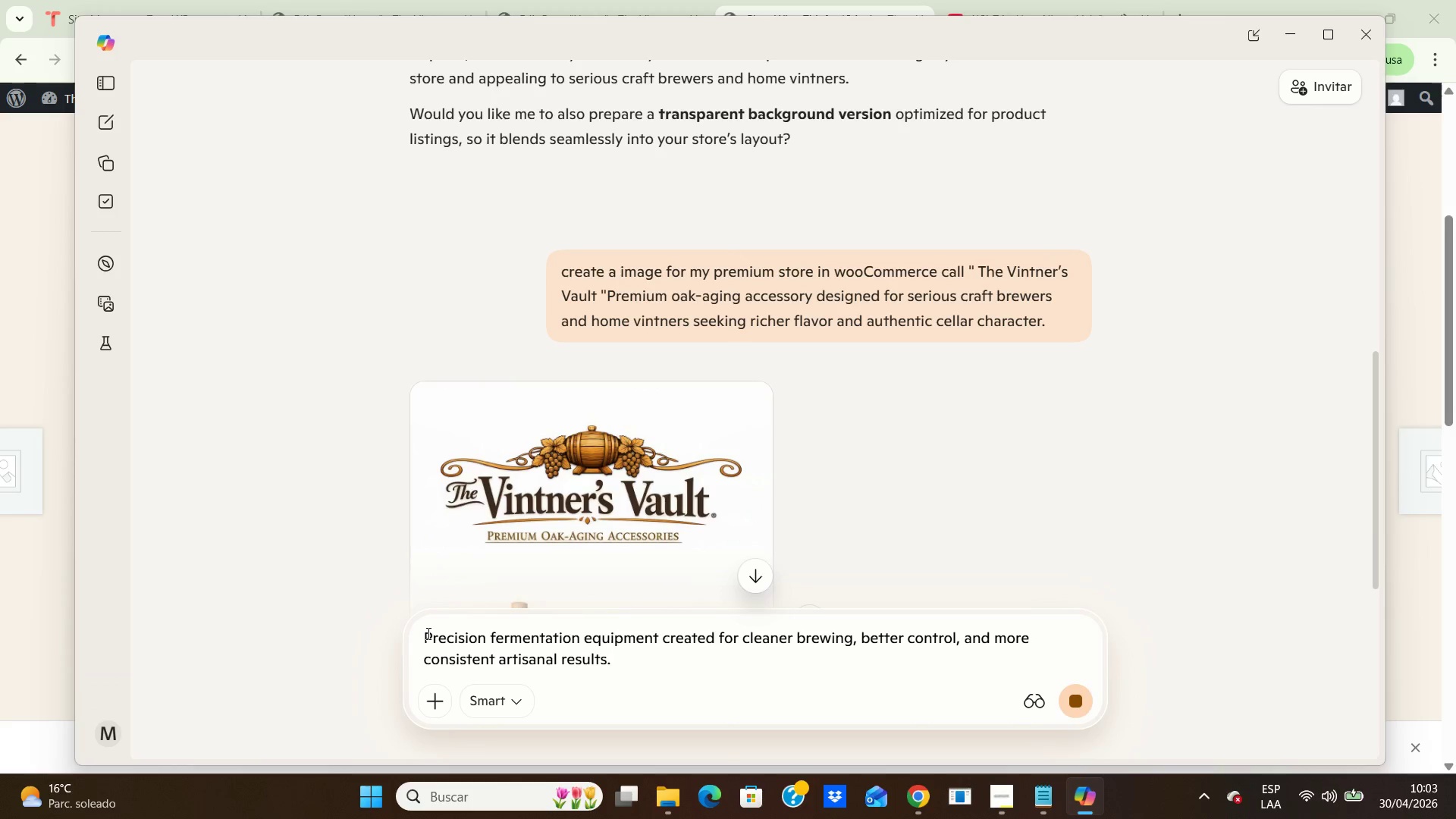 
left_click([427, 633])
 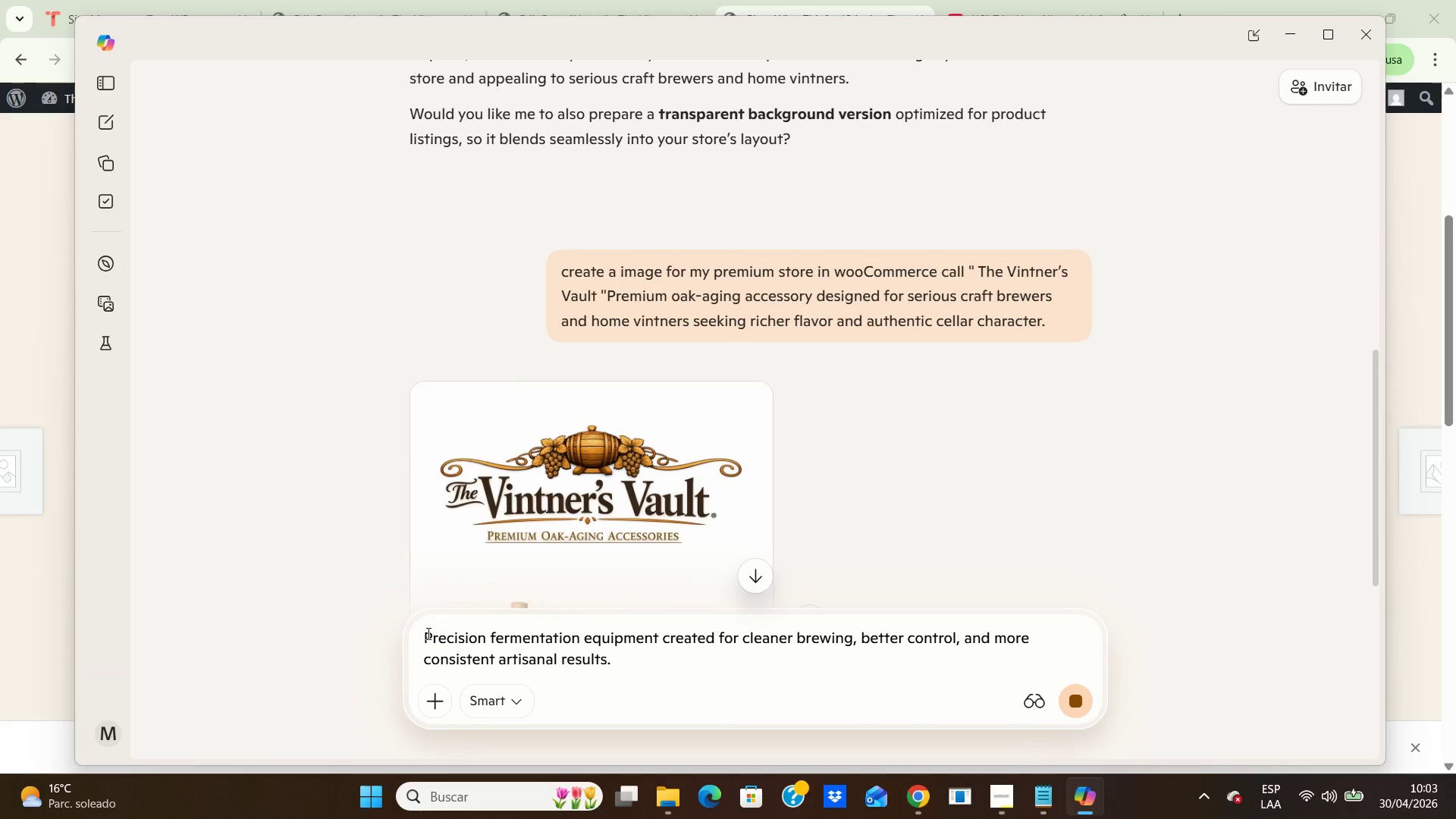 
key(Control+V)
 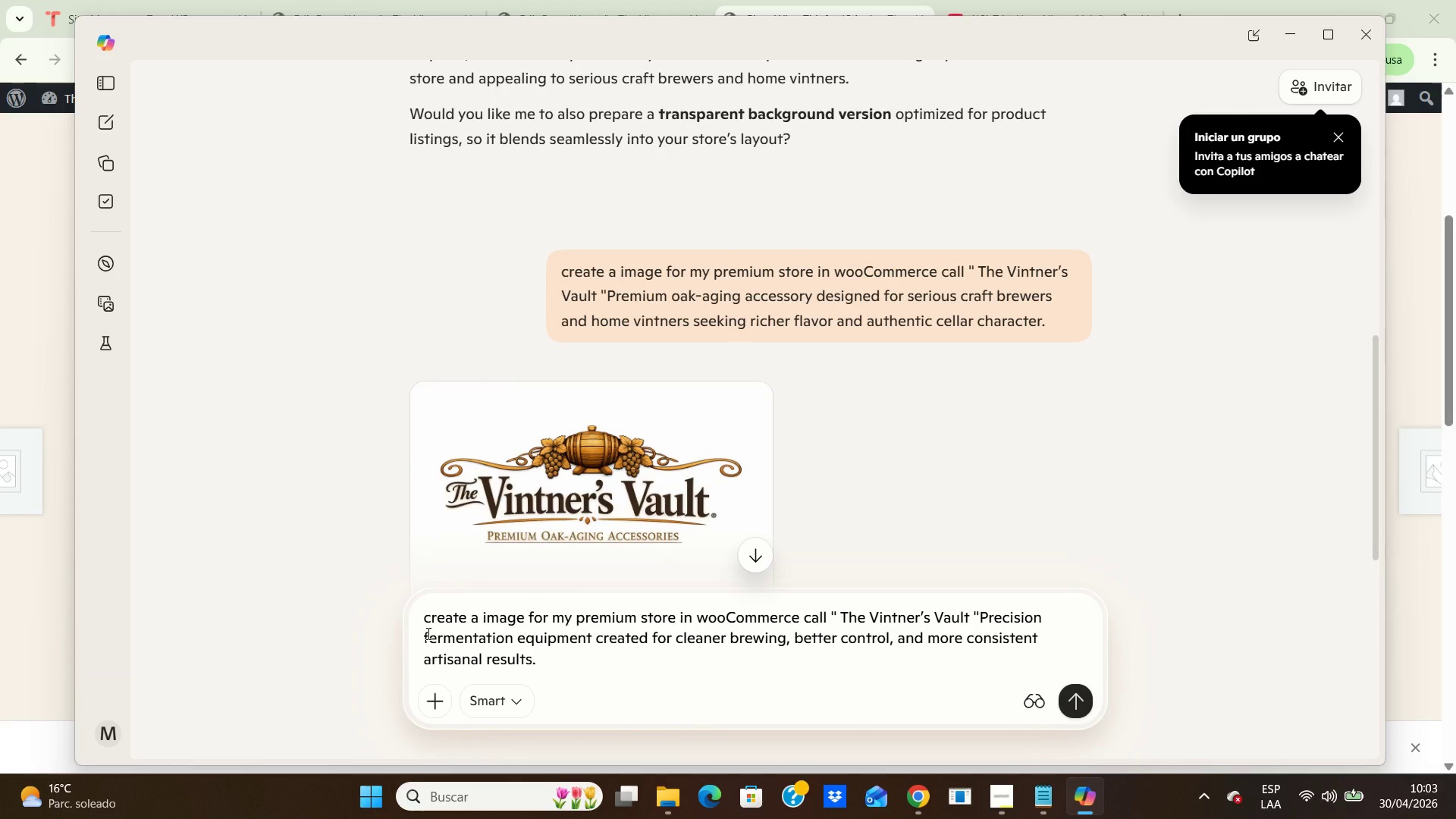 
key(Space)
 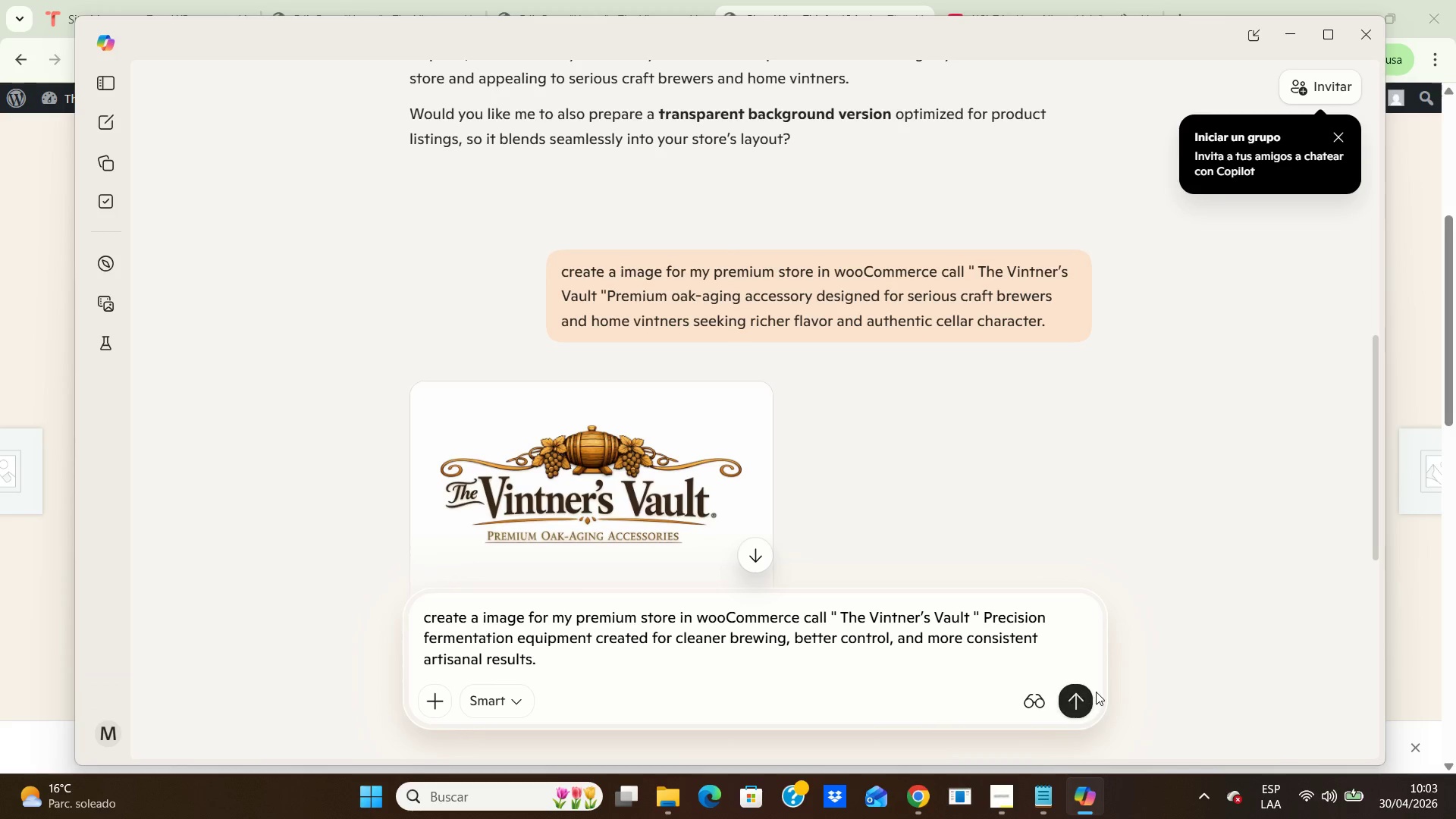 
left_click([1075, 701])
 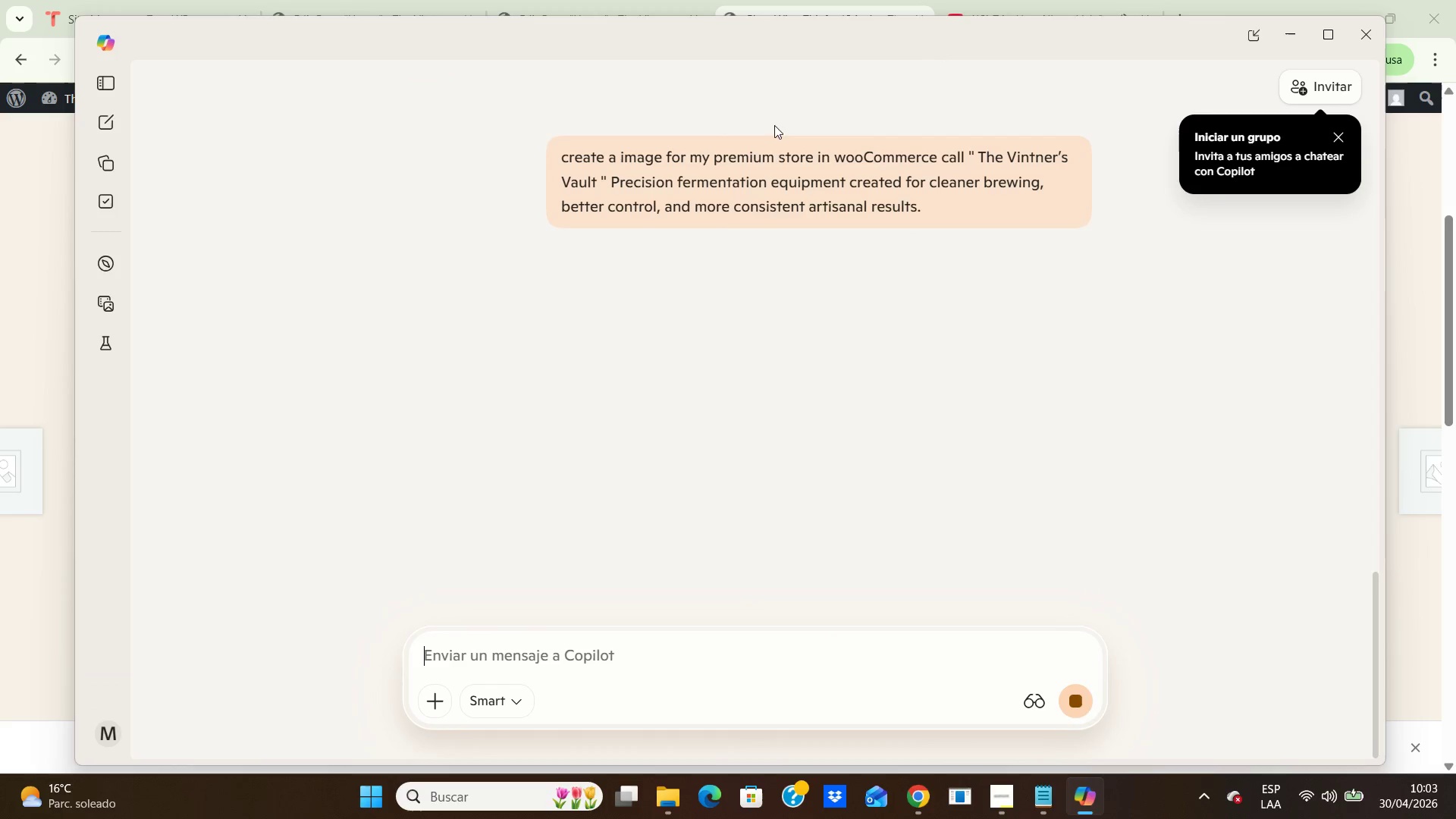 
scroll: coordinate [792, 256], scroll_direction: up, amount: 6.0
 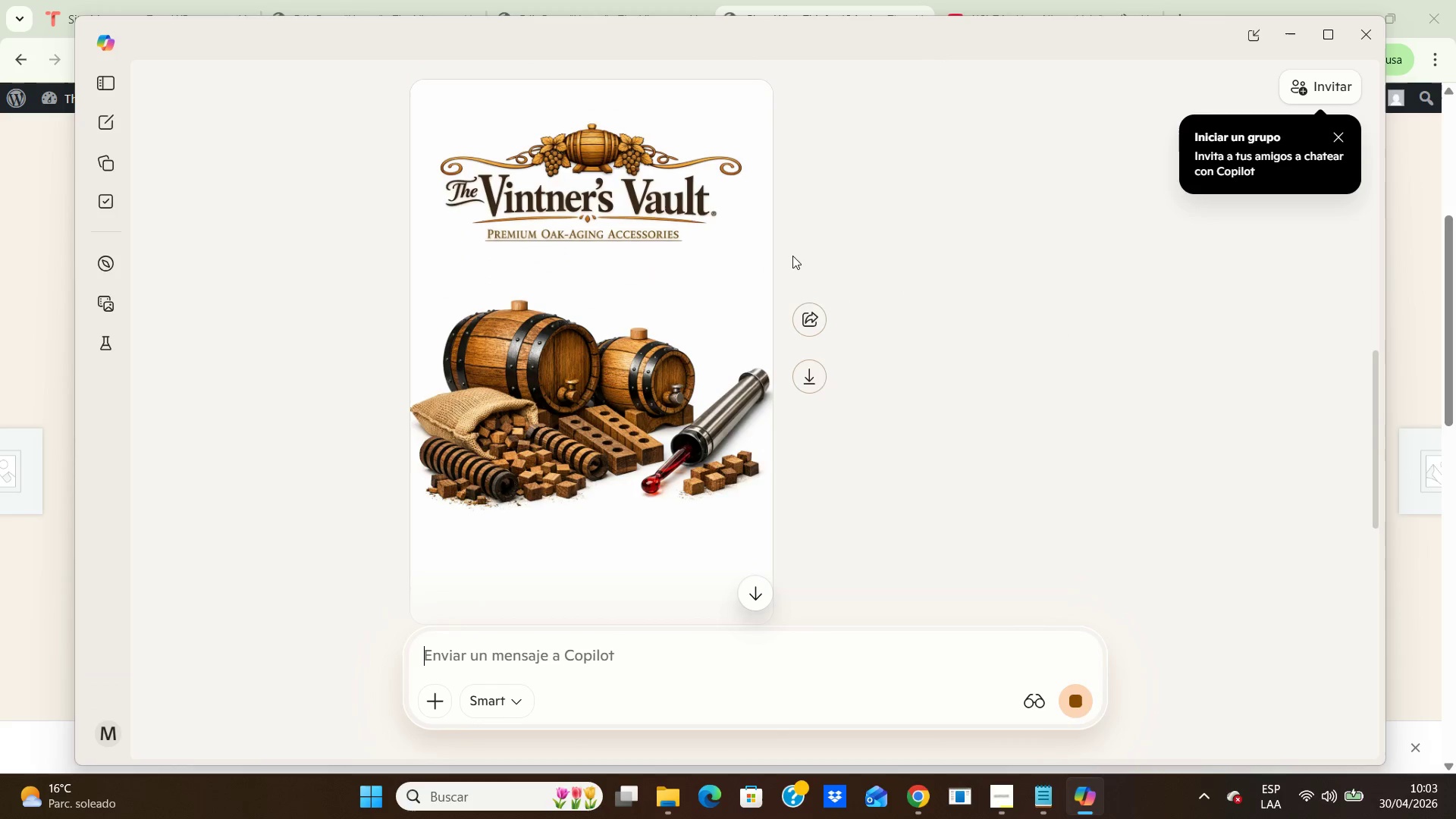 
right_click([640, 239])
 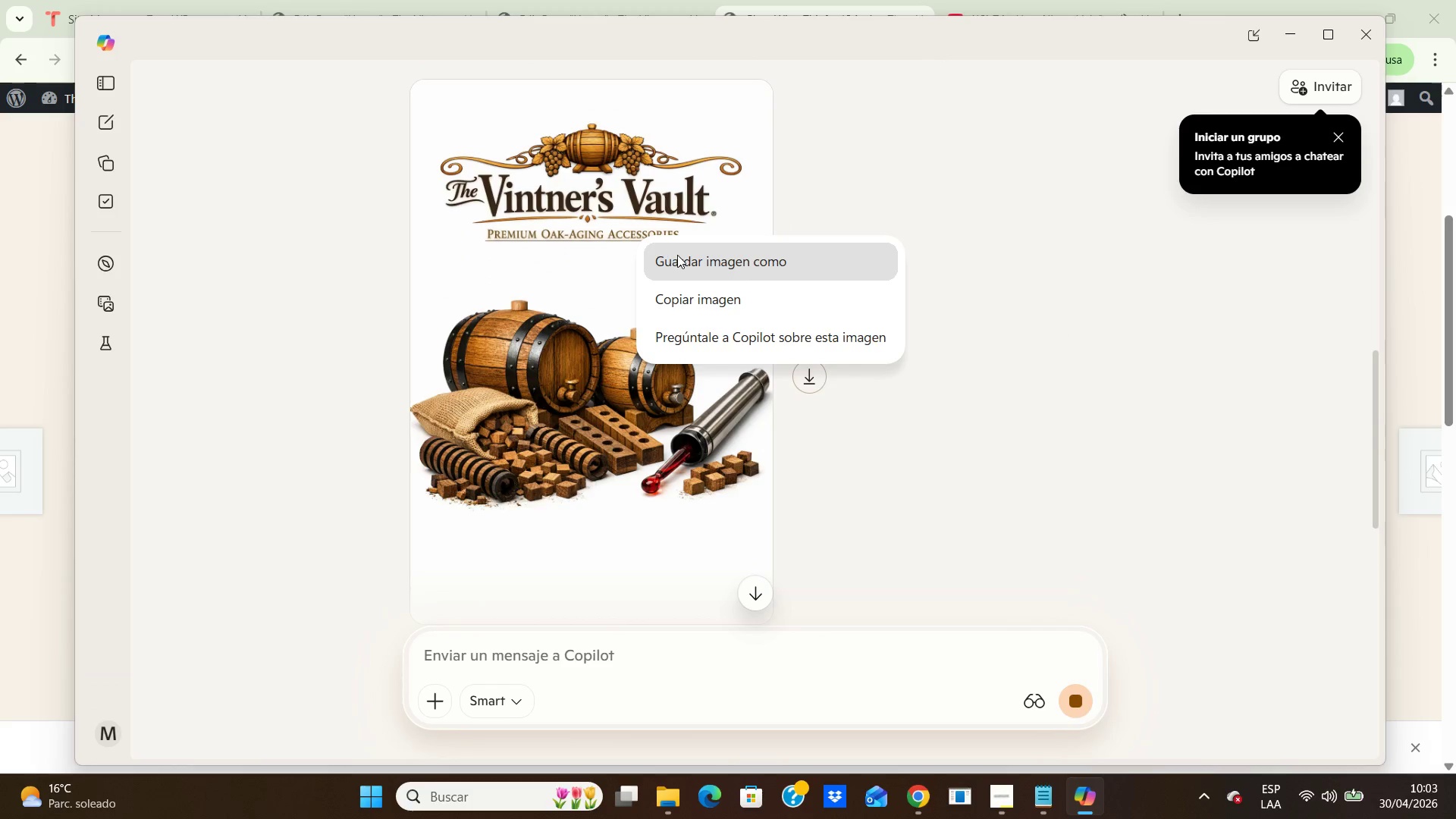 
left_click([677, 255])
 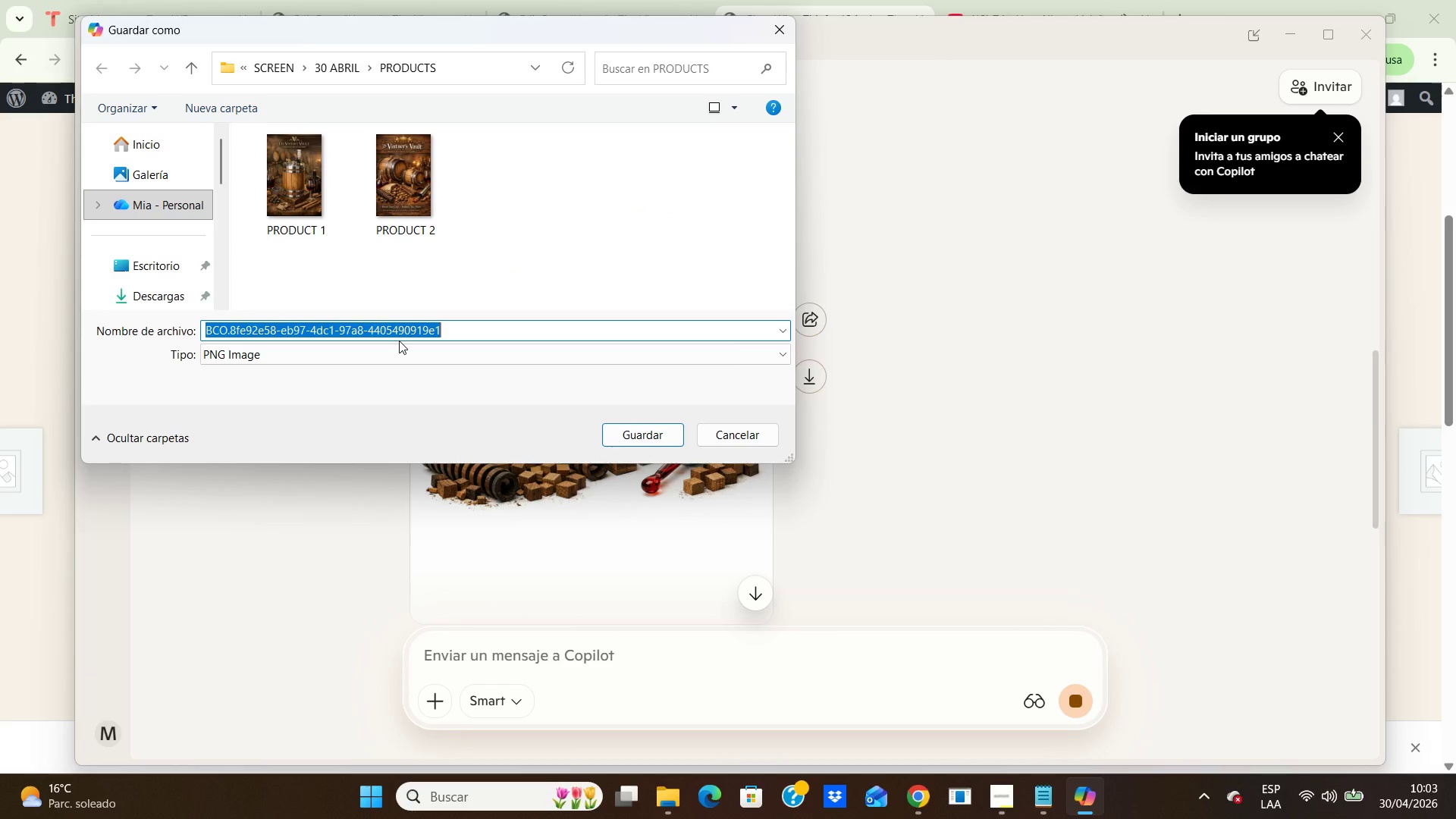 
type(PRODUCT 3)
 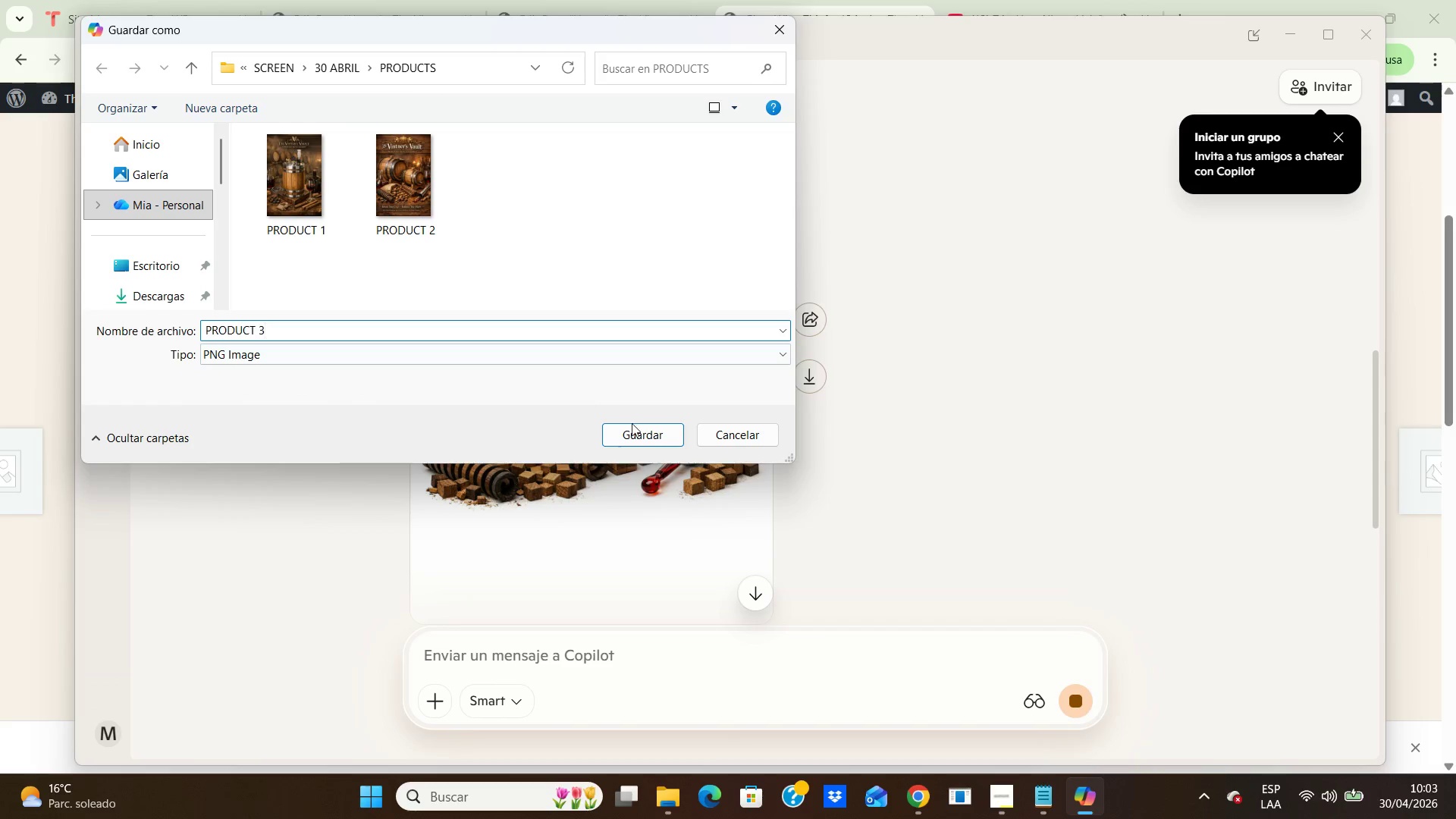 
left_click([645, 430])
 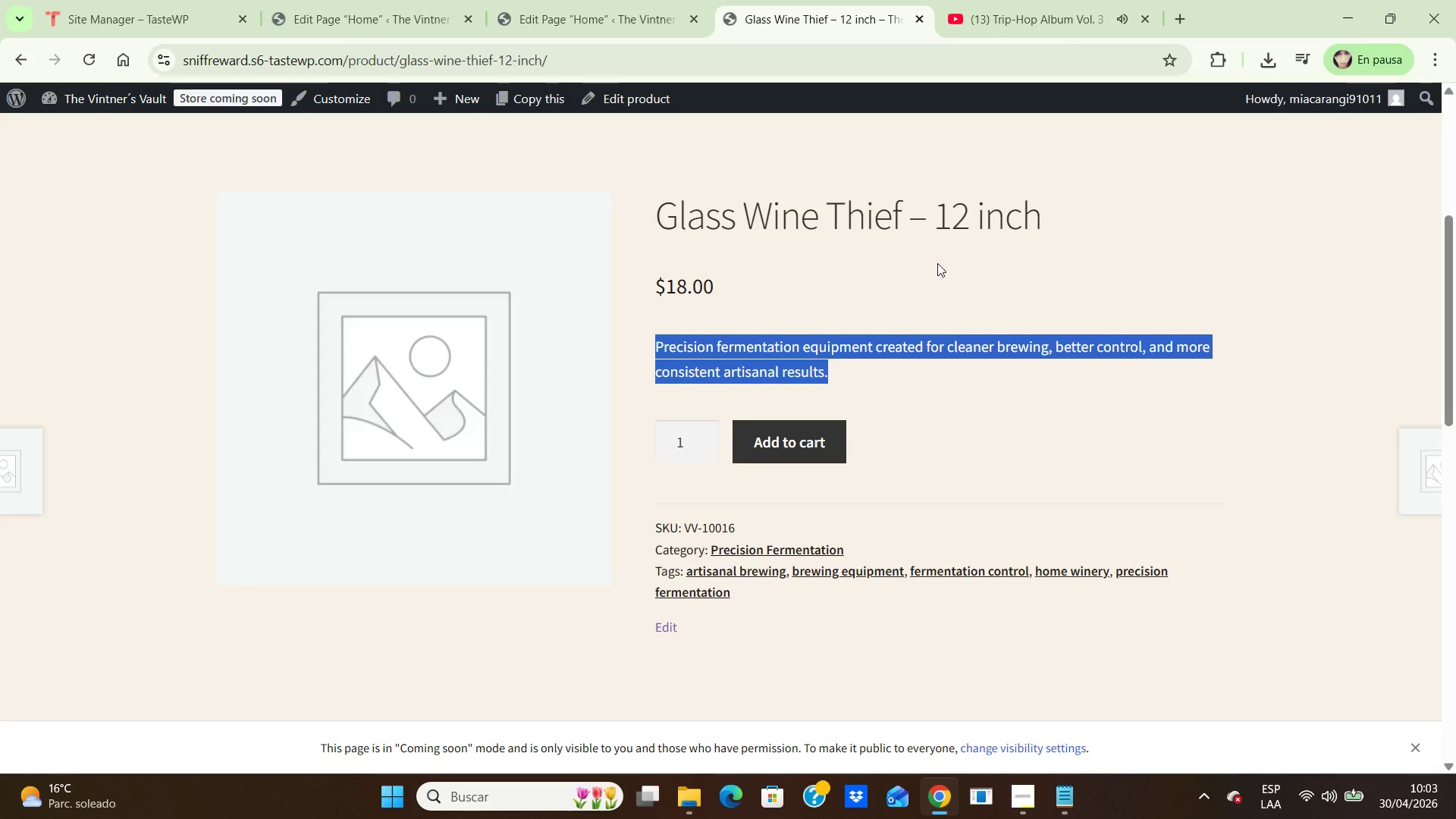 
left_click([626, 89])
 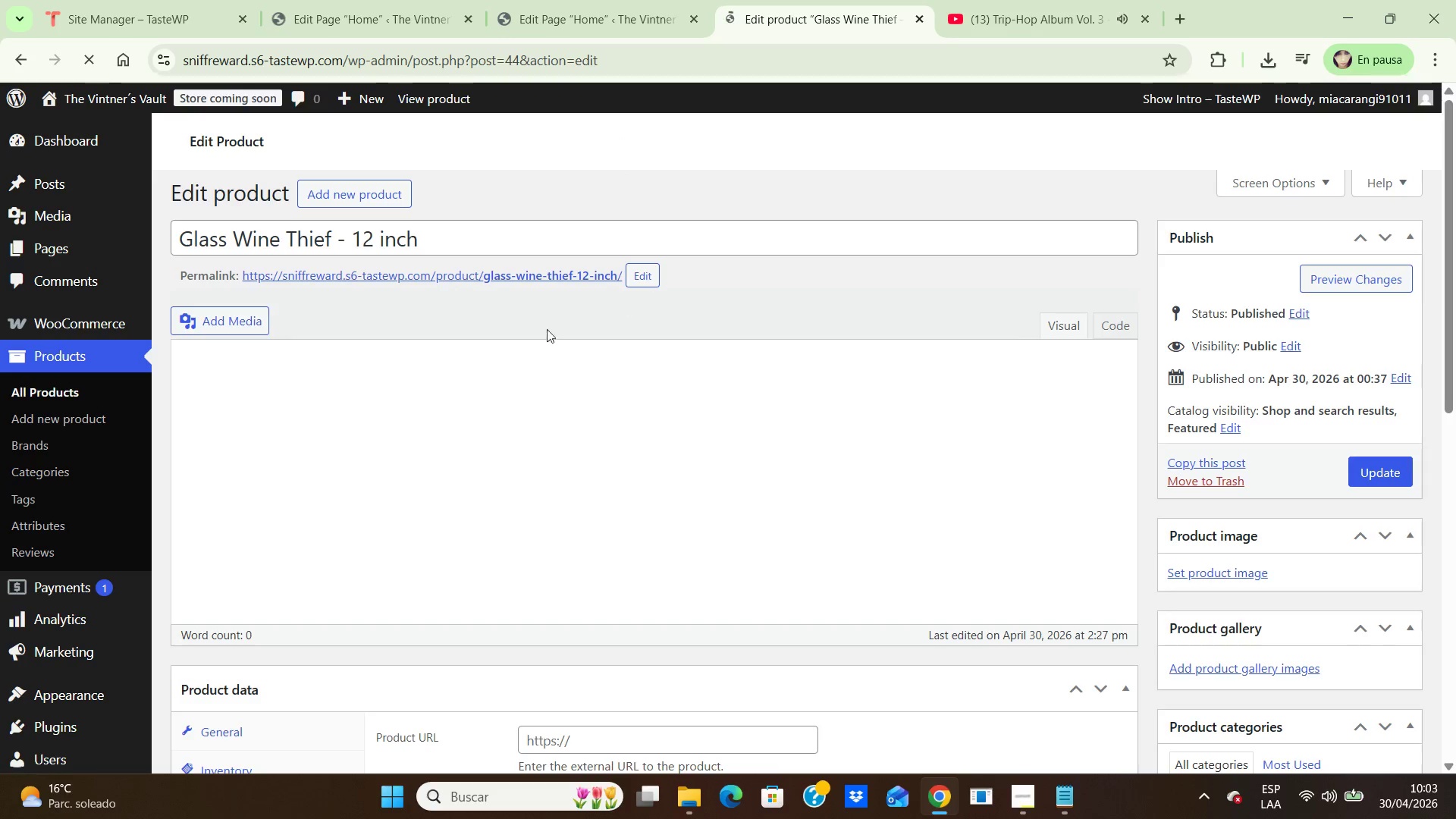 
left_click([1190, 574])
 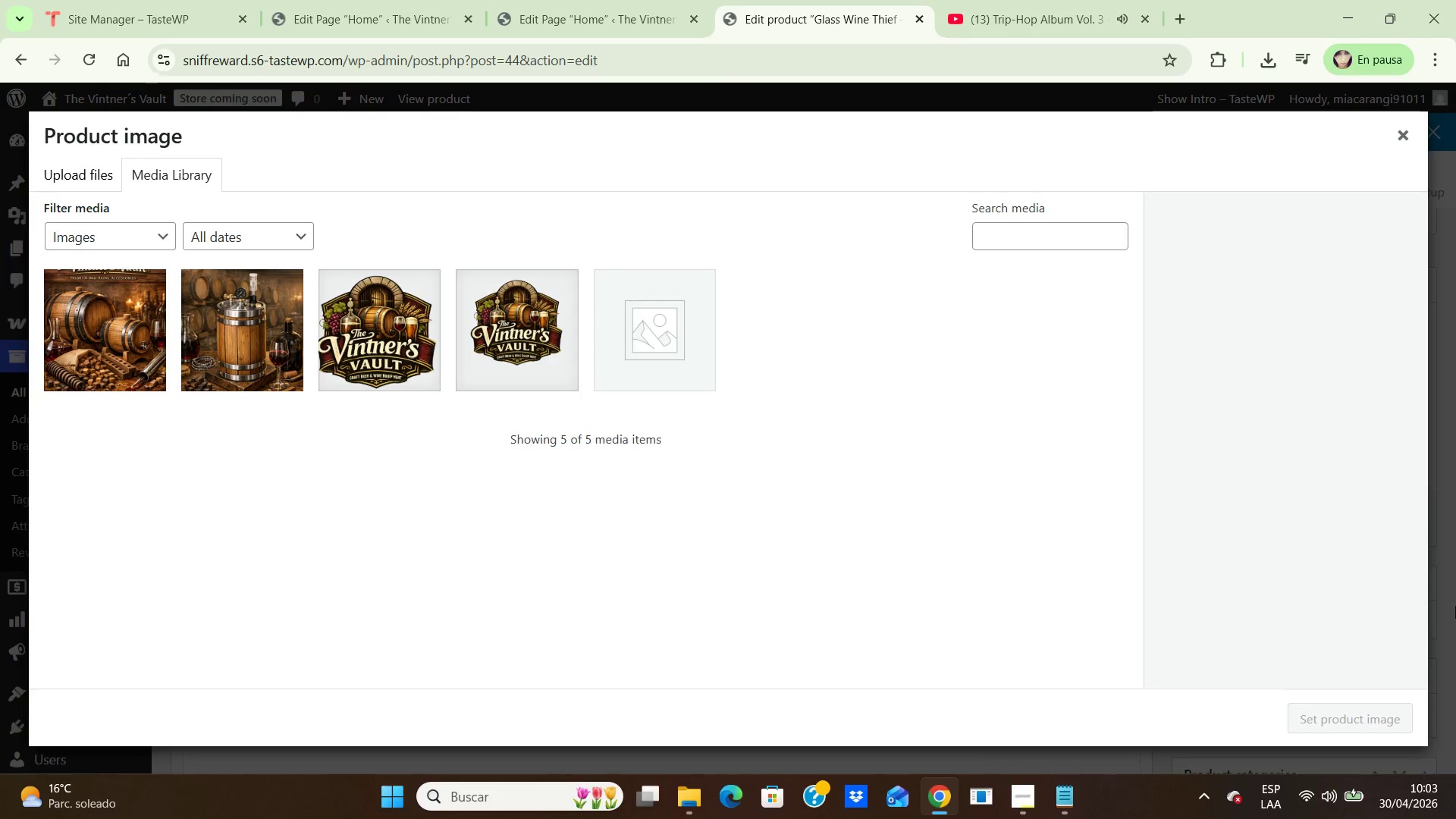 
wait(6.5)
 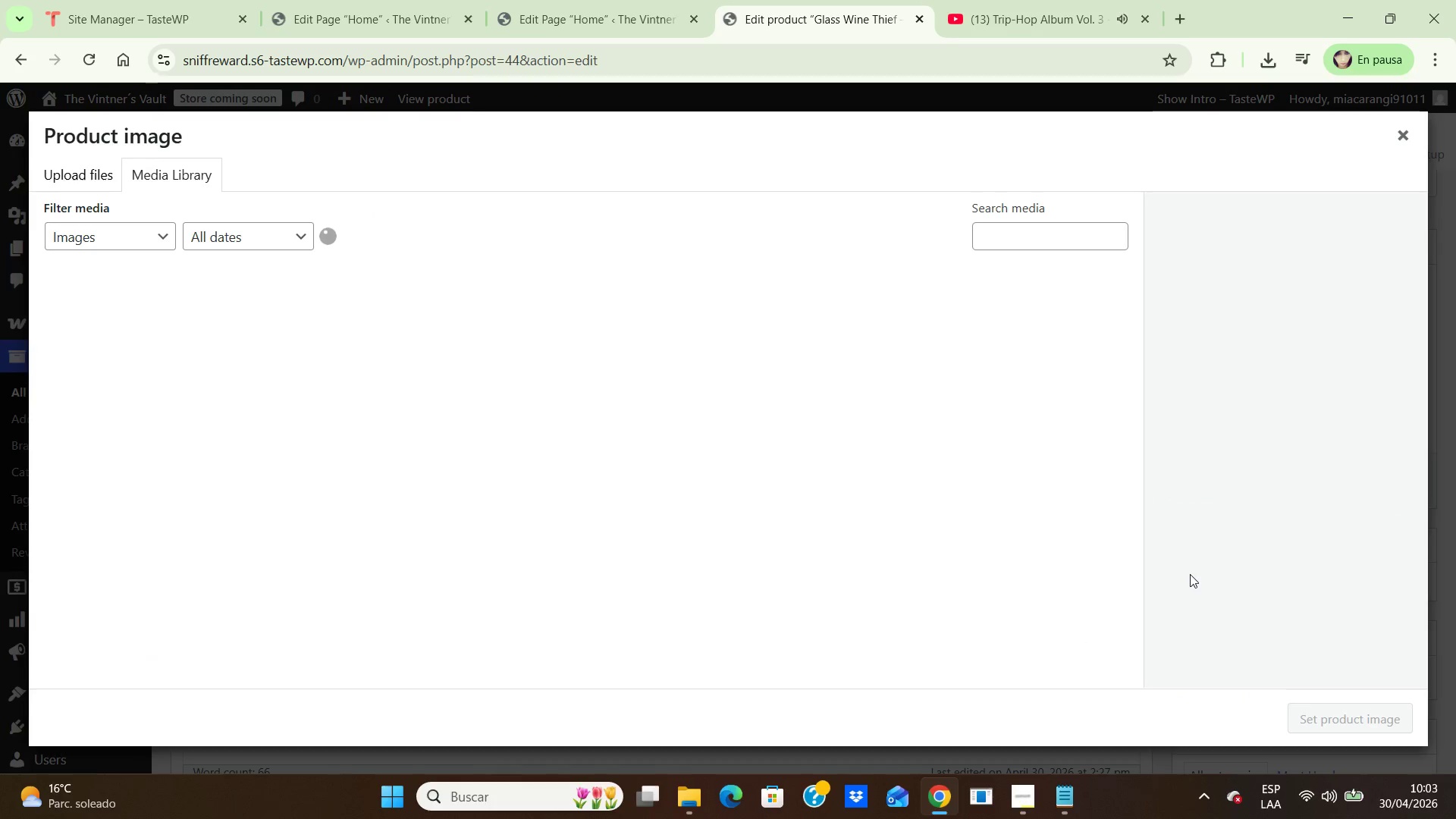 
left_click([59, 166])
 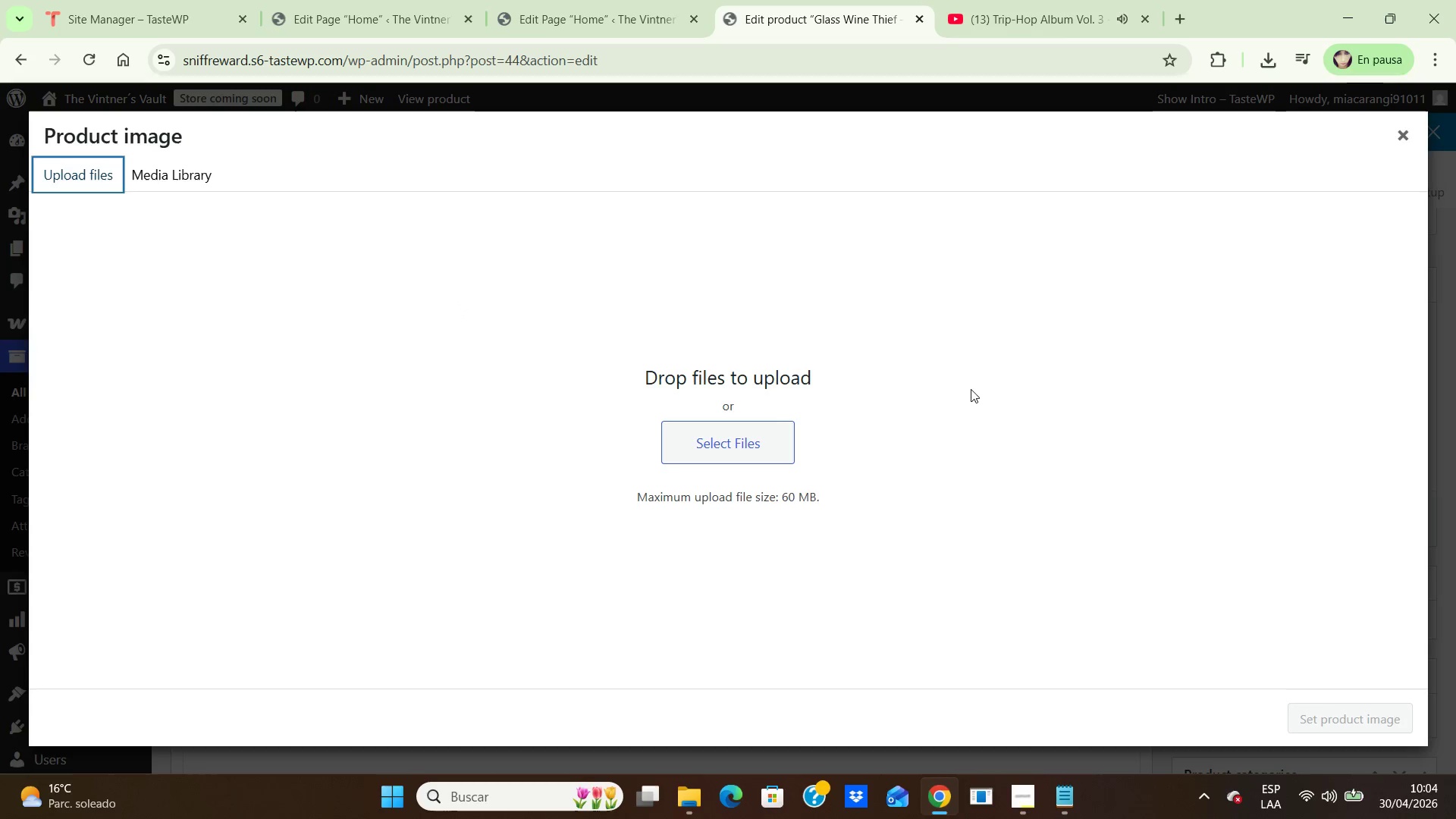 
left_click([729, 429])
 